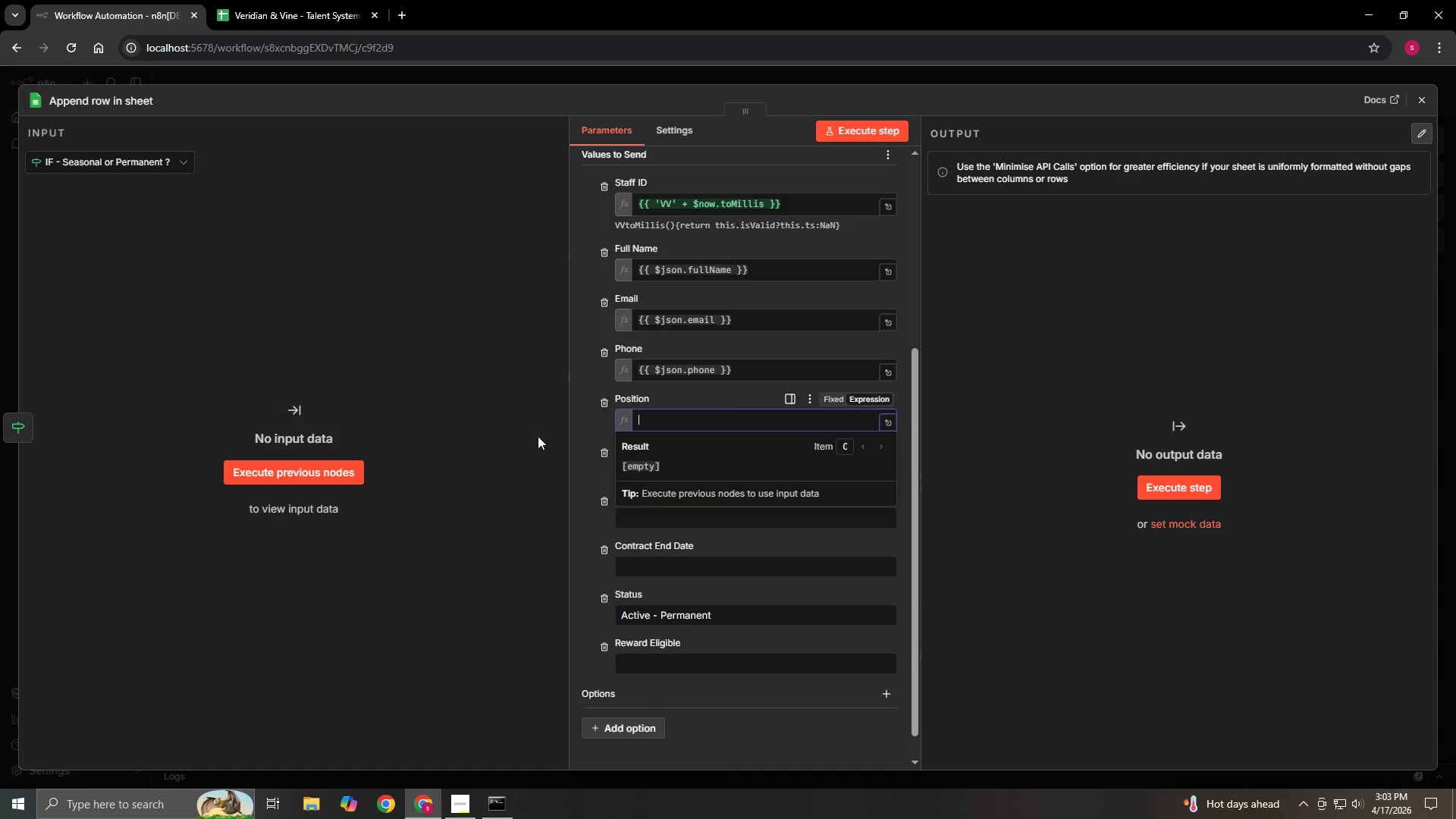 
key(Shift+BracketLeft)
 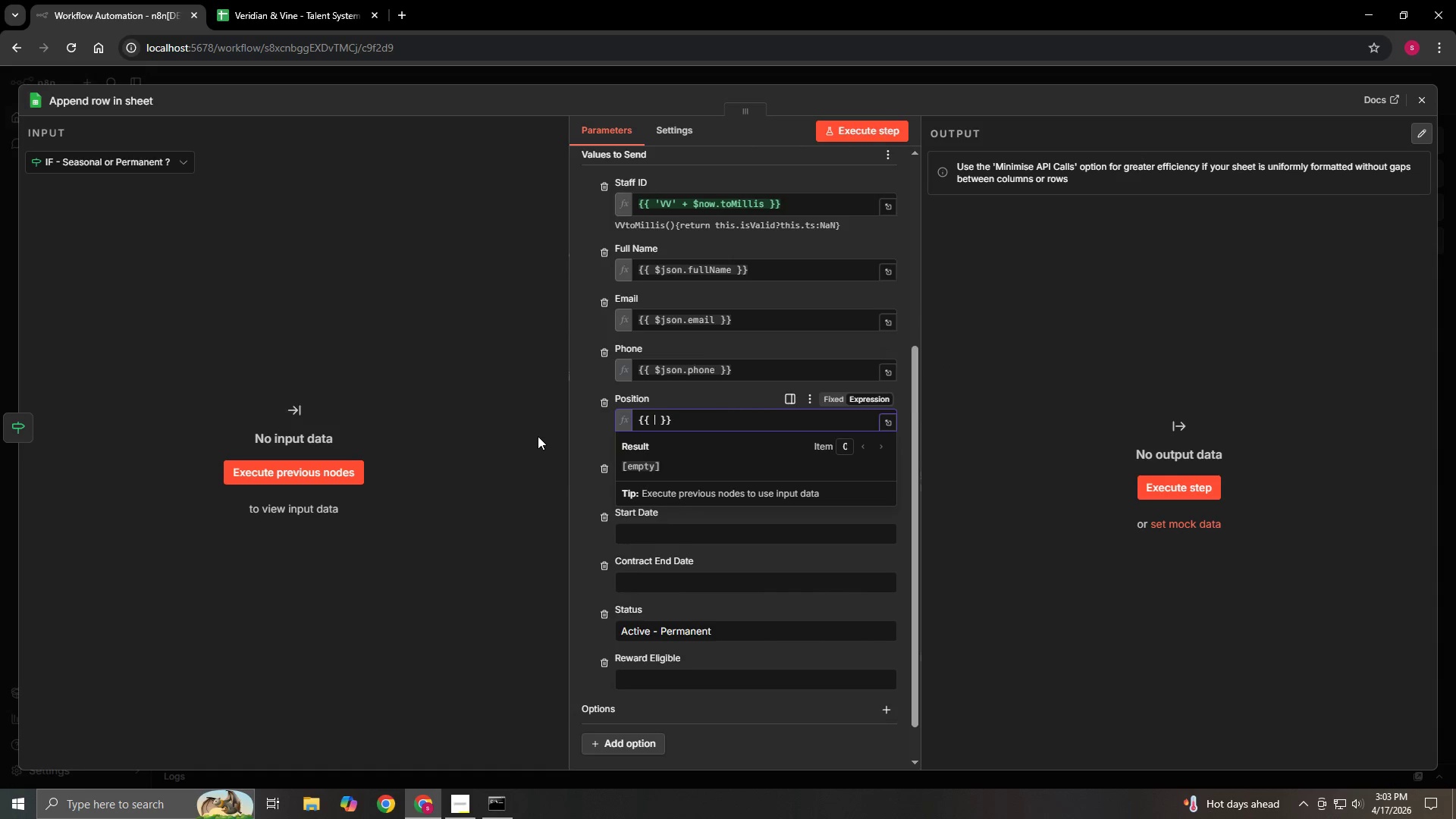 
key(Shift+BracketLeft)
 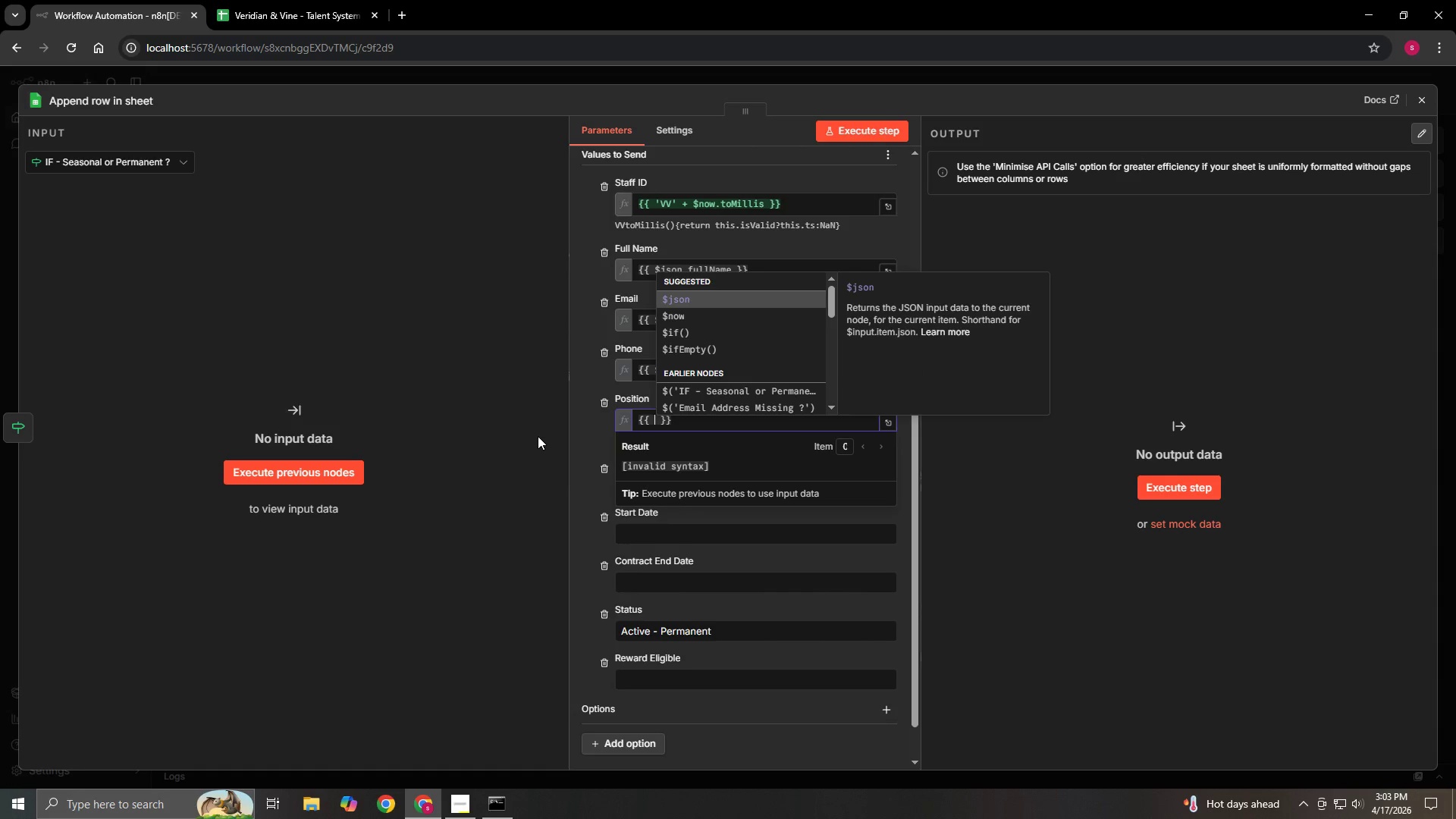 
hold_key(key=ShiftLeft, duration=0.48)
 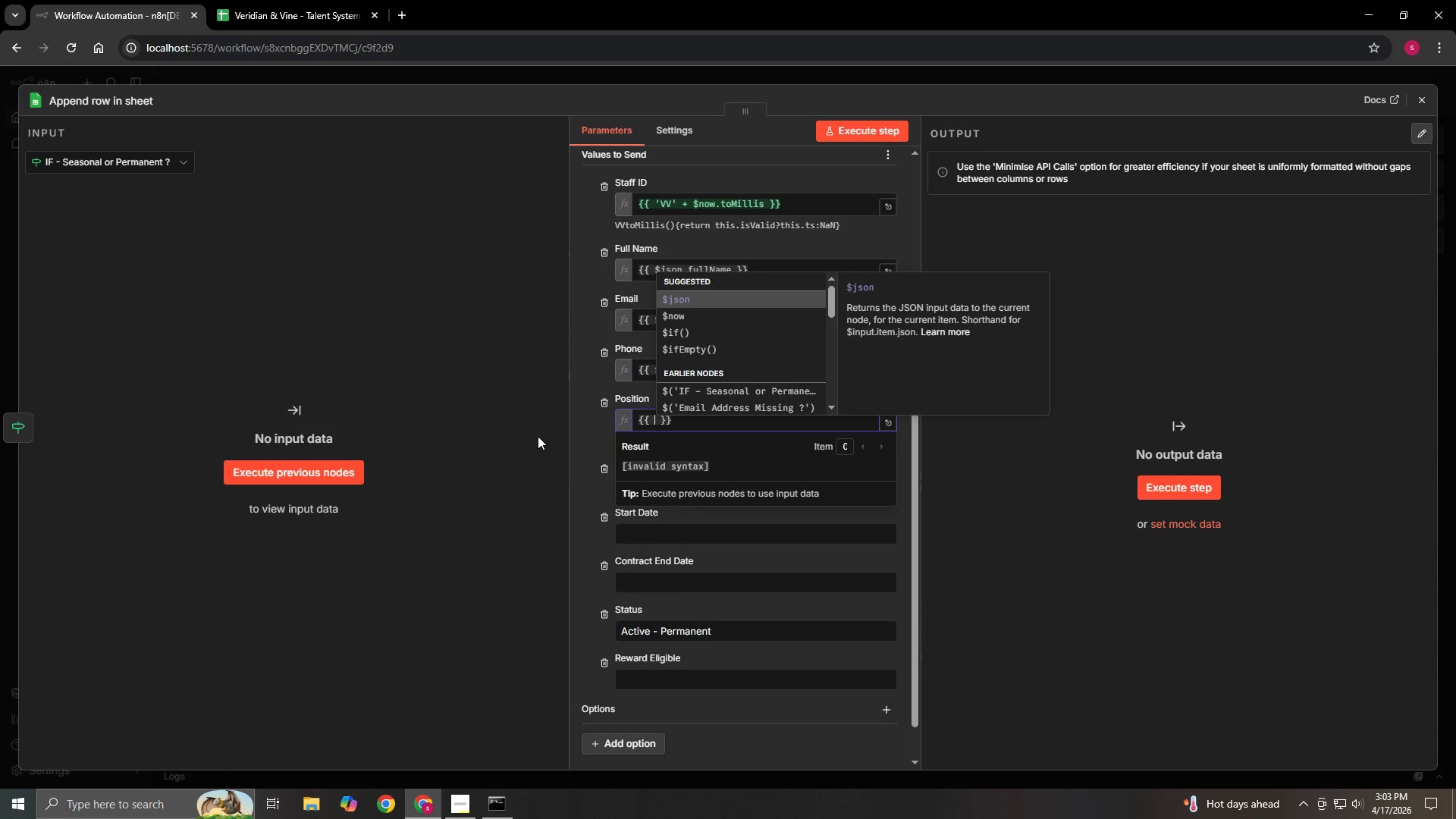 
hold_key(key=ShiftLeft, duration=1.5)
 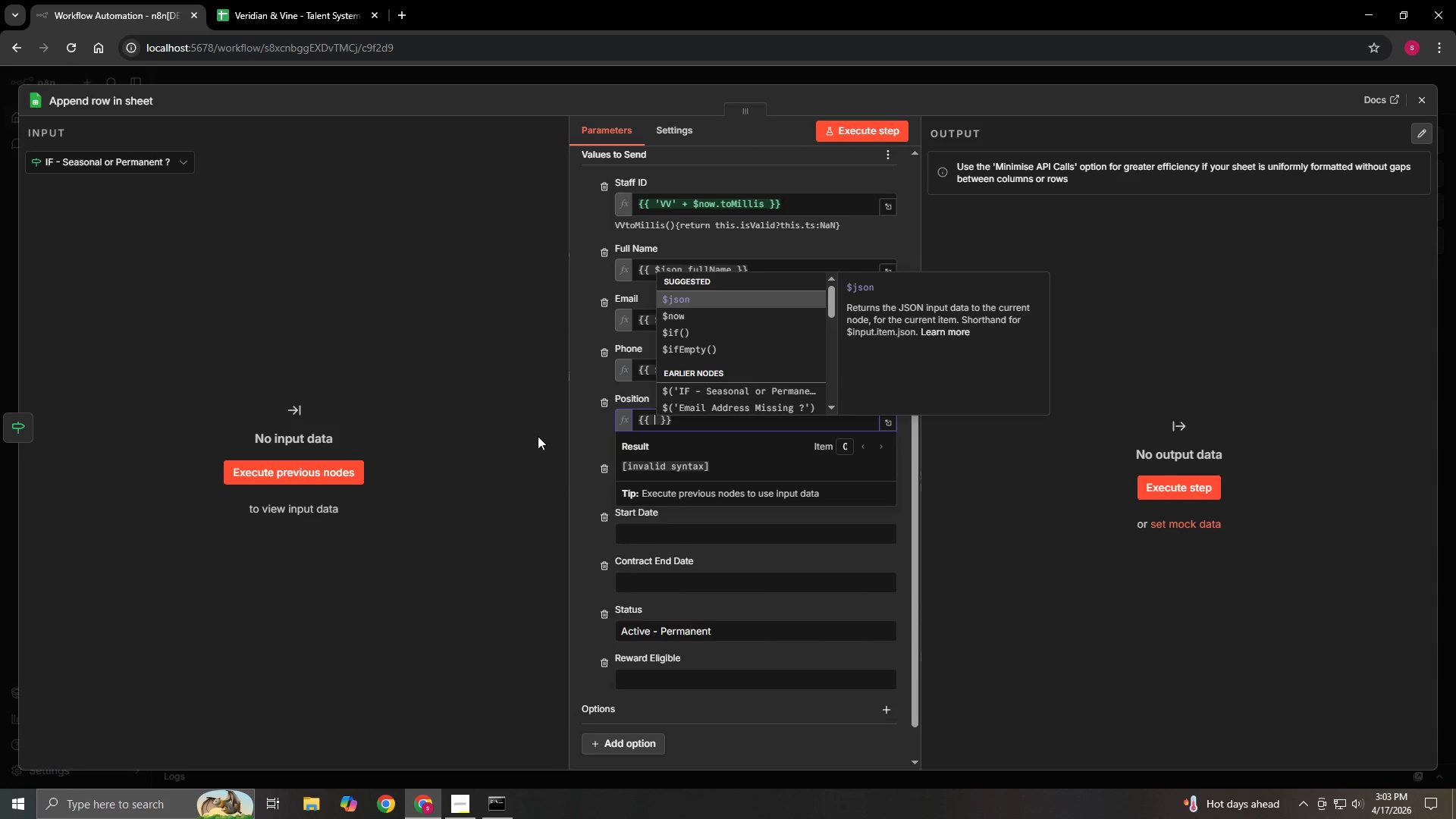 
type($json.position)
 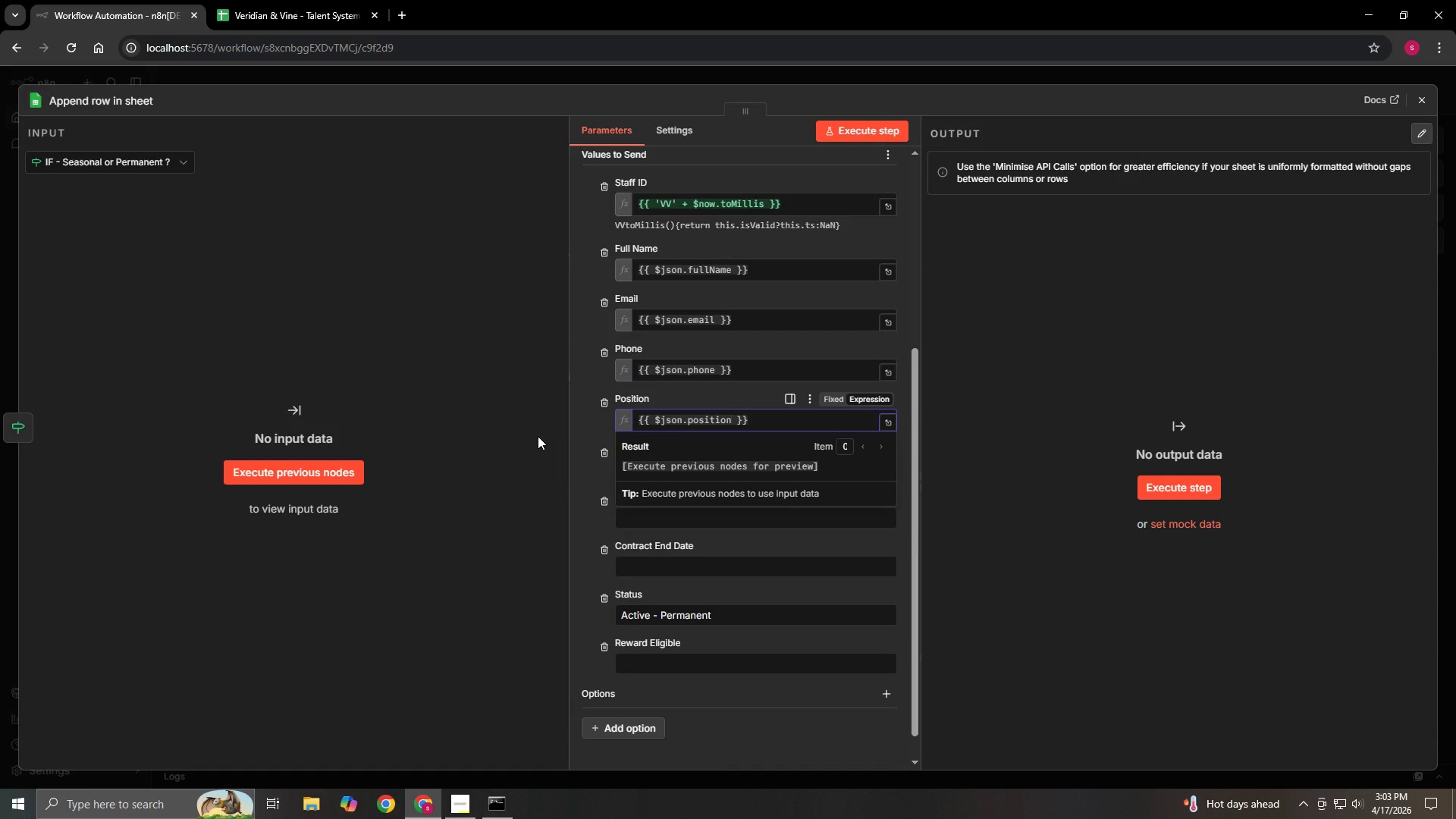 
left_click([538, 436])
 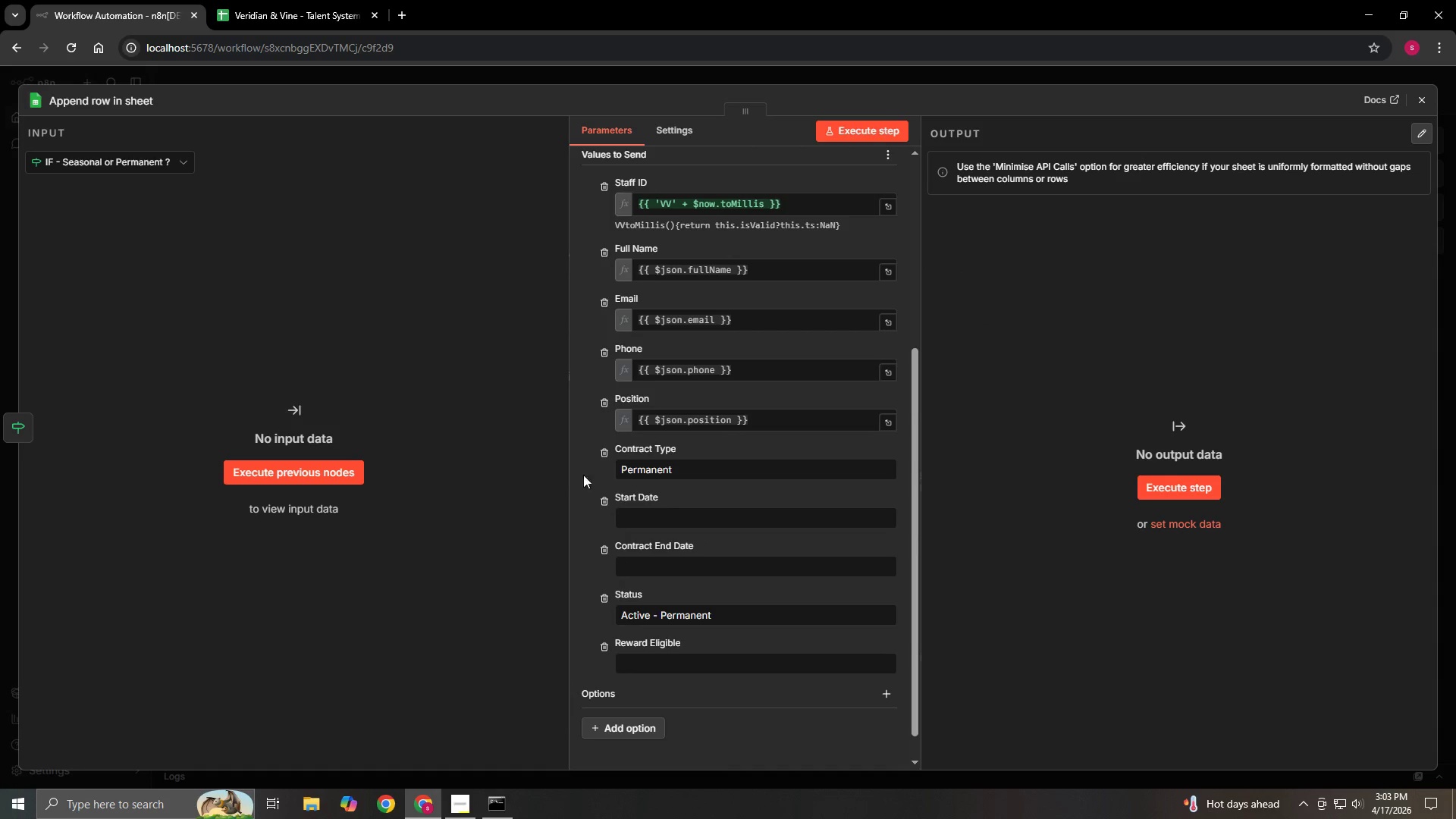 
scroll: coordinate [616, 491], scroll_direction: down, amount: 2.0
 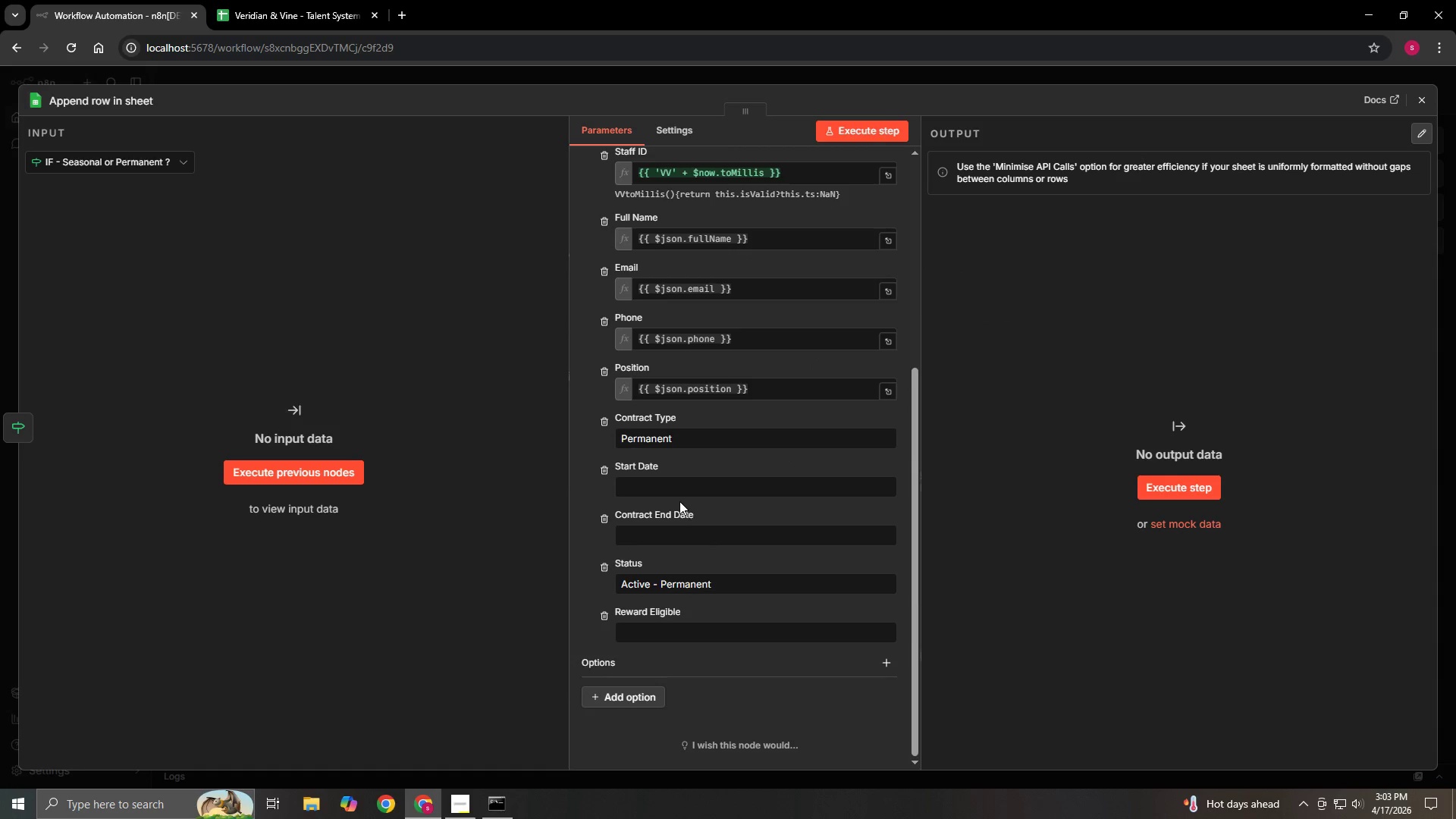 
double_click([676, 493])
 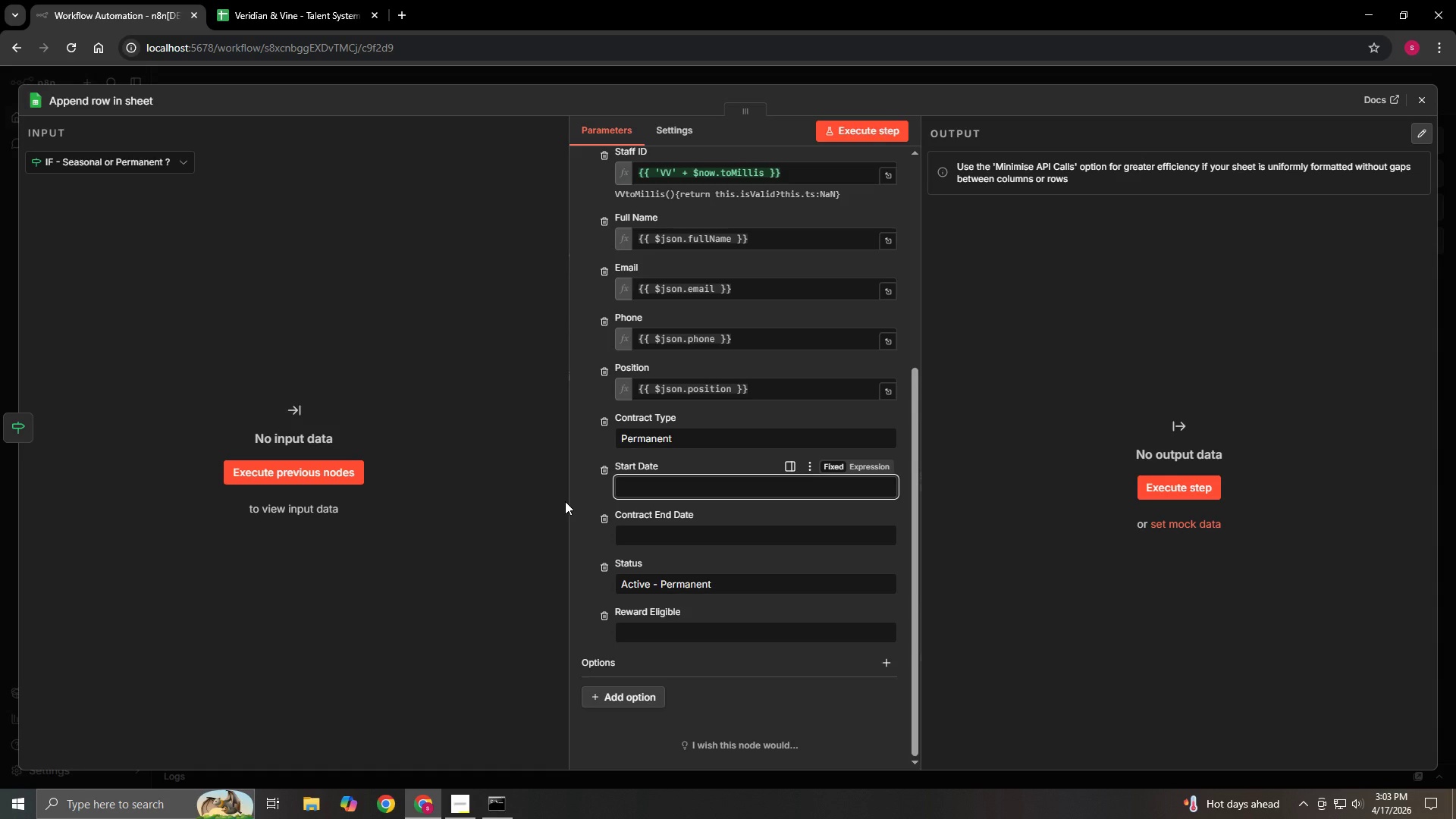 
type(={{$json.startDate)
 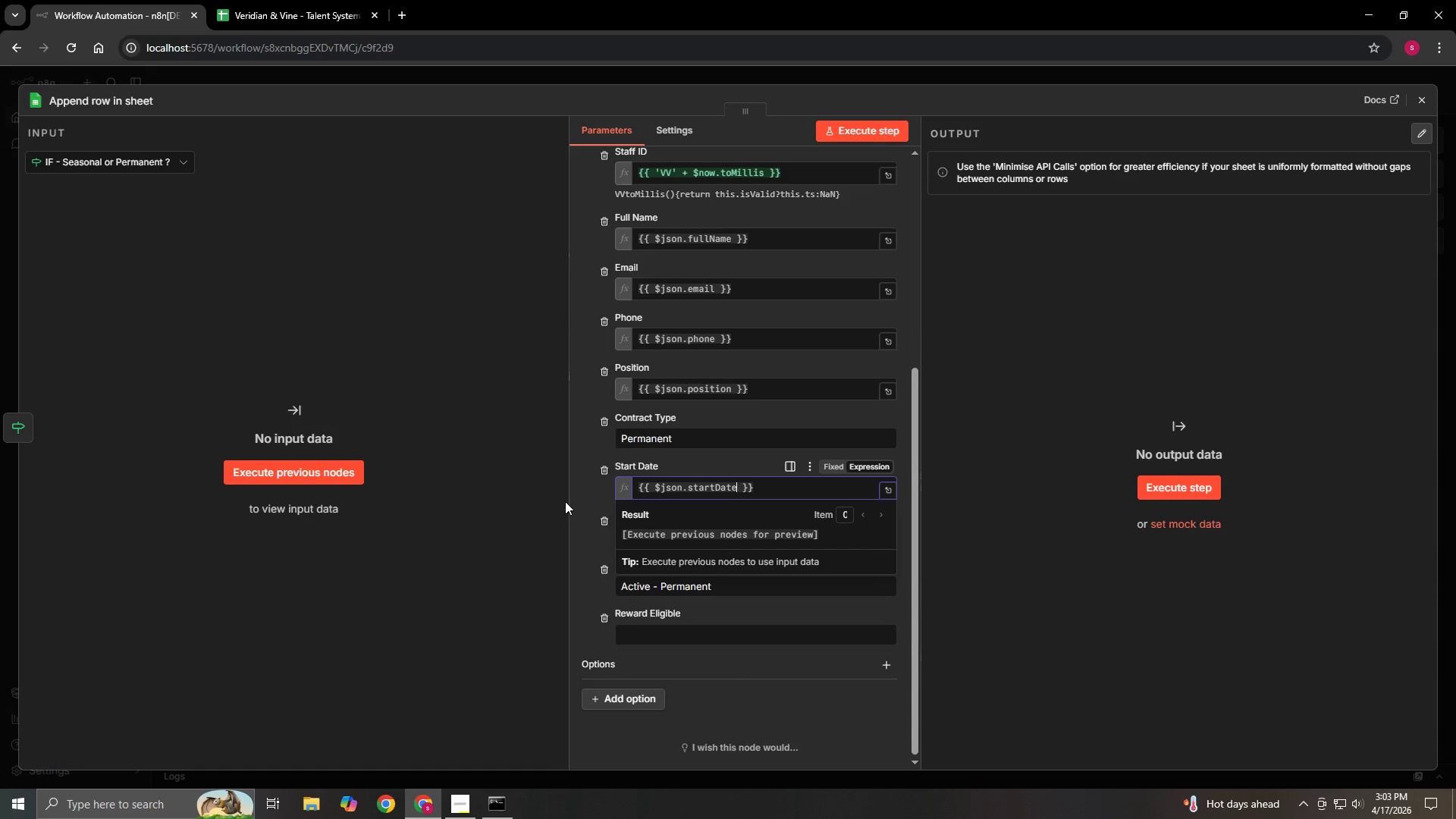 
left_click([565, 501])
 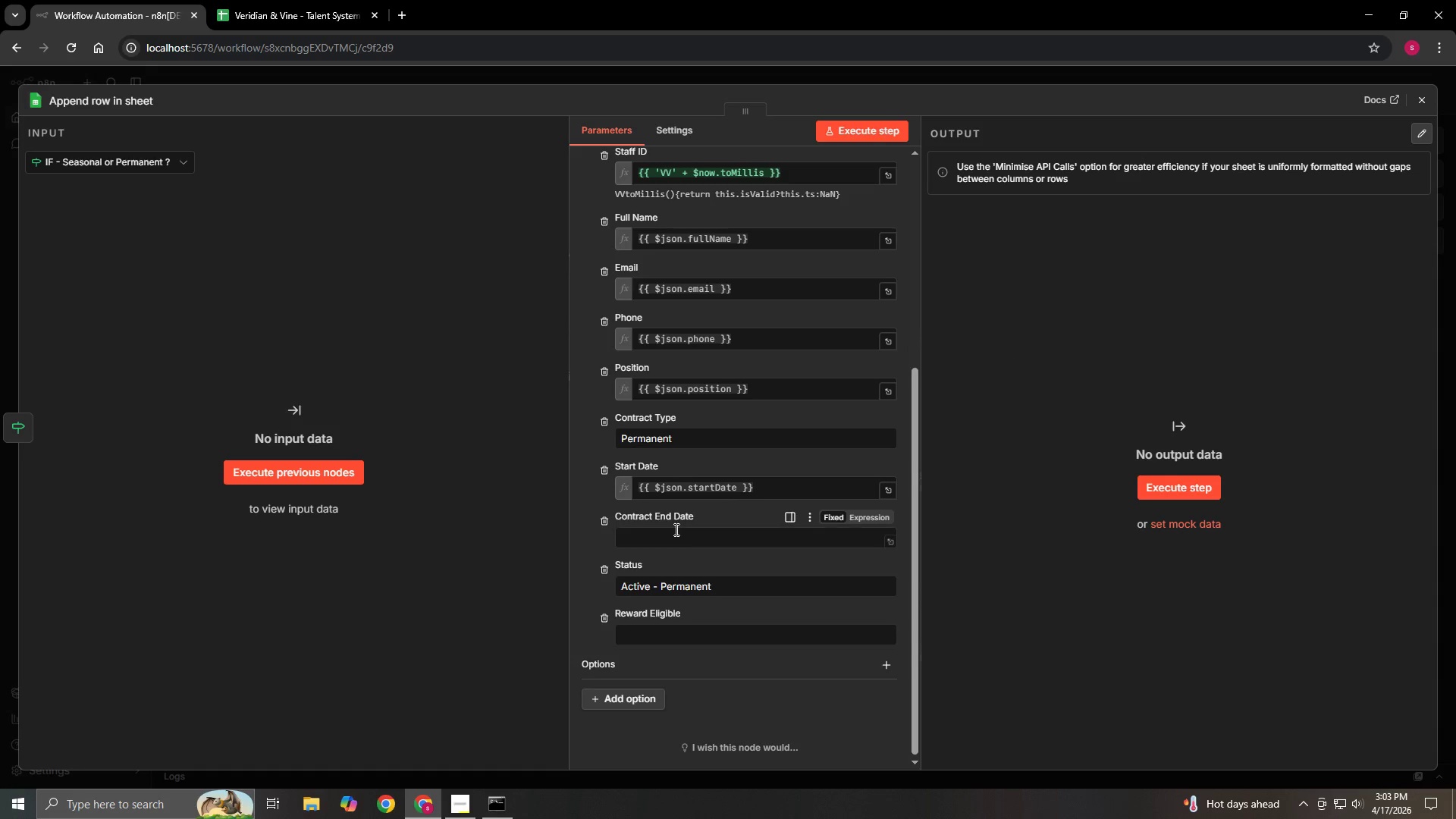 
left_click([670, 532])
 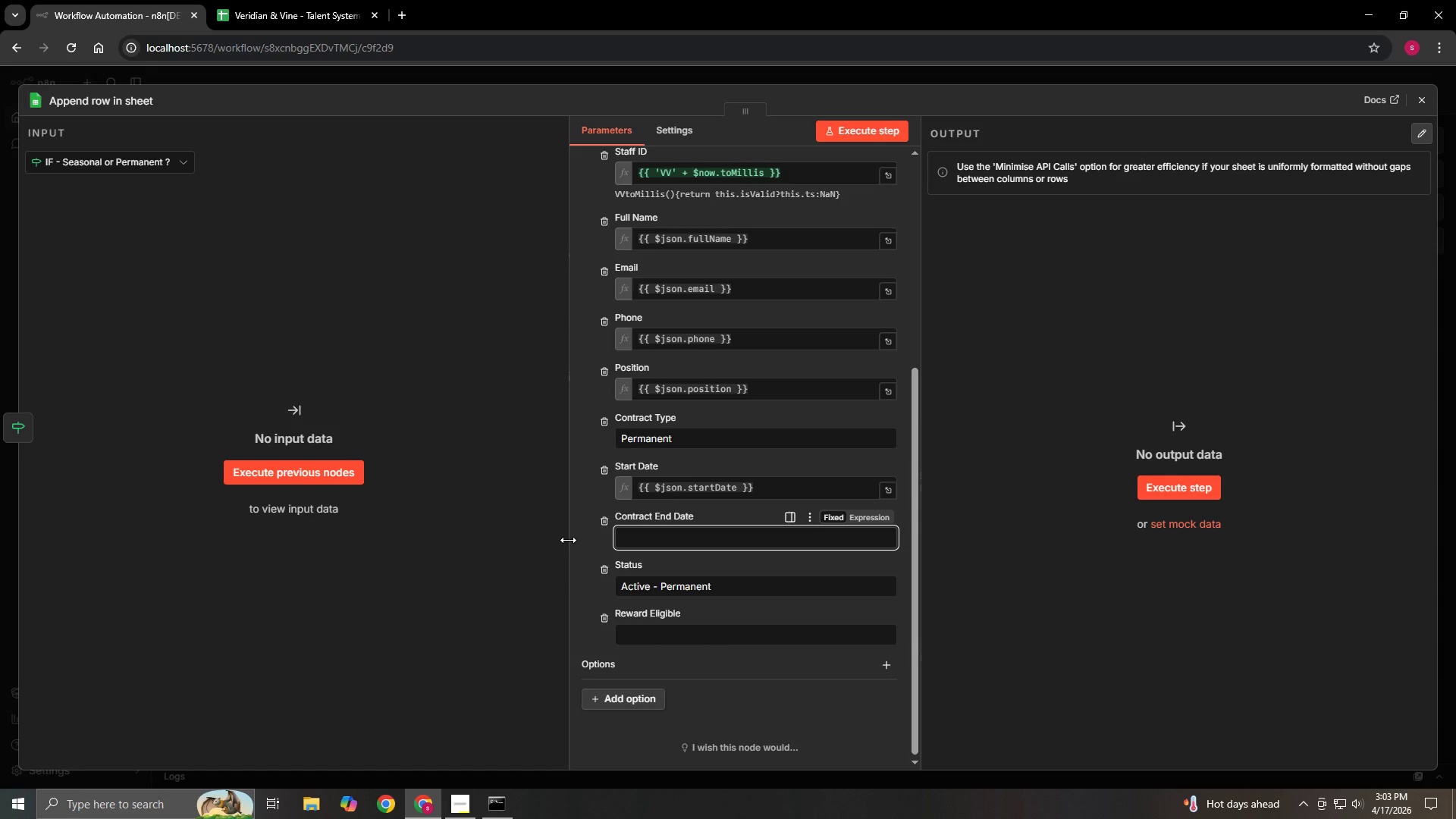 
type(={{$json.contractEndDate)
 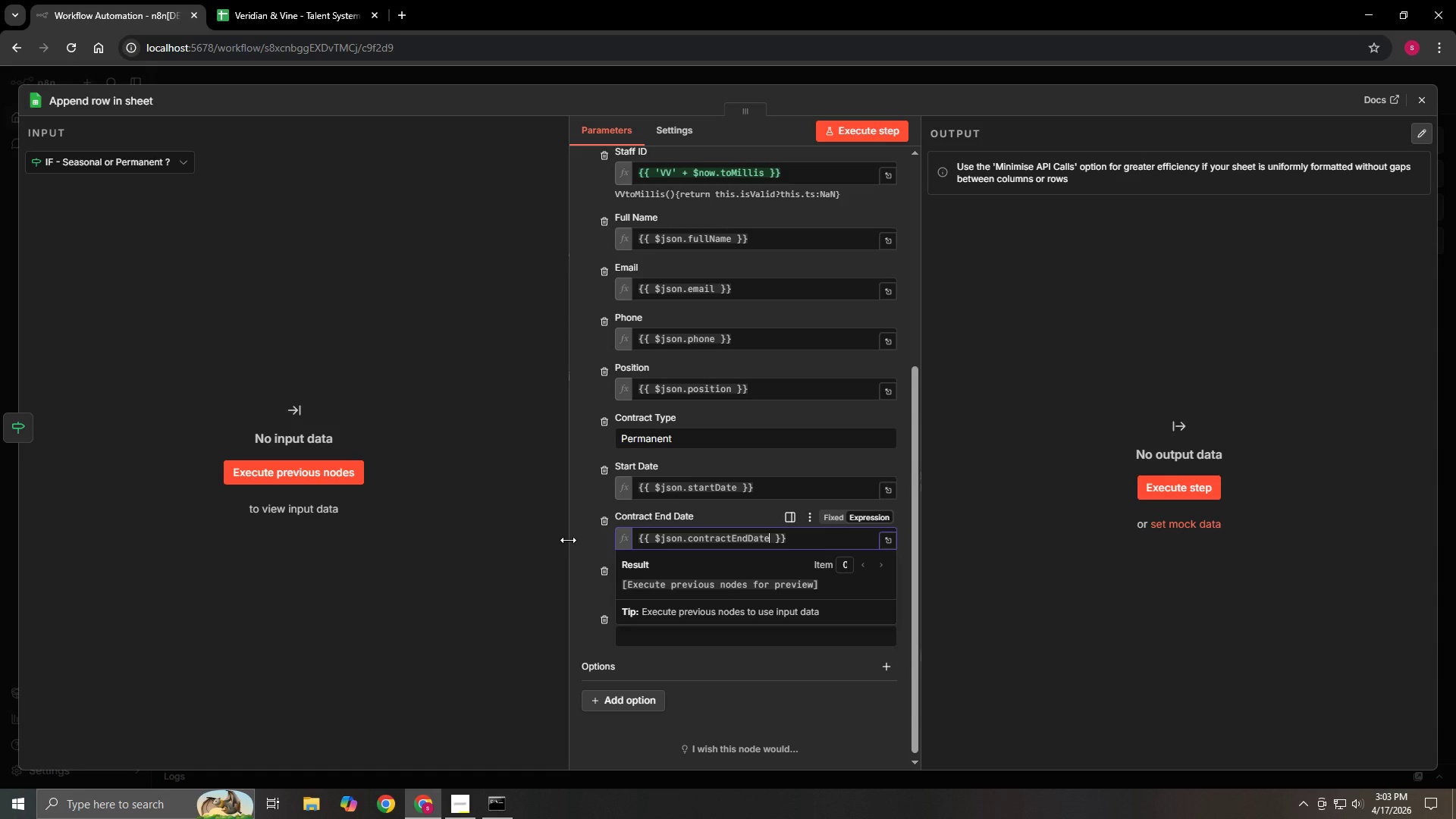 
left_click([584, 563])
 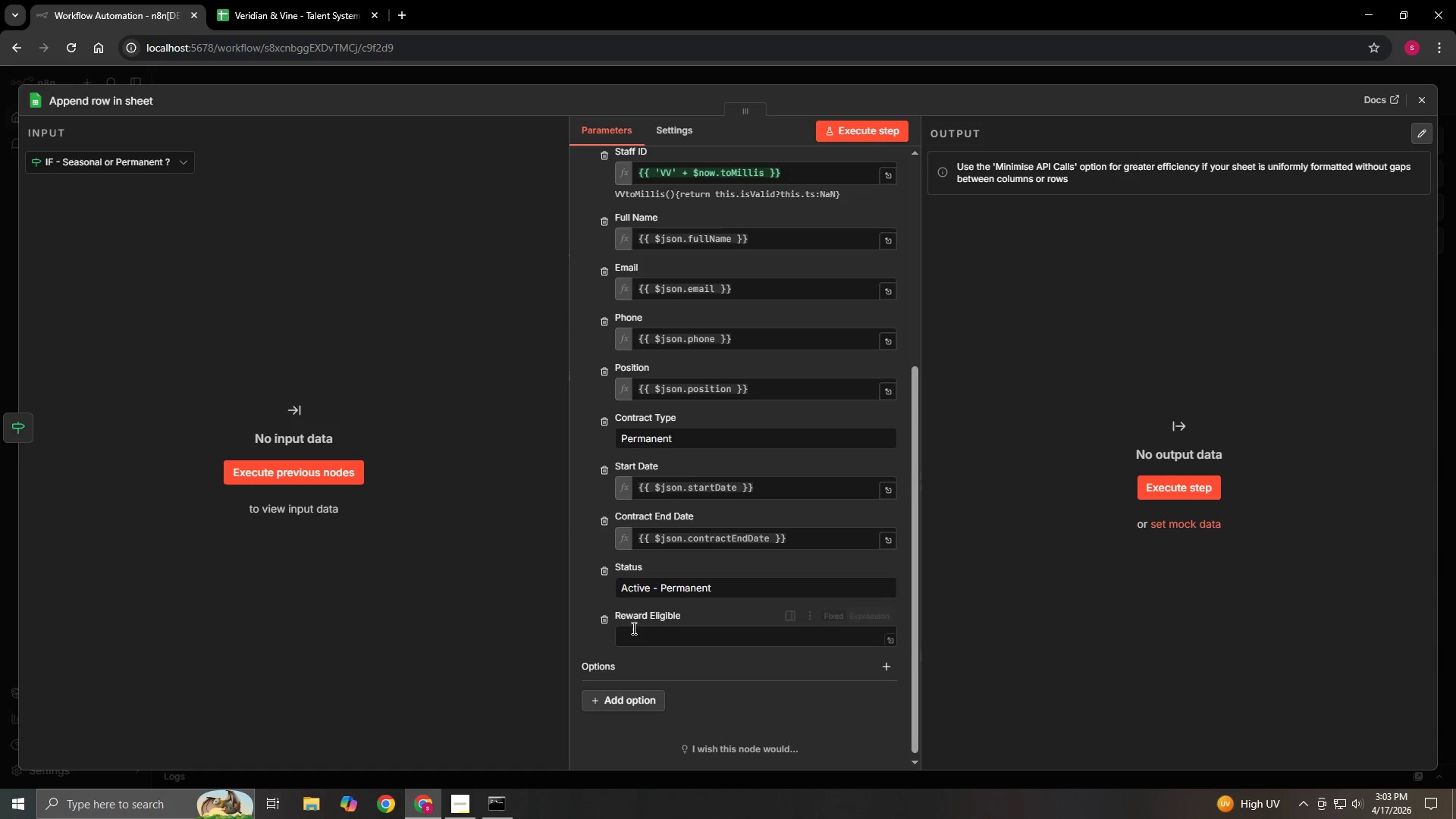 
left_click_drag(start_coordinate=[636, 628], to_coordinate=[640, 632])
 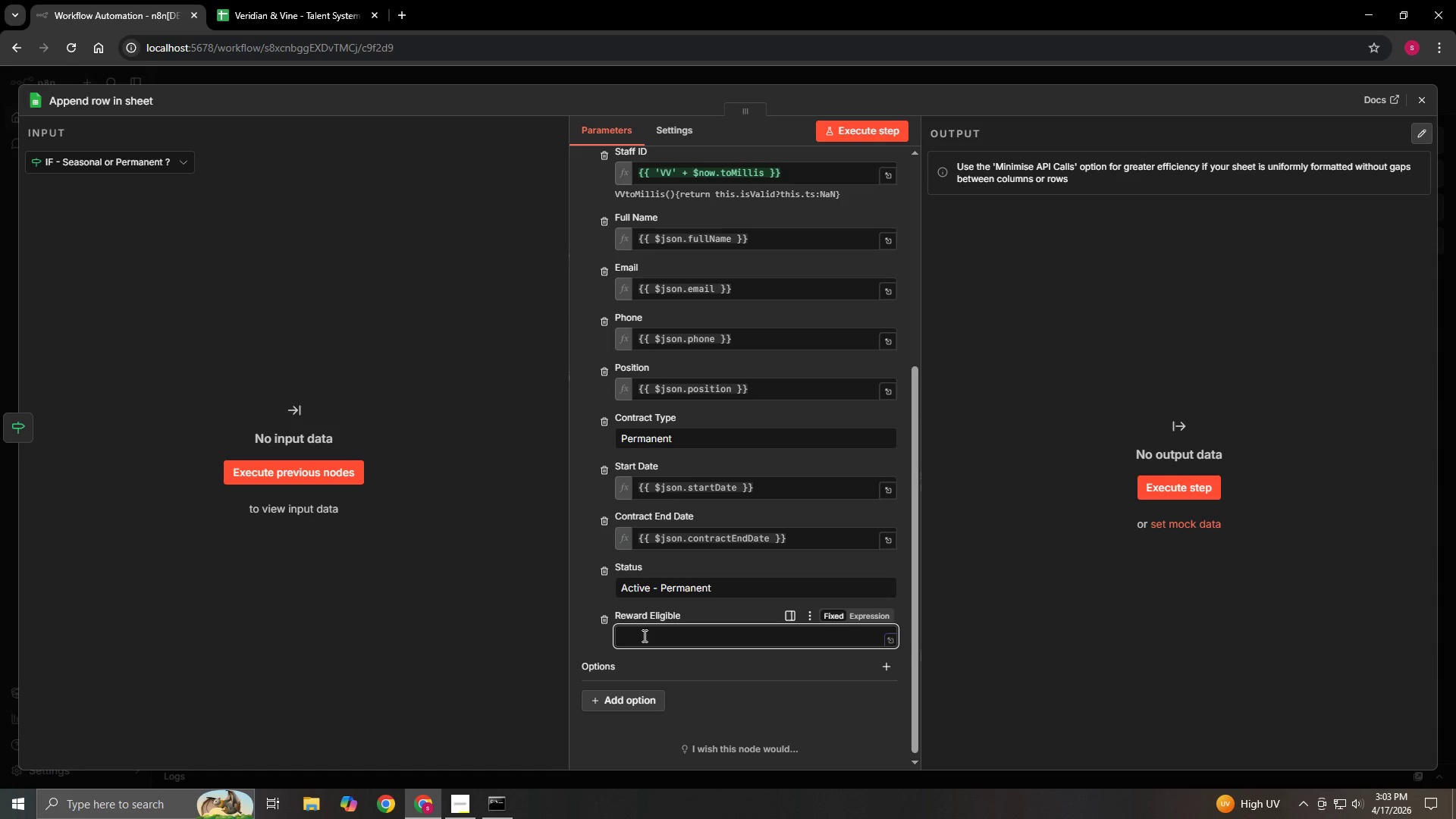 
type(No)
 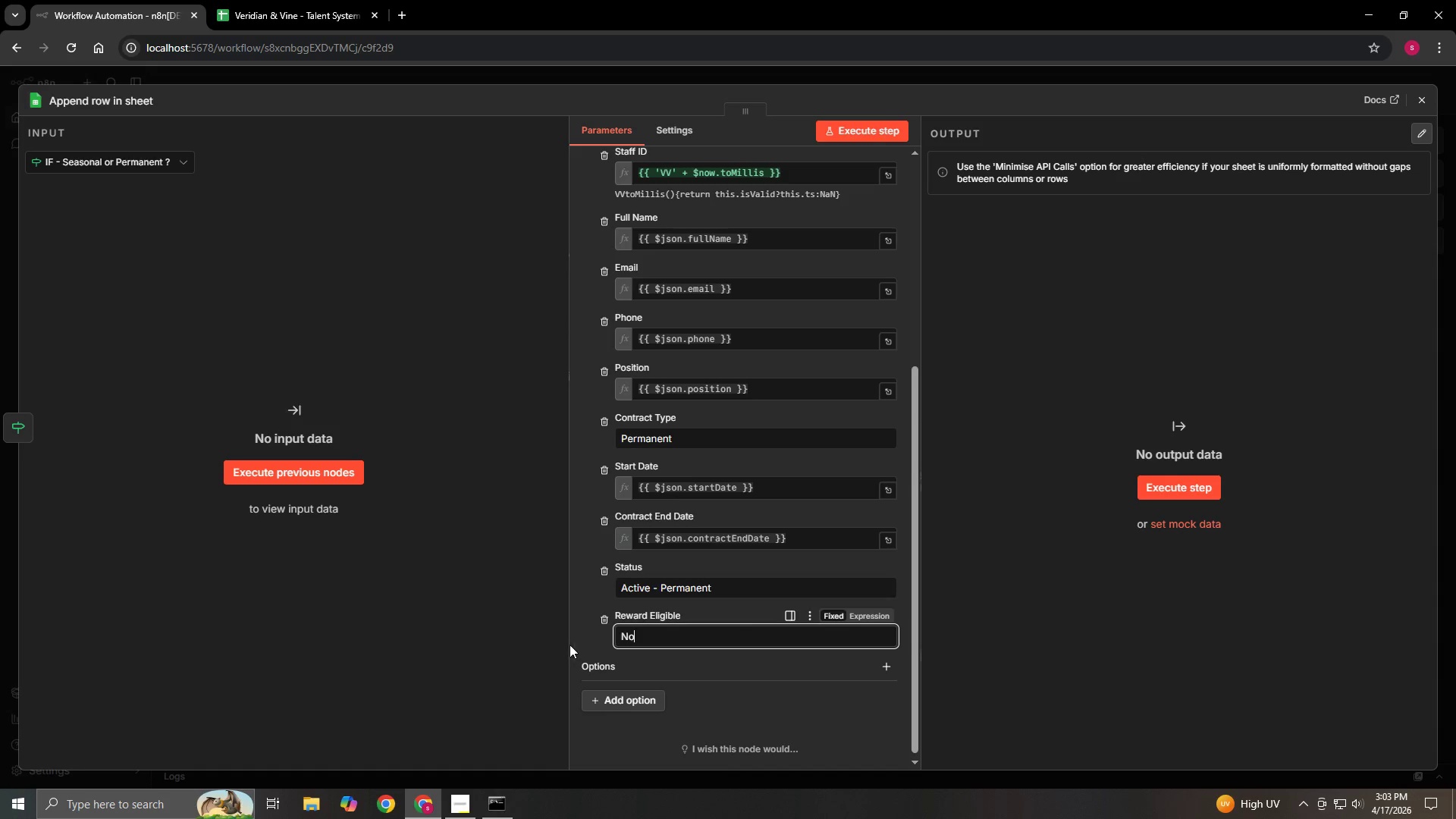 
left_click([579, 639])
 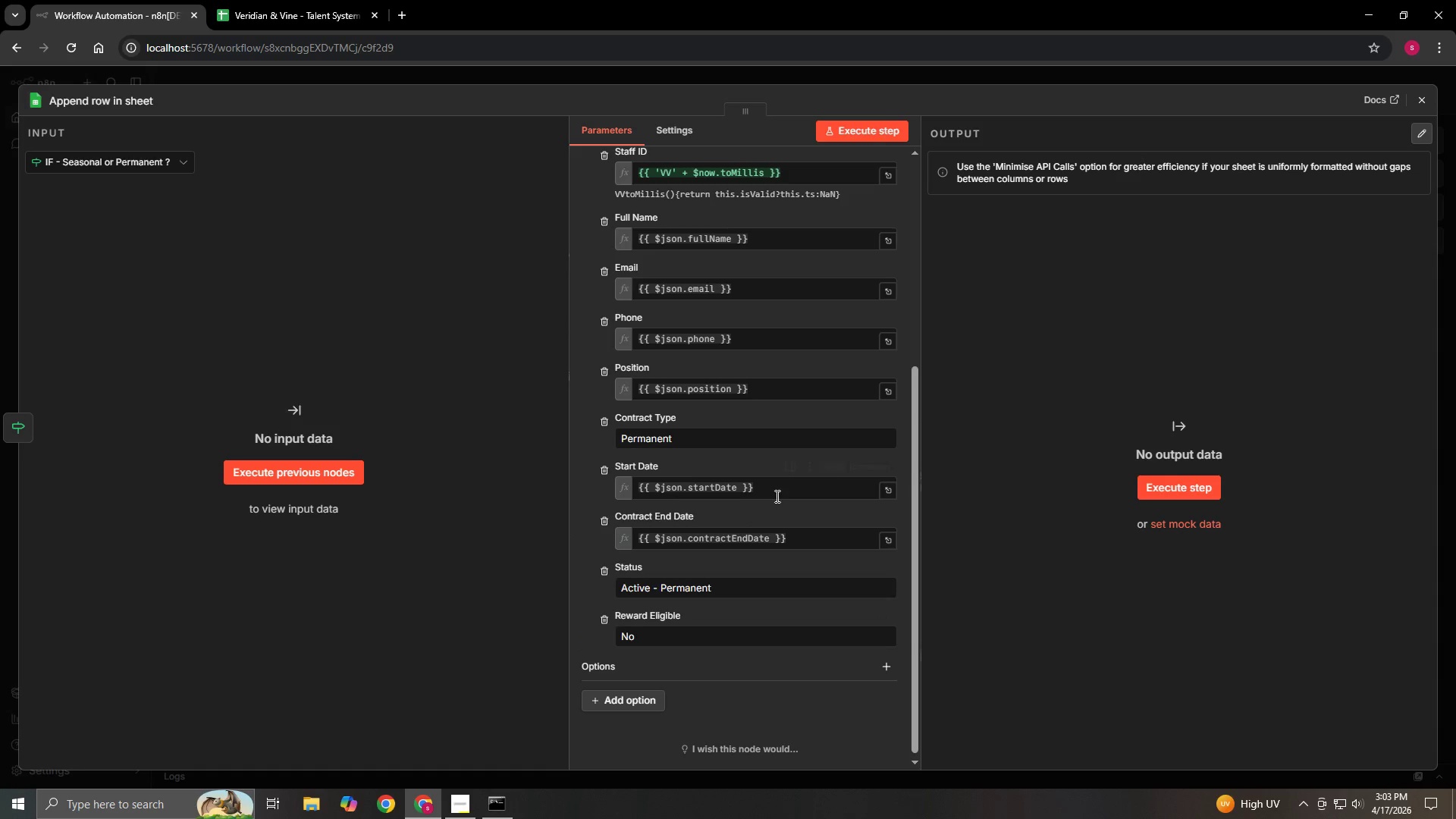 
scroll: coordinate [614, 447], scroll_direction: up, amount: 7.0
 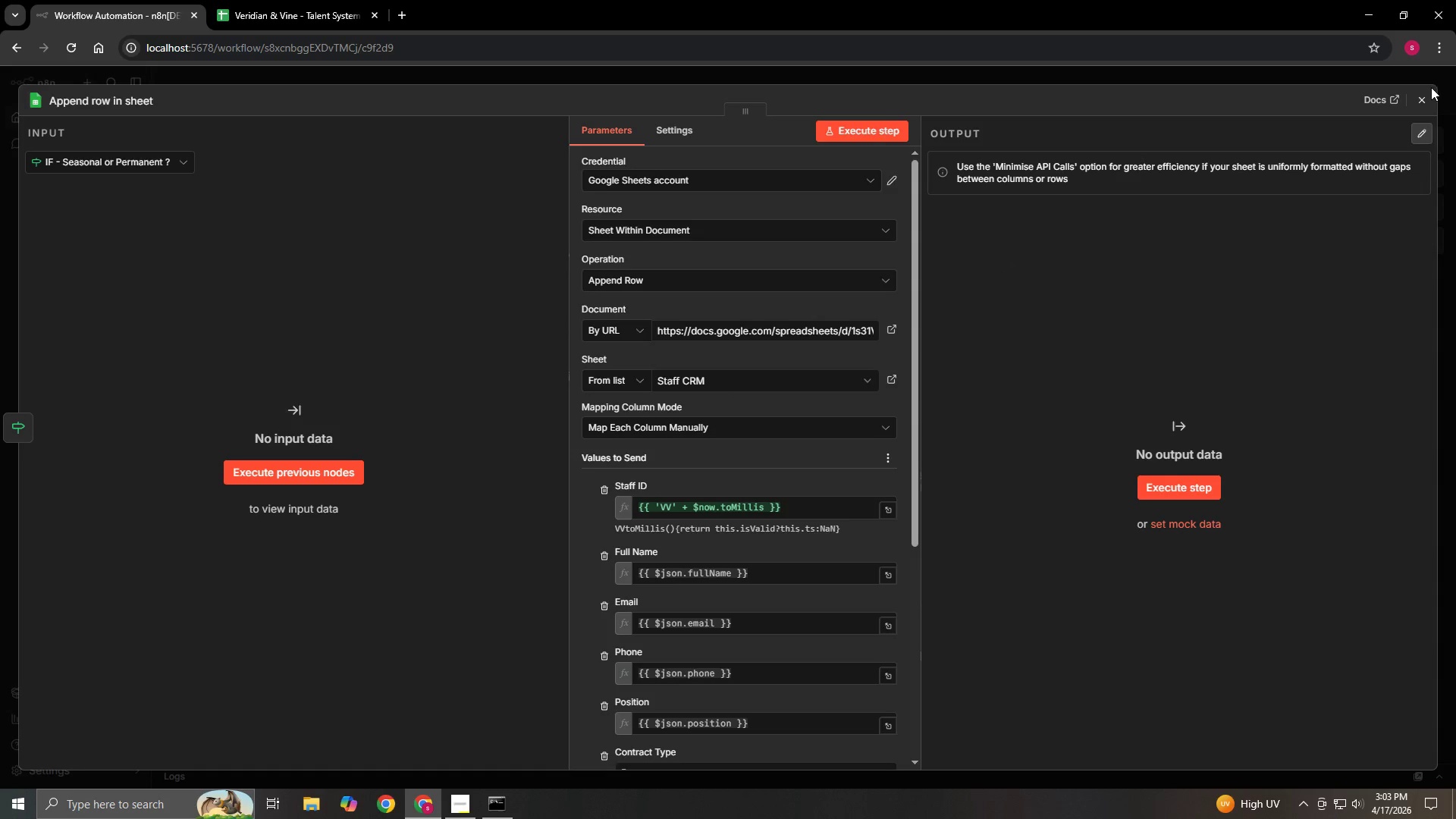 
left_click([1422, 101])
 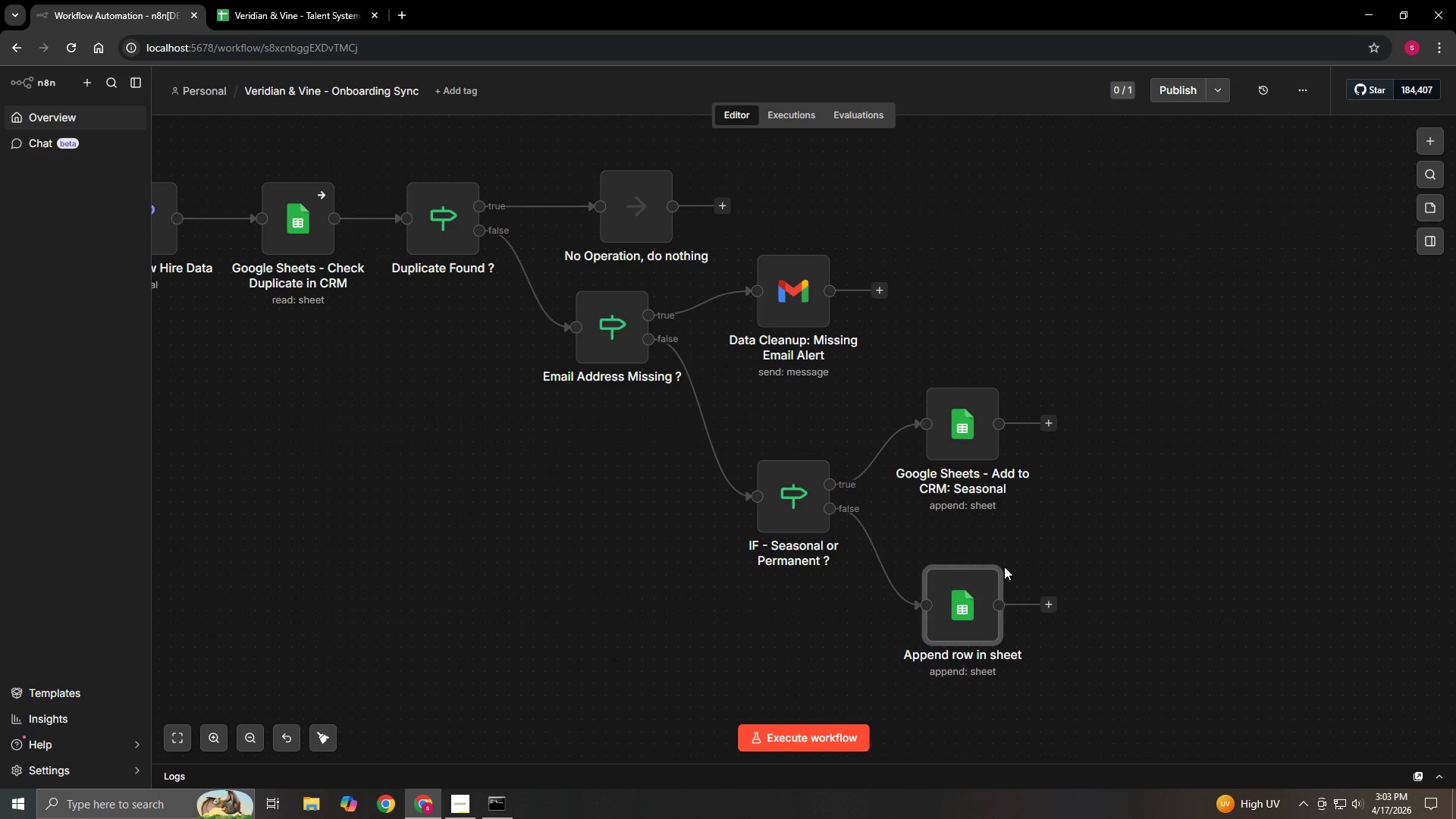 
left_click([990, 556])
 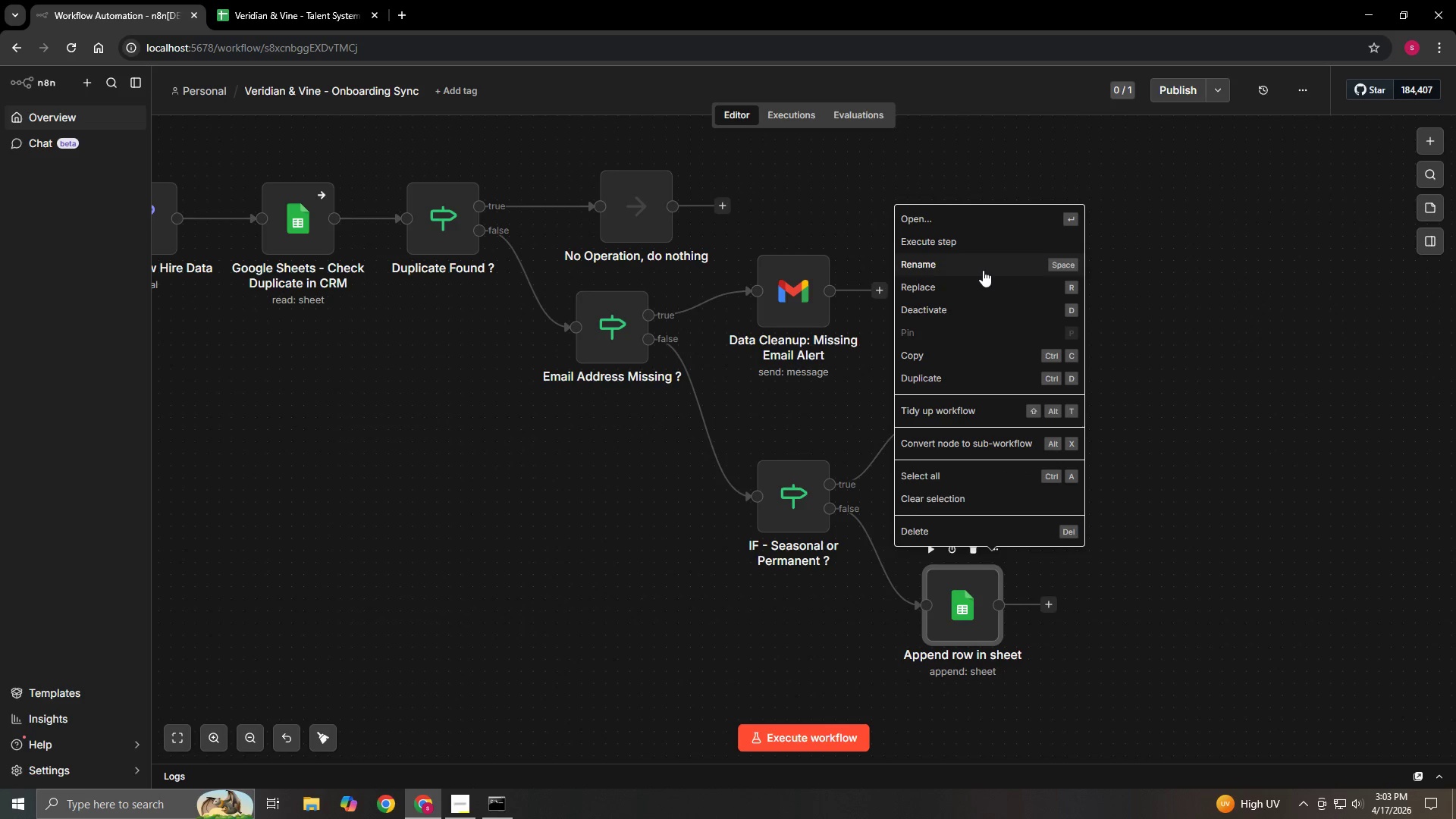 
left_click([981, 265])
 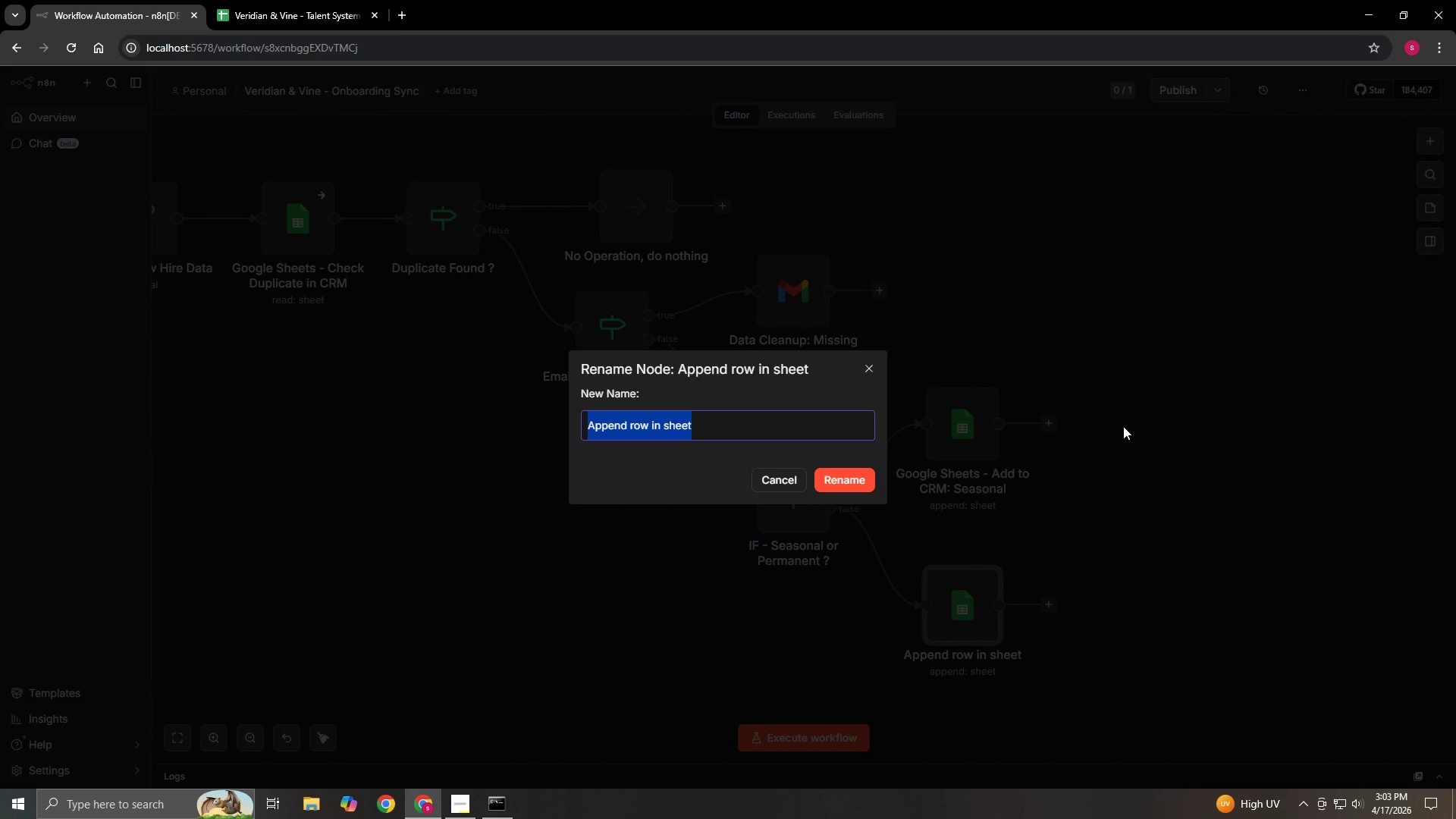 
wait(6.78)
 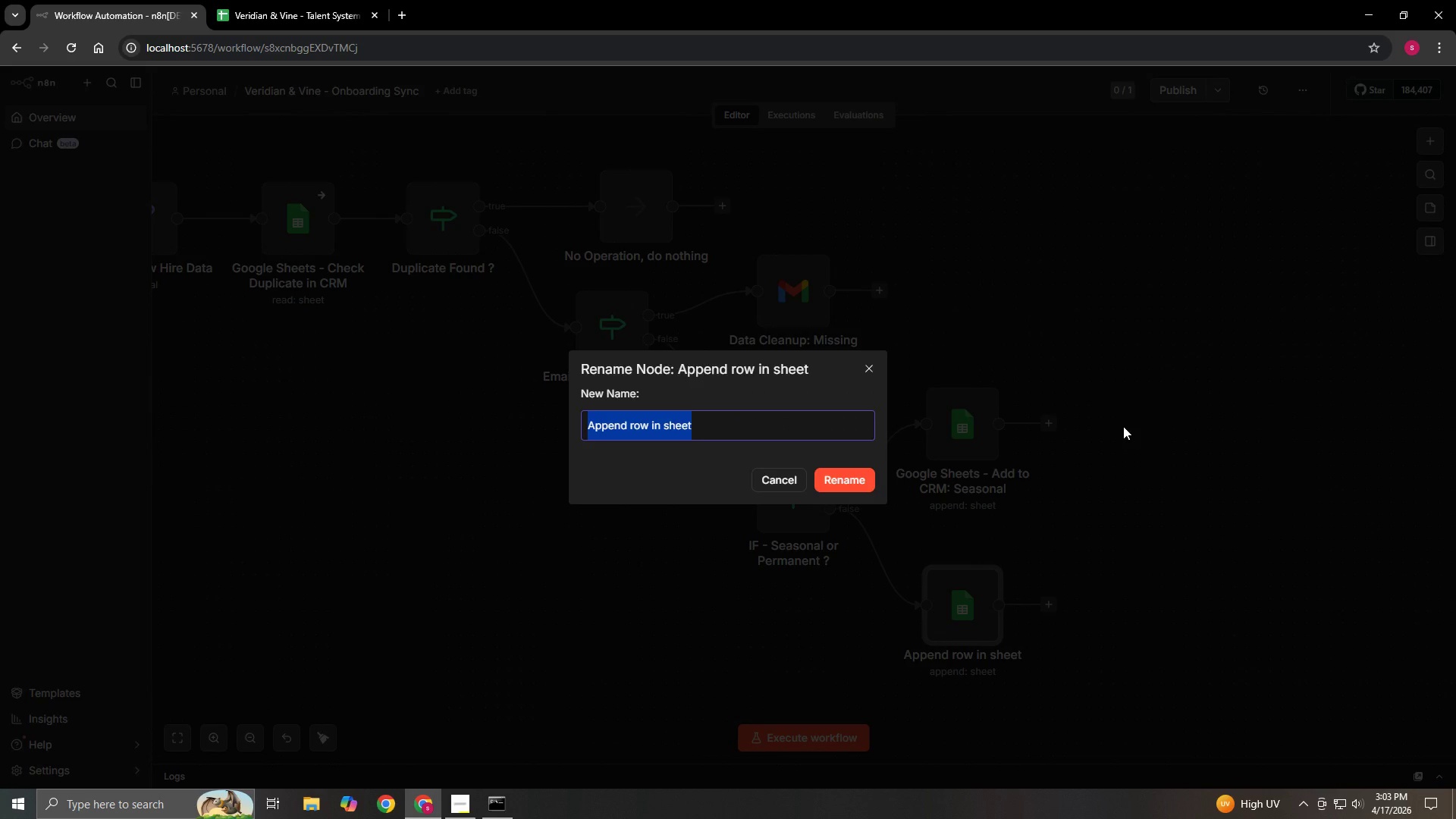 
key(Backspace)
type(Google Sheets -)
 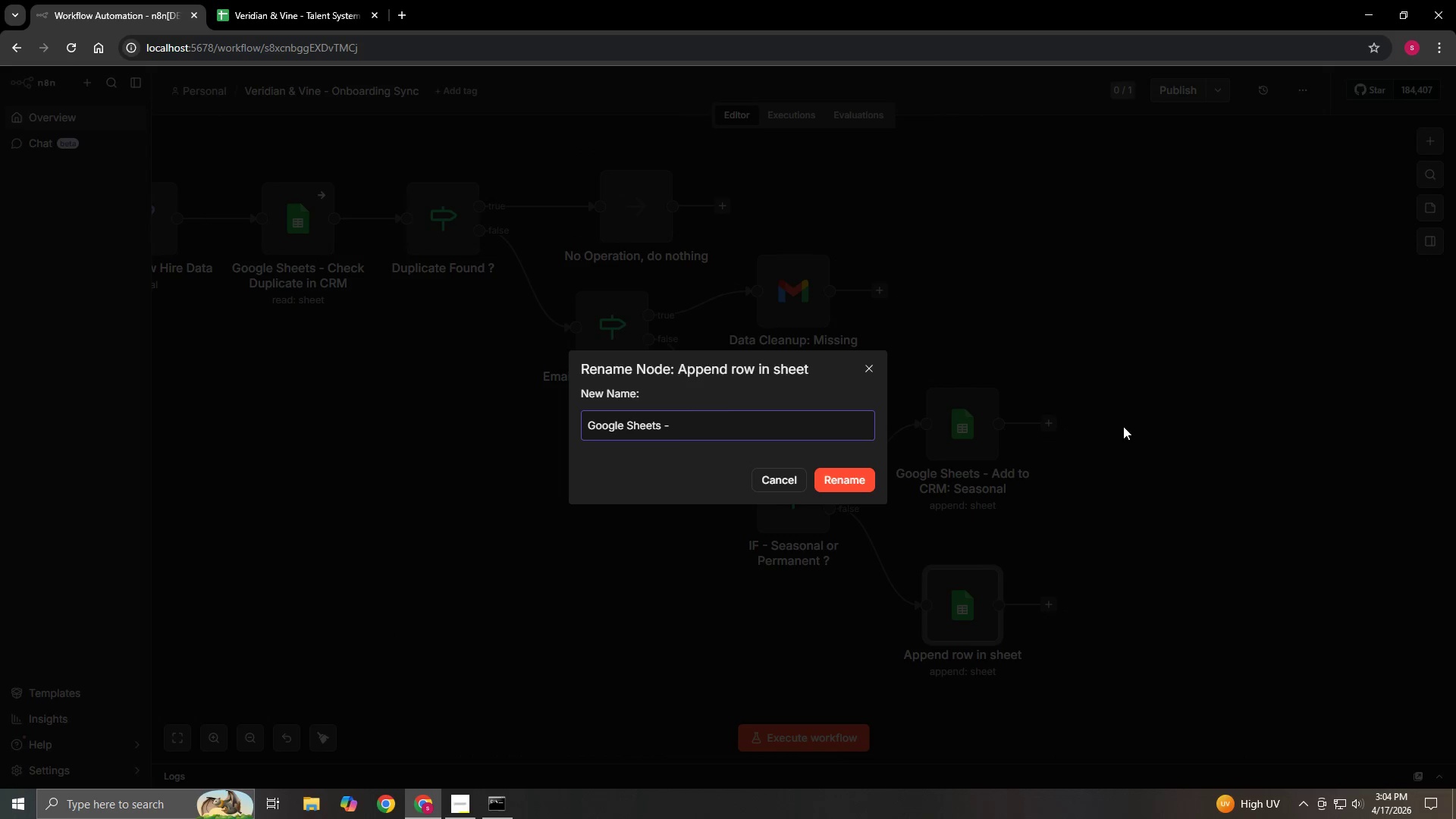 
wait(16.16)
 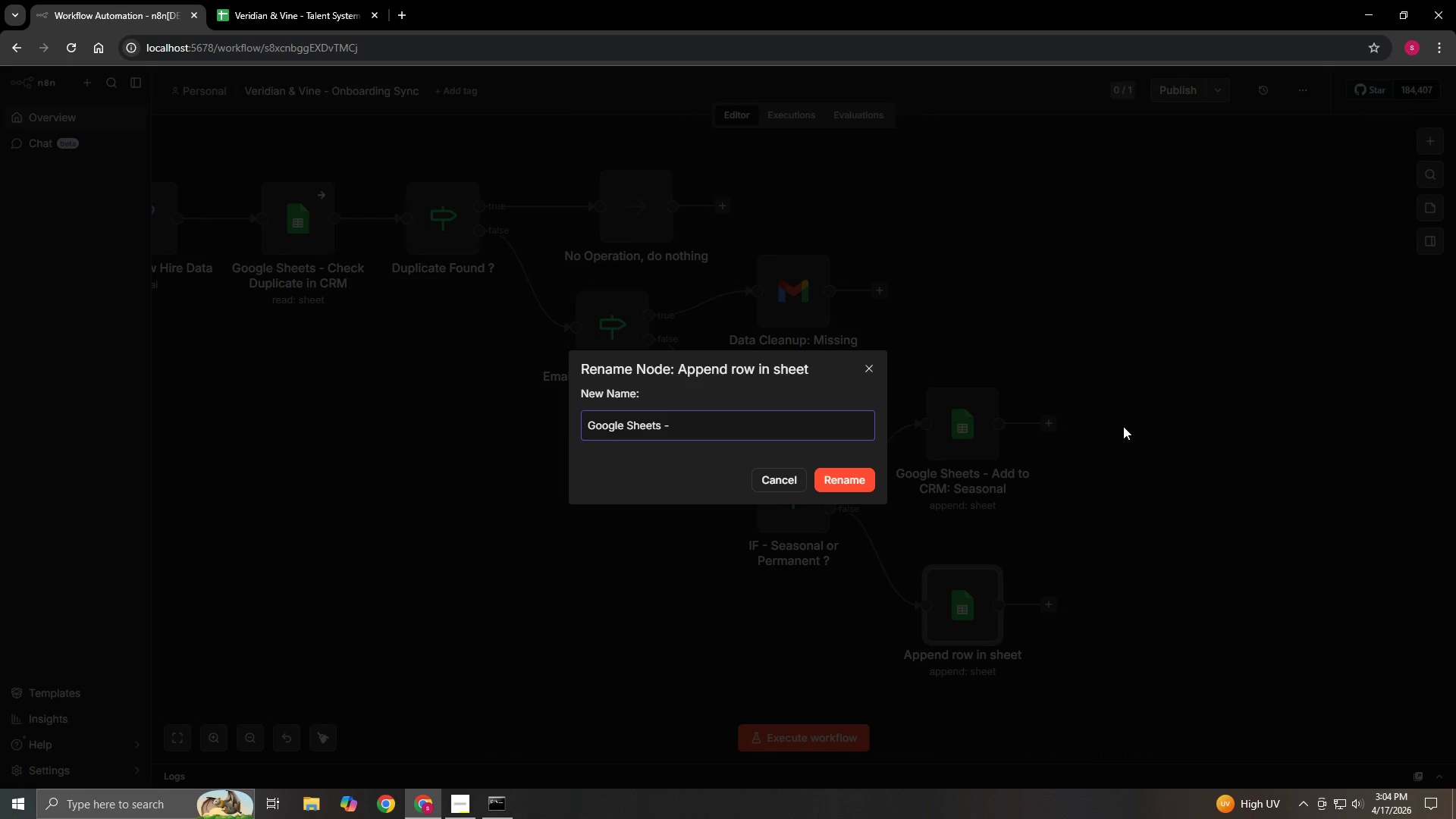 
type( Add to CRM: Permanent.)
 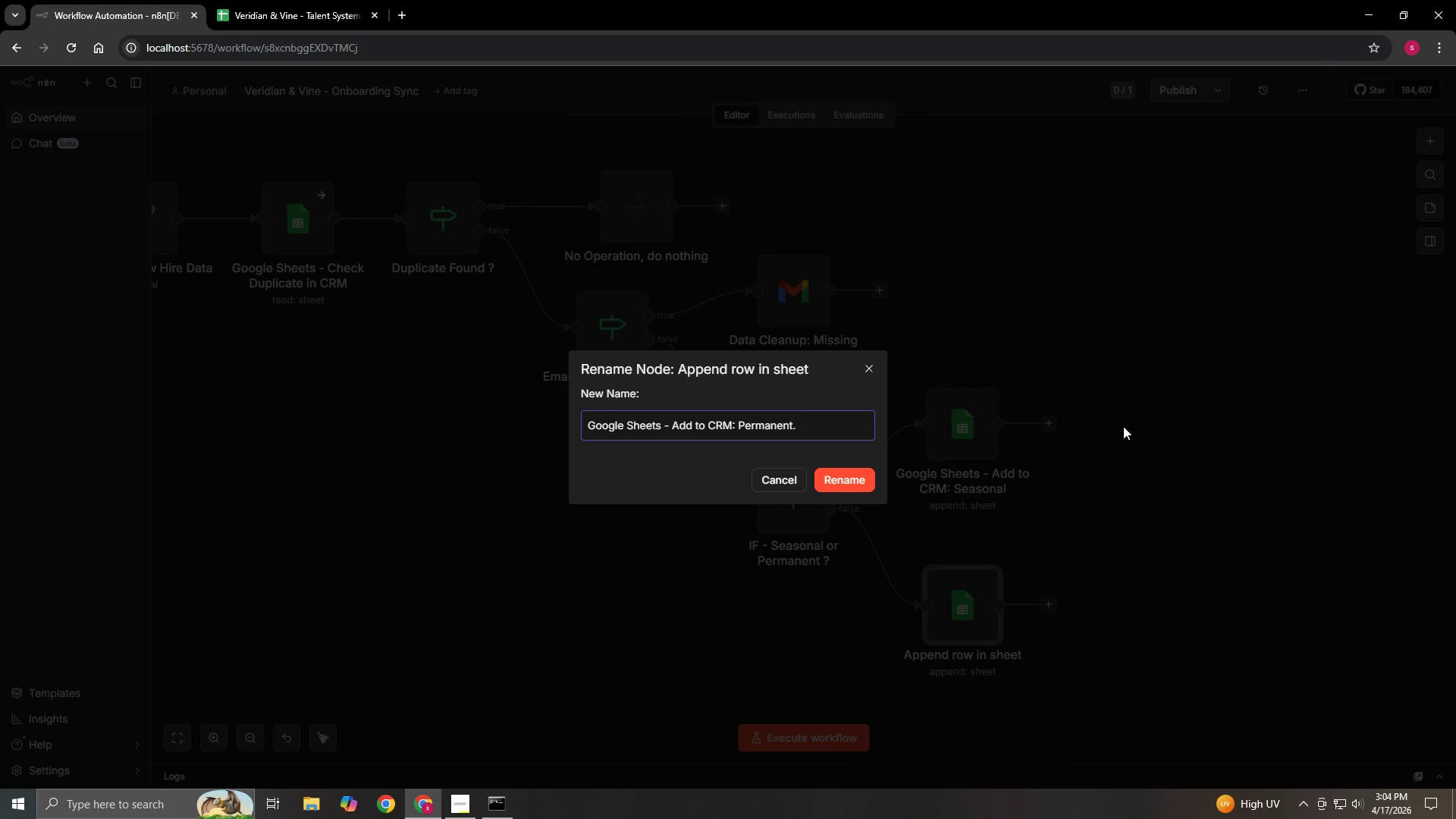 
left_click_drag(start_coordinate=[978, 617], to_coordinate=[996, 620])
 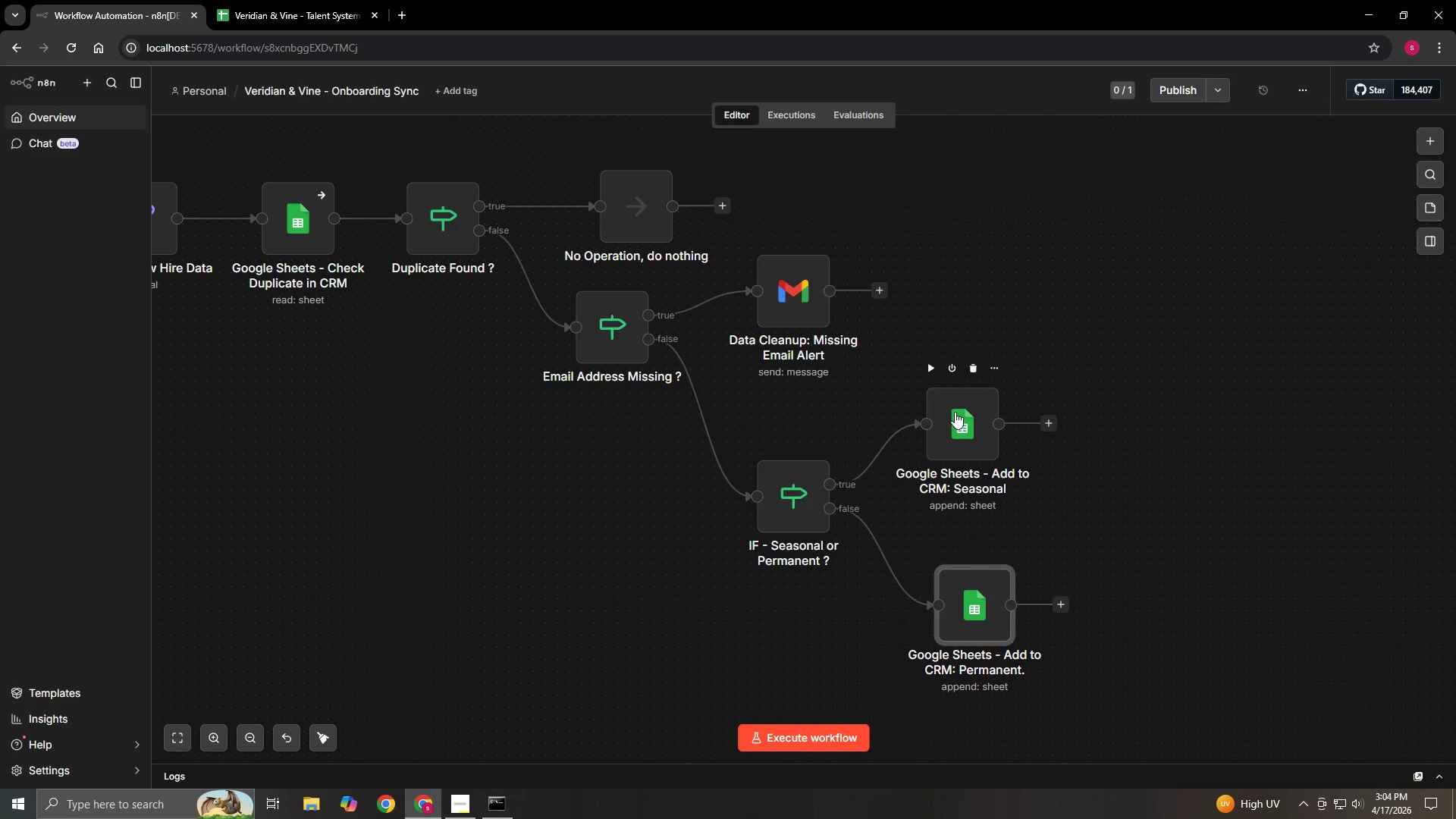 
left_click_drag(start_coordinate=[955, 412], to_coordinate=[965, 415])
 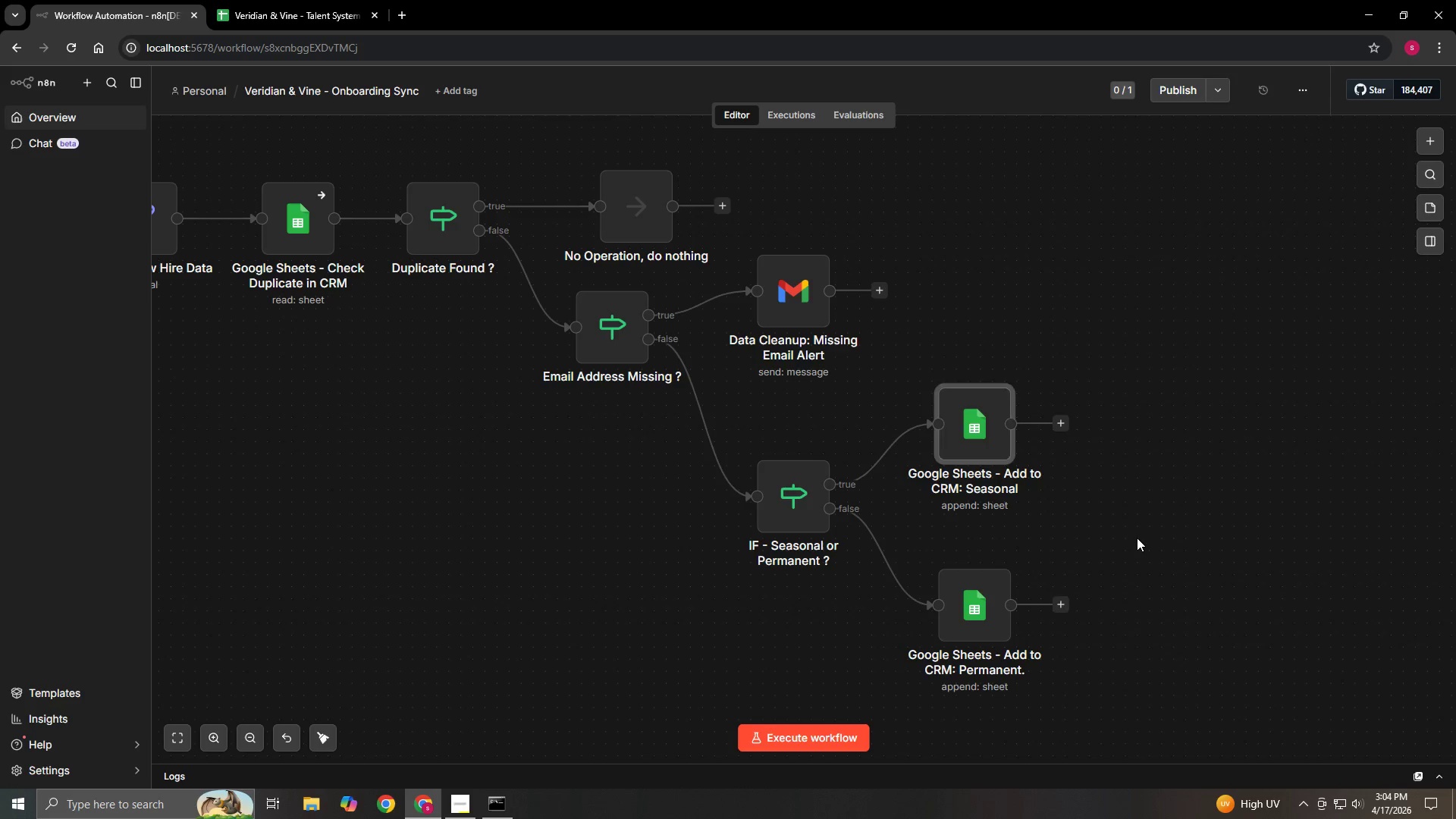 
left_click([1137, 538])
 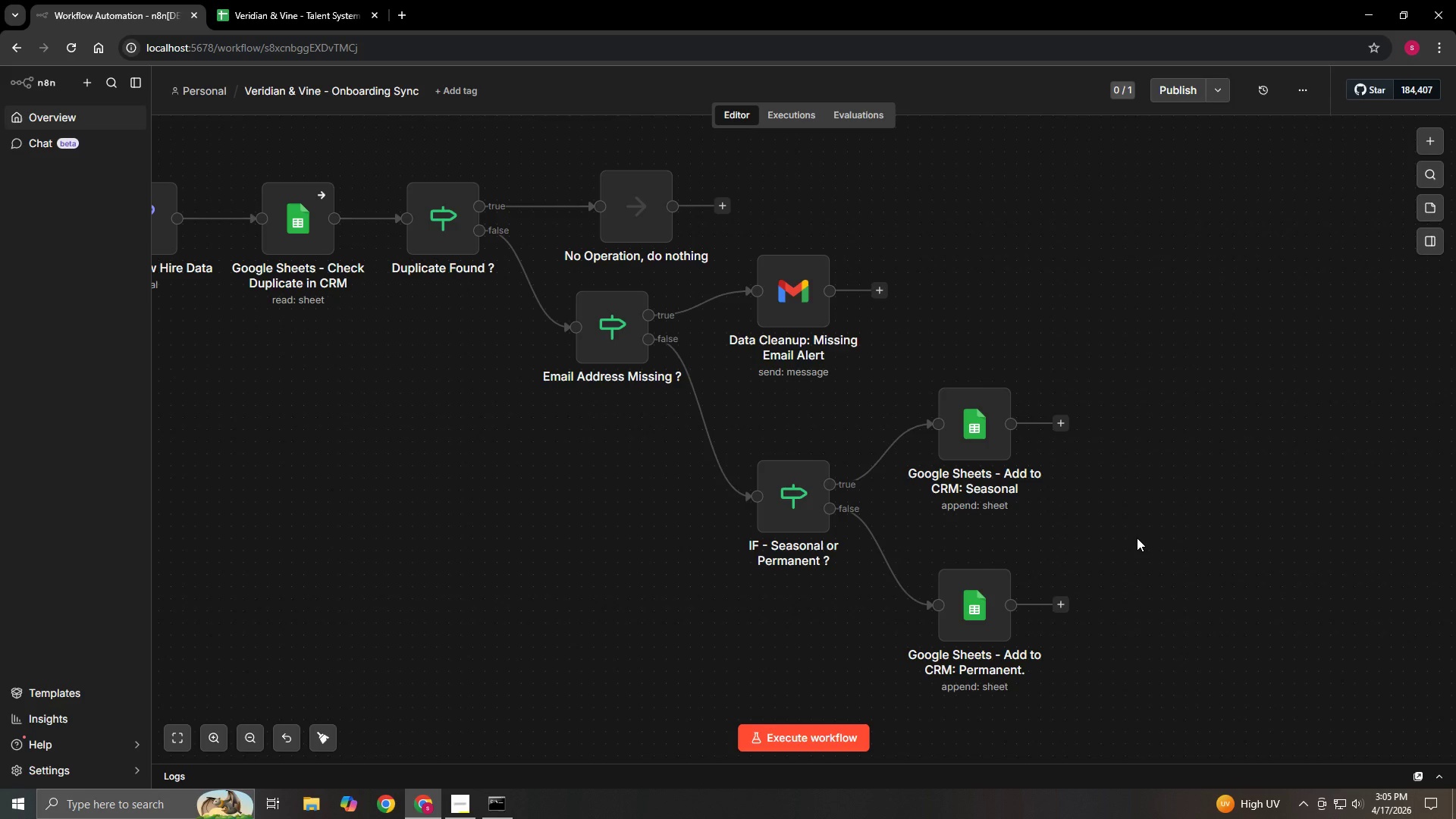 
wait(22.84)
 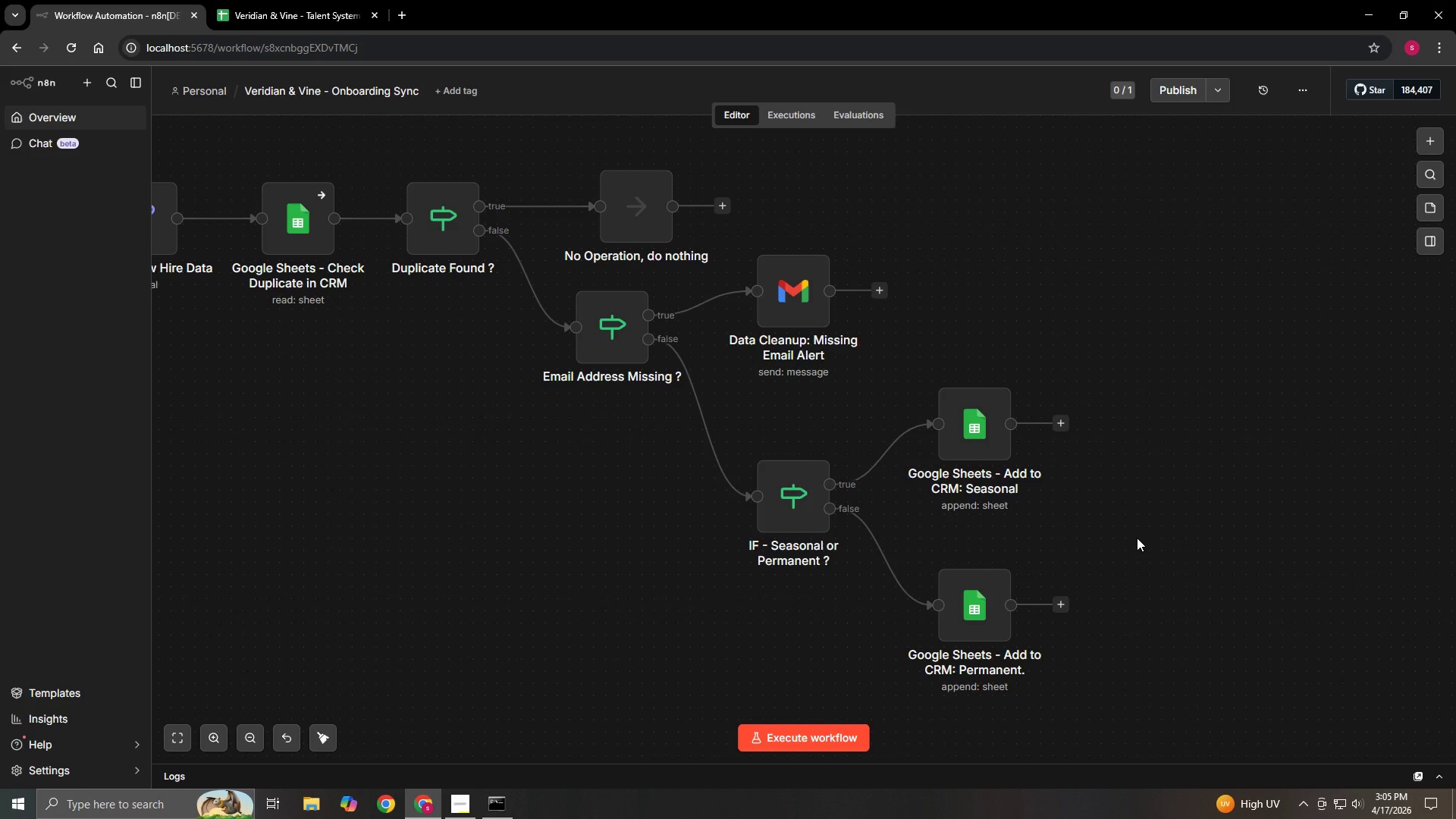 
left_click([404, 10])
 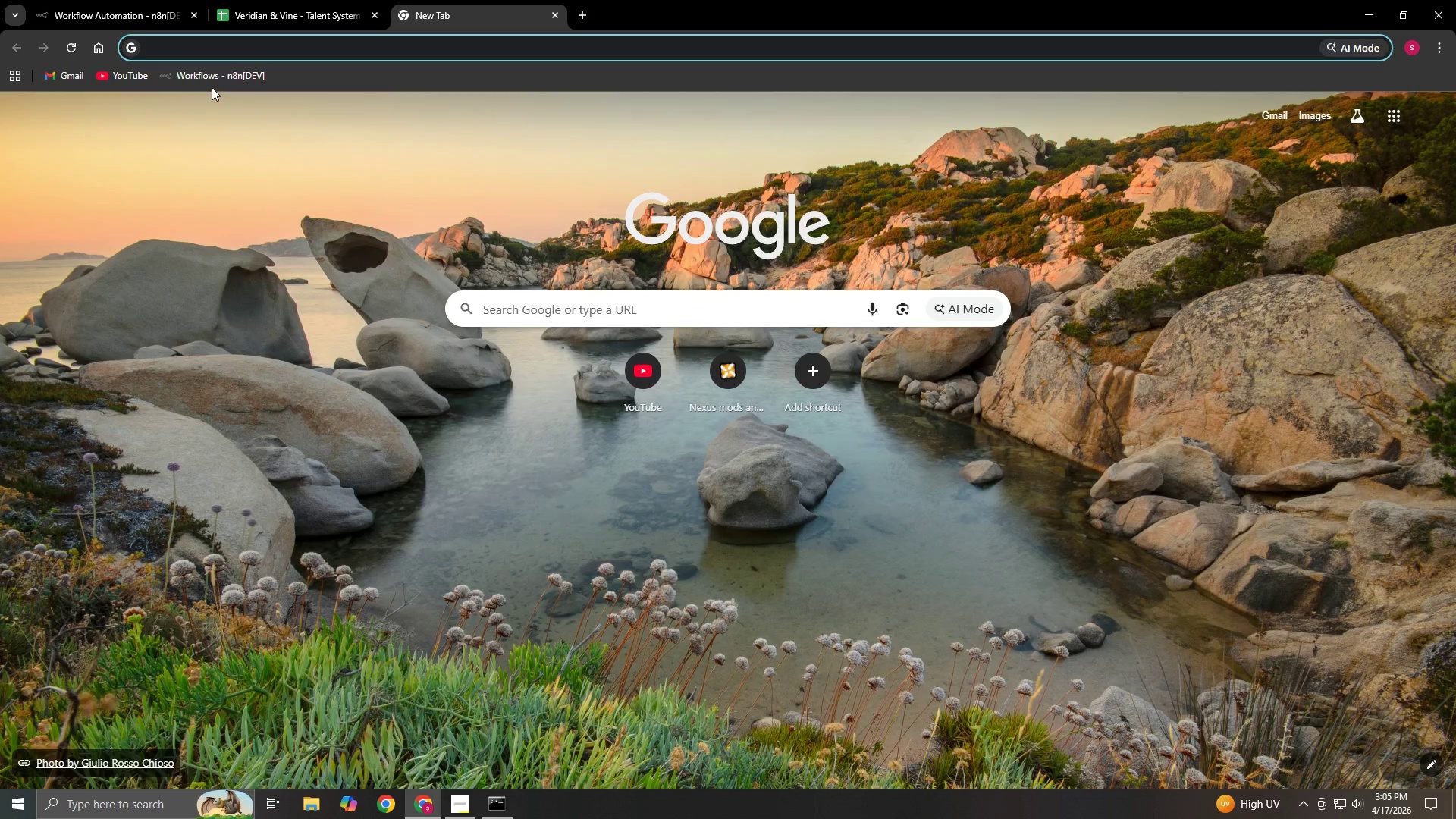 
left_click([215, 77])
 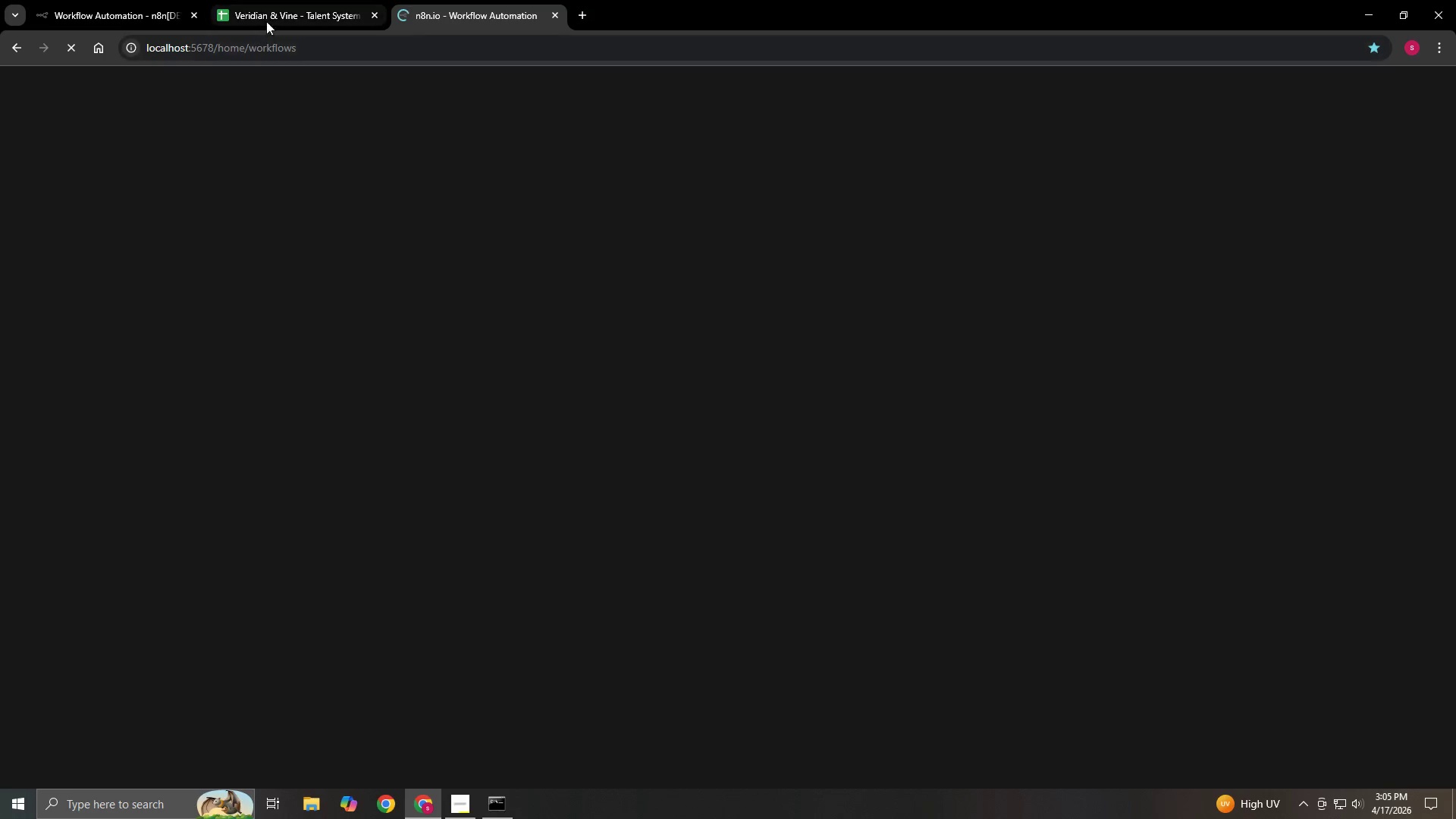 
left_click_drag(start_coordinate=[268, 20], to_coordinate=[480, 20])
 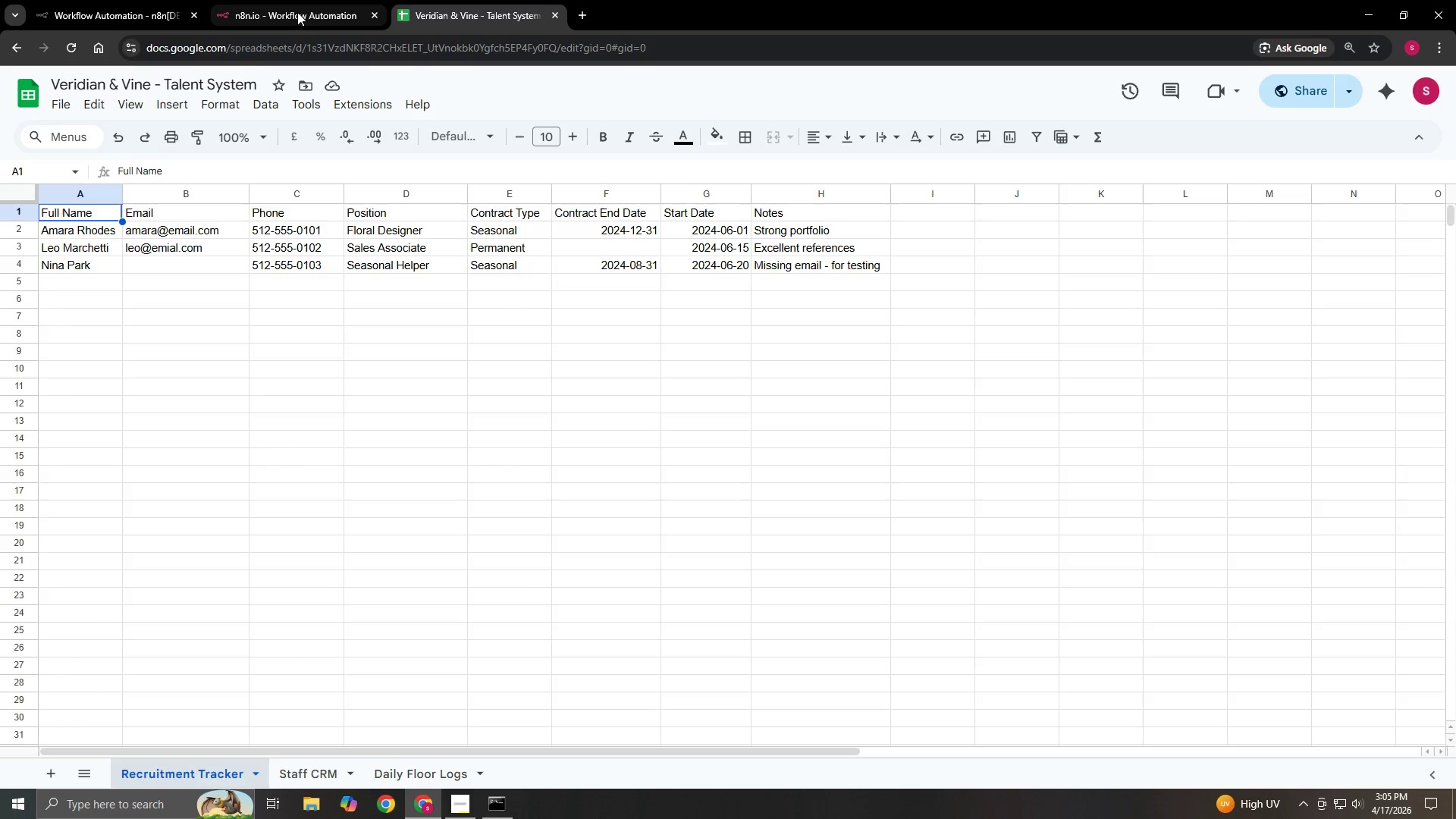 
left_click([297, 12])
 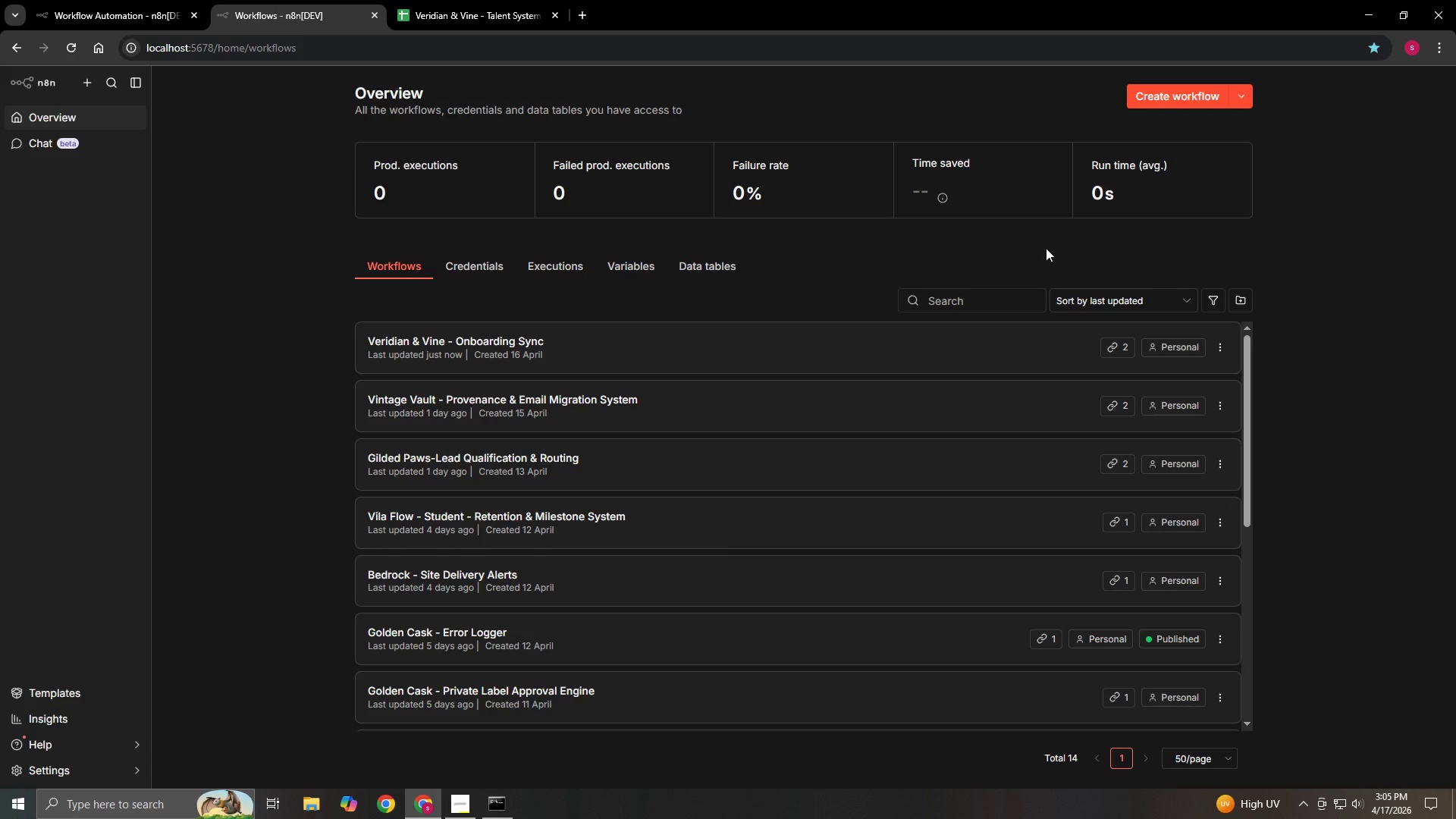 
left_click([1178, 98])
 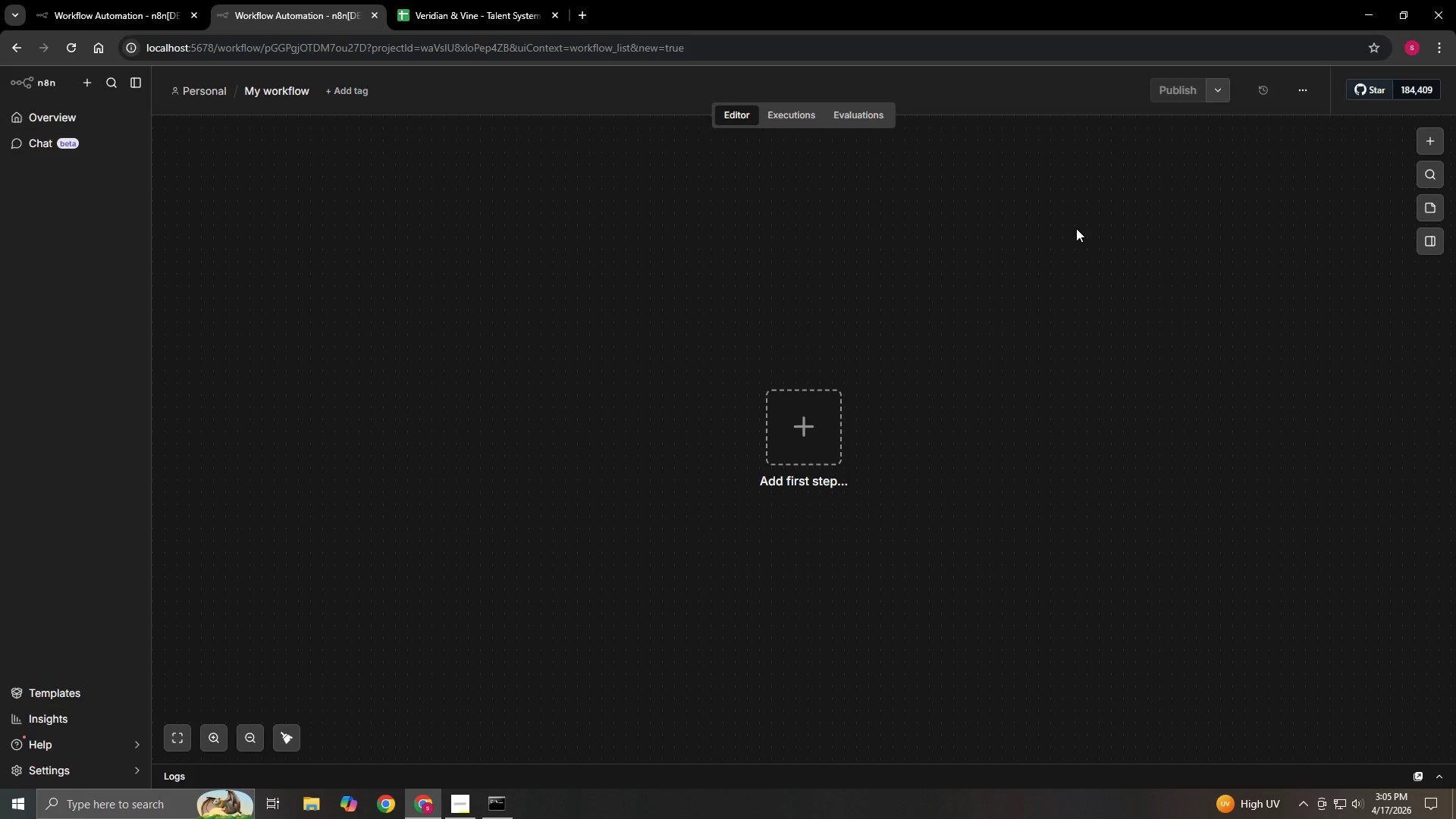 
wait(9.97)
 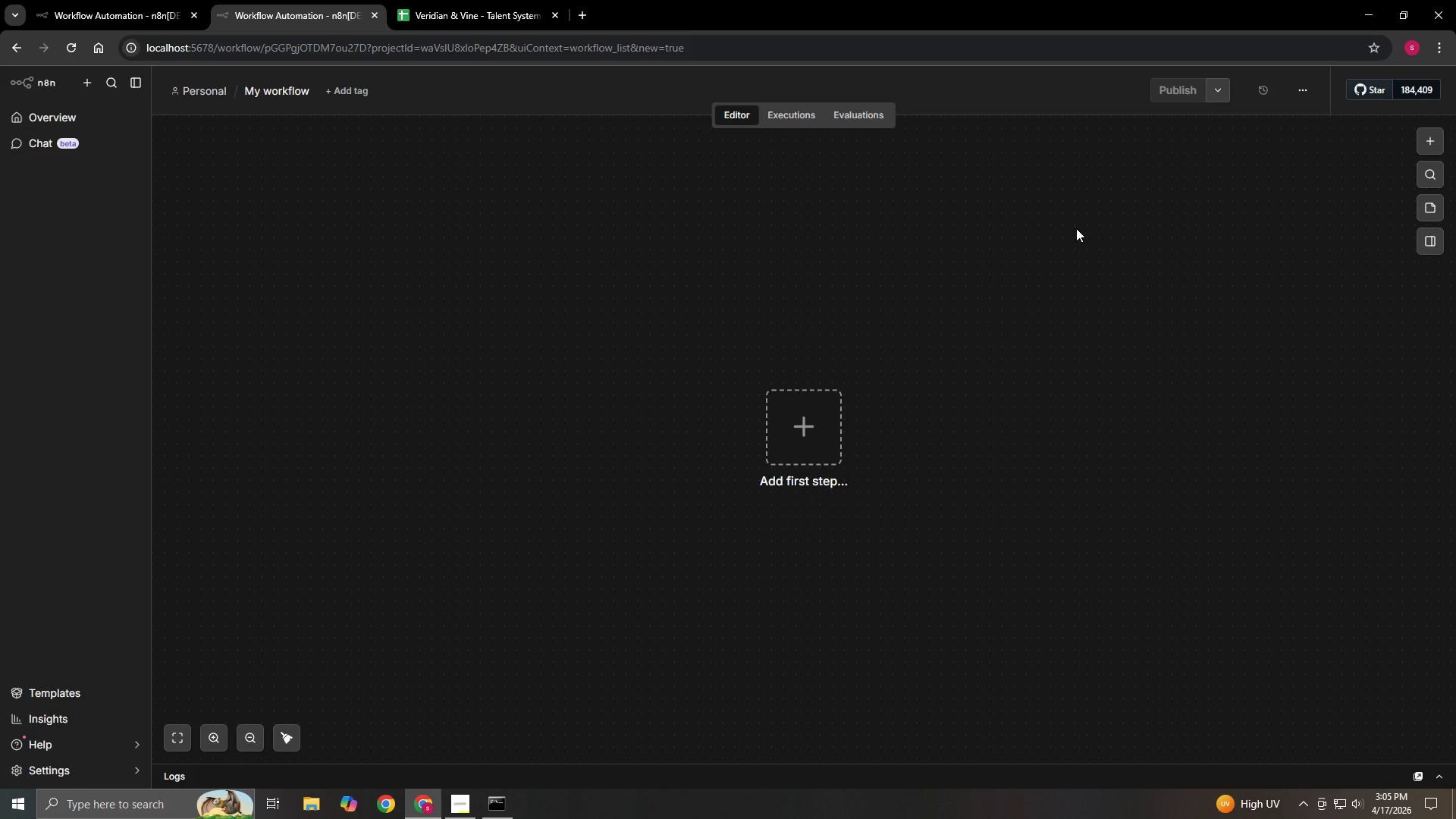 
left_click([290, 93])
 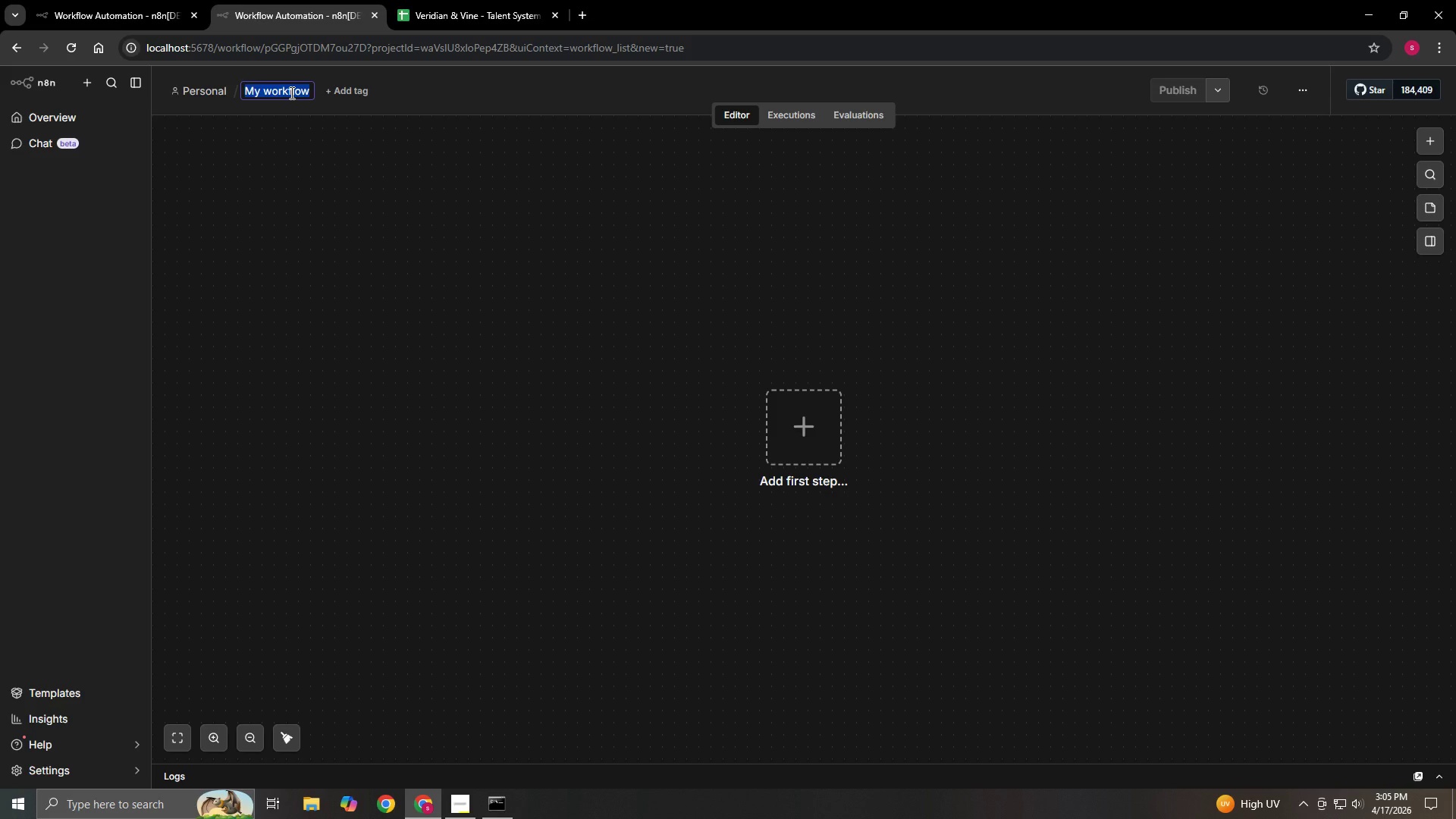 
key(Backspace)
type(Veridian & Vine - Milestone Nomitor)
 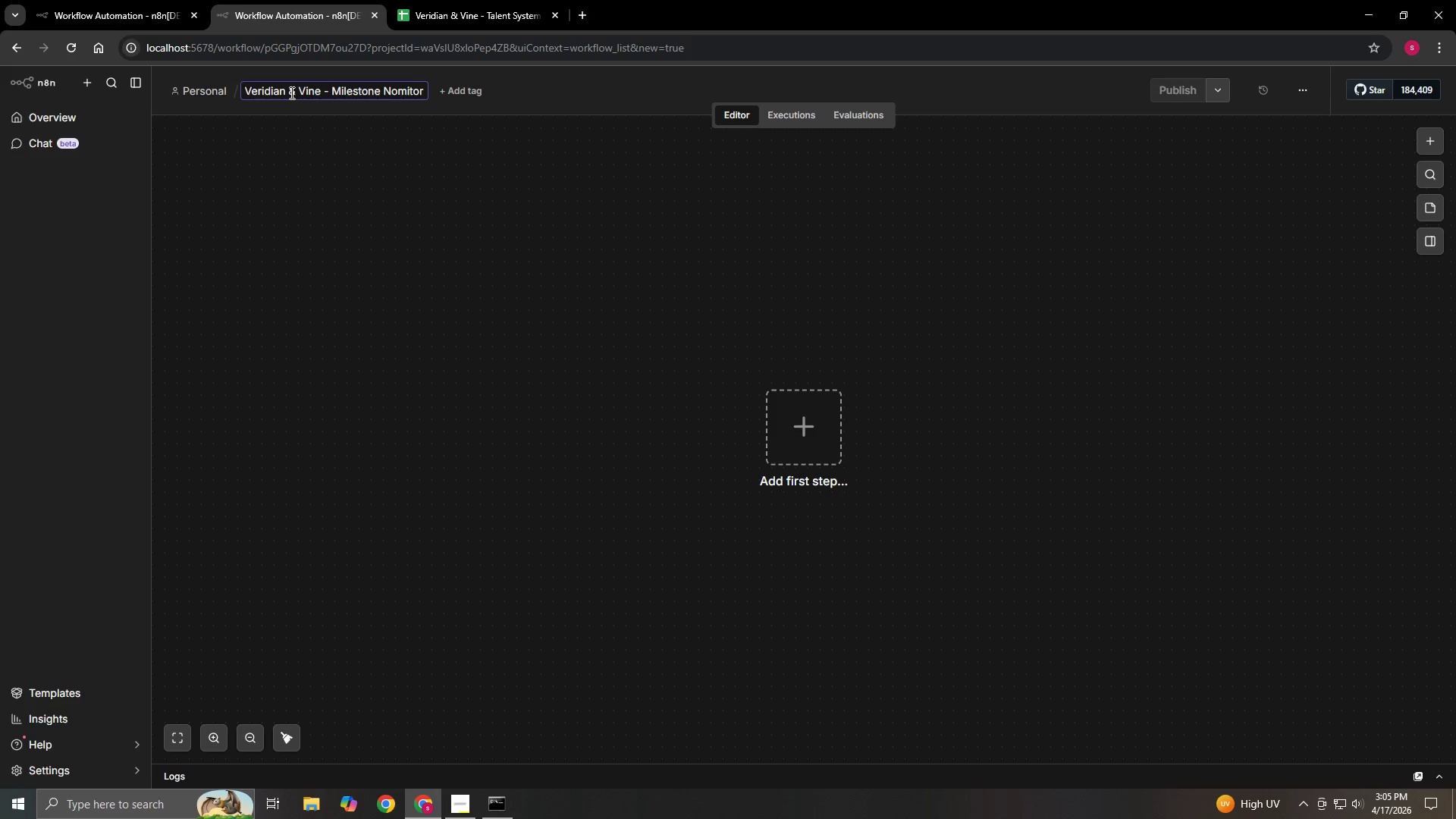 
left_click([391, 93])
 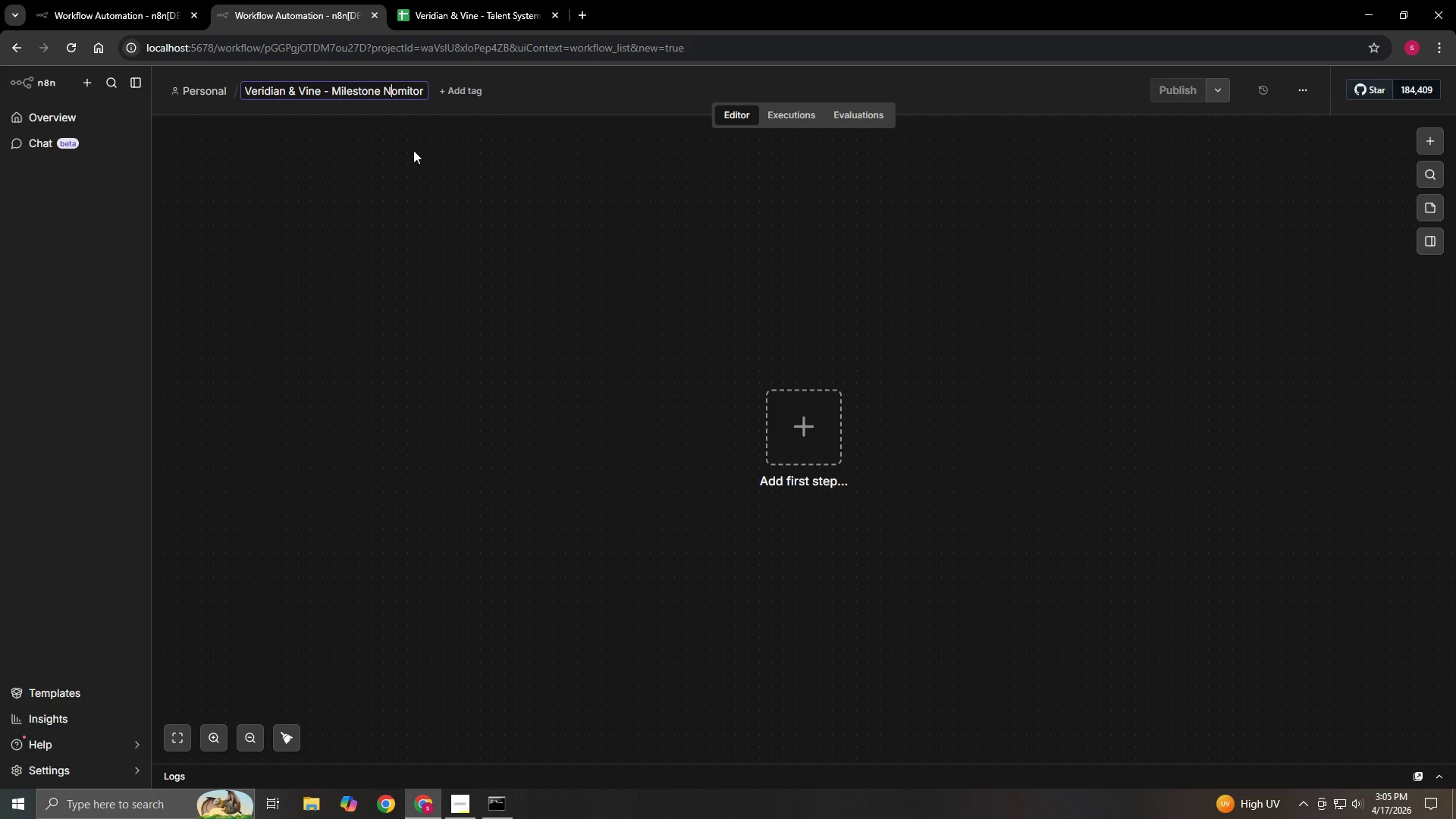 
key(Backspace)
 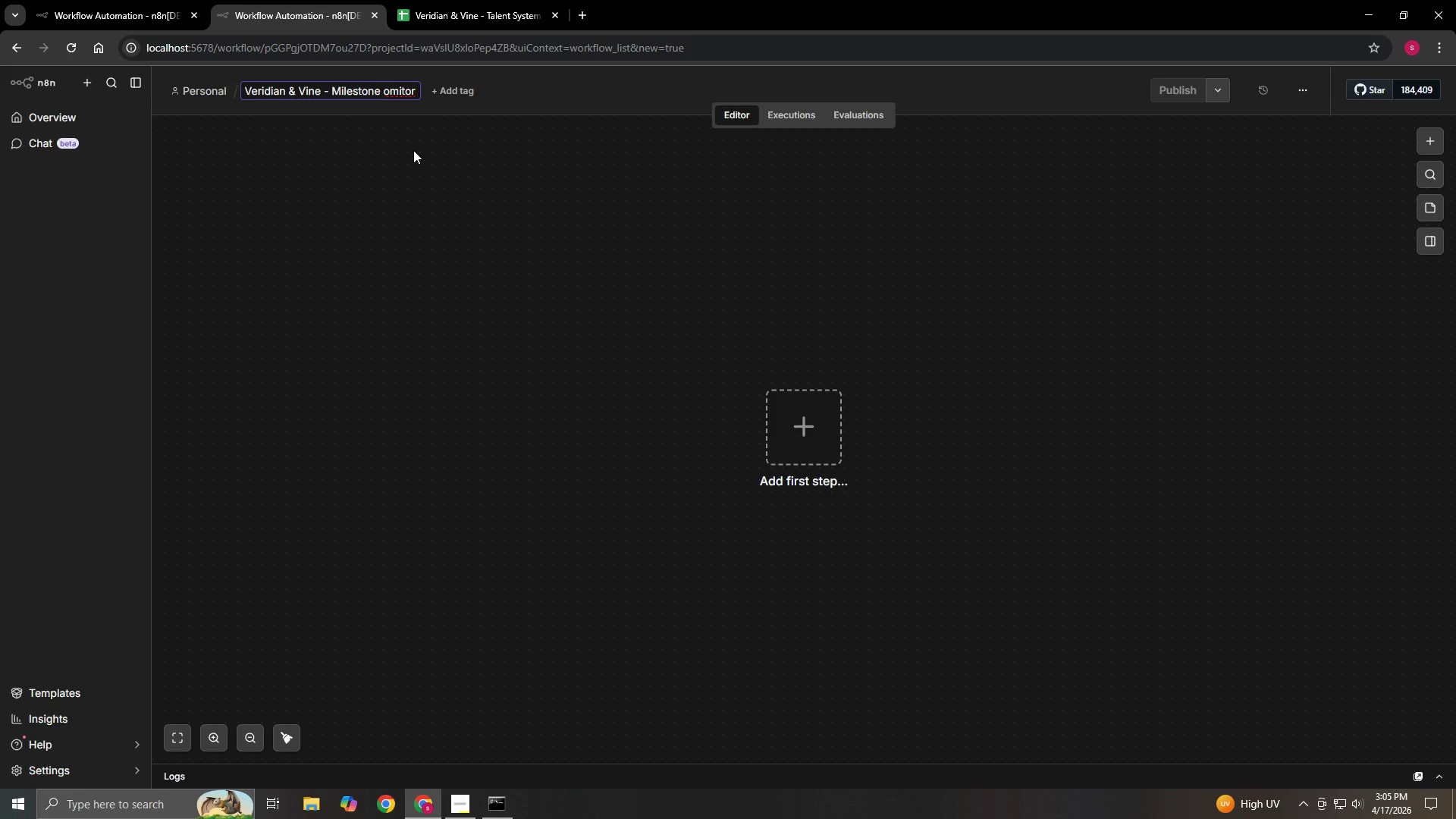 
key(M)
 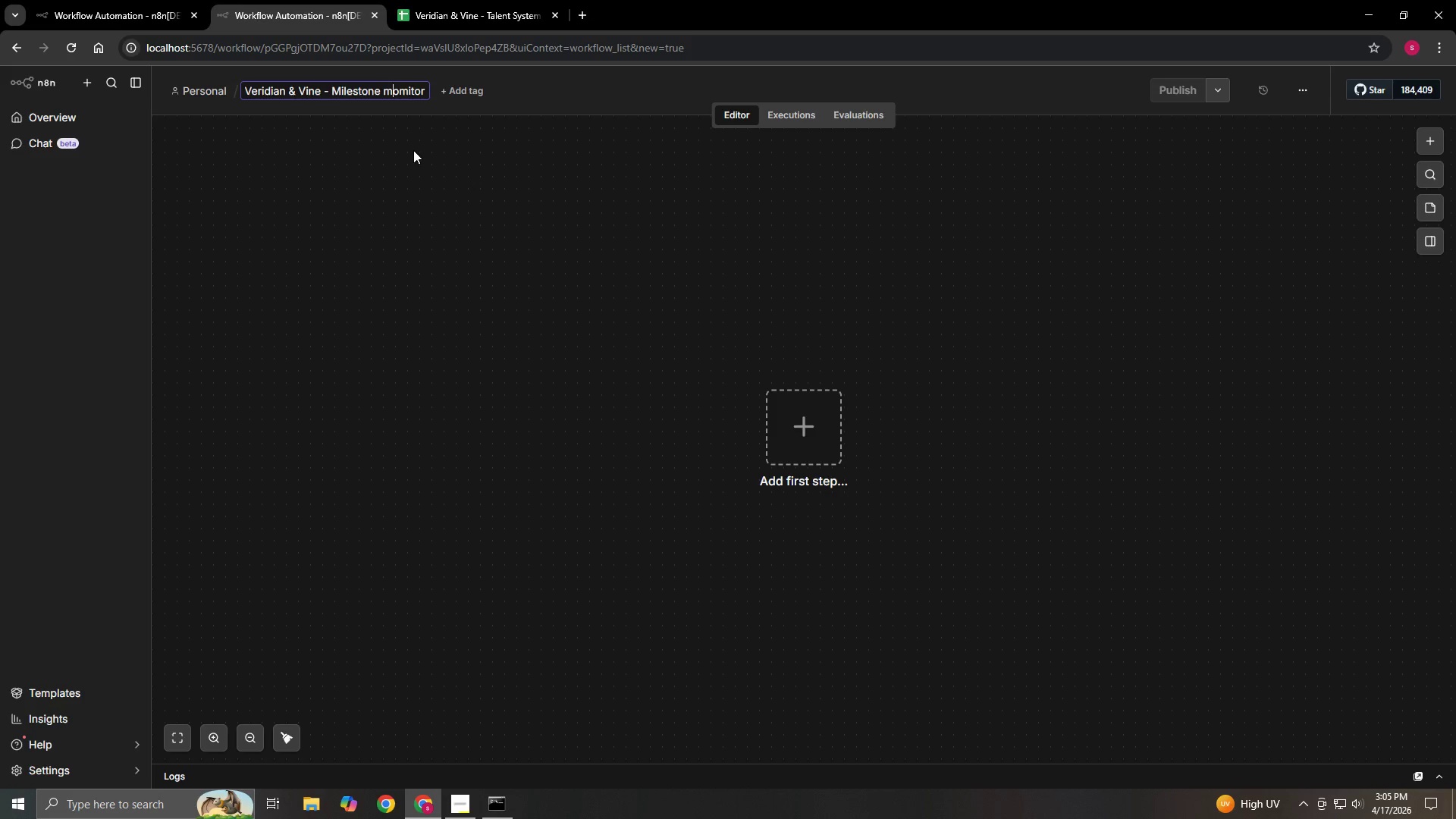 
key(Backspace)
 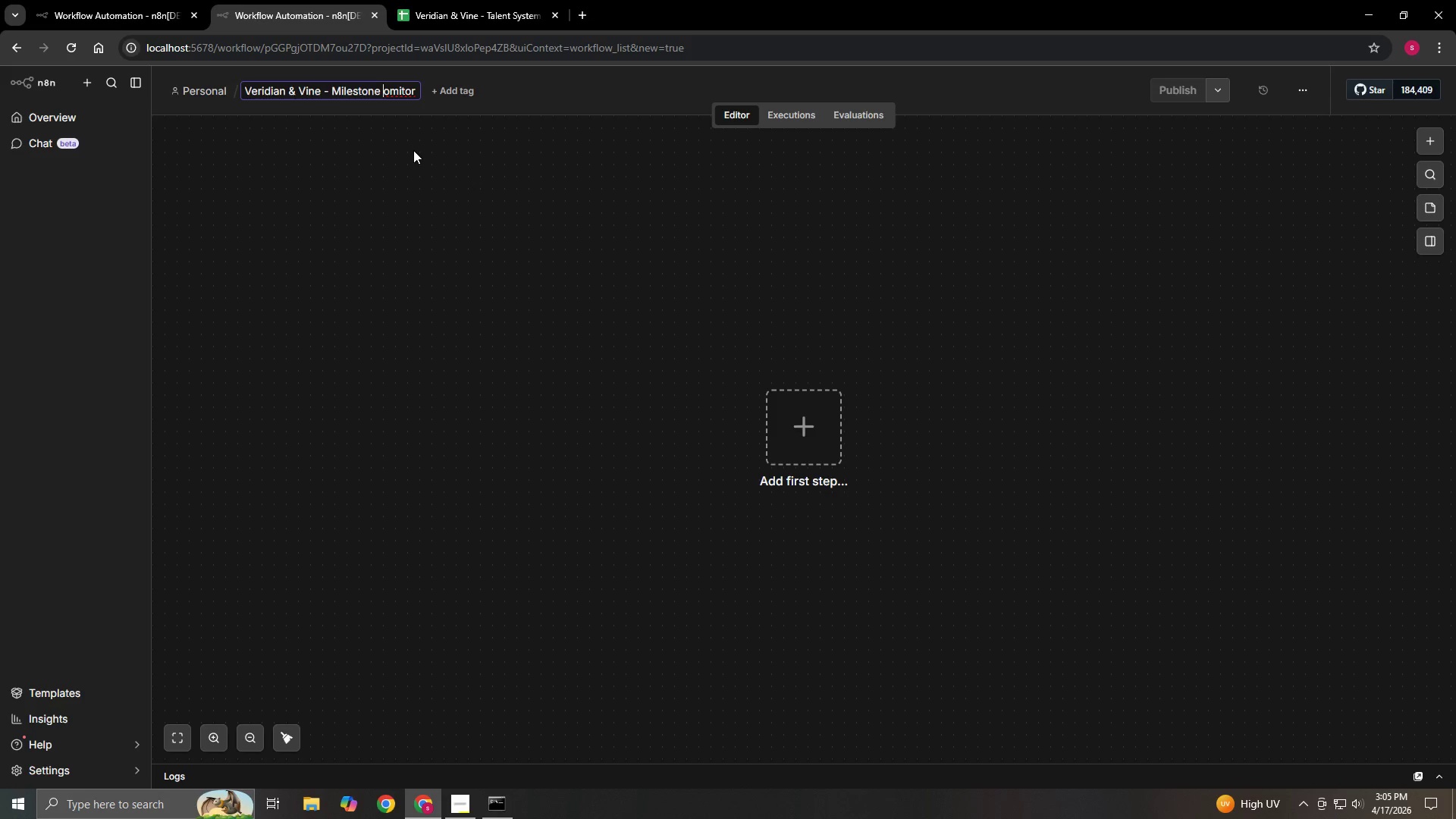 
key(Shift+M)
 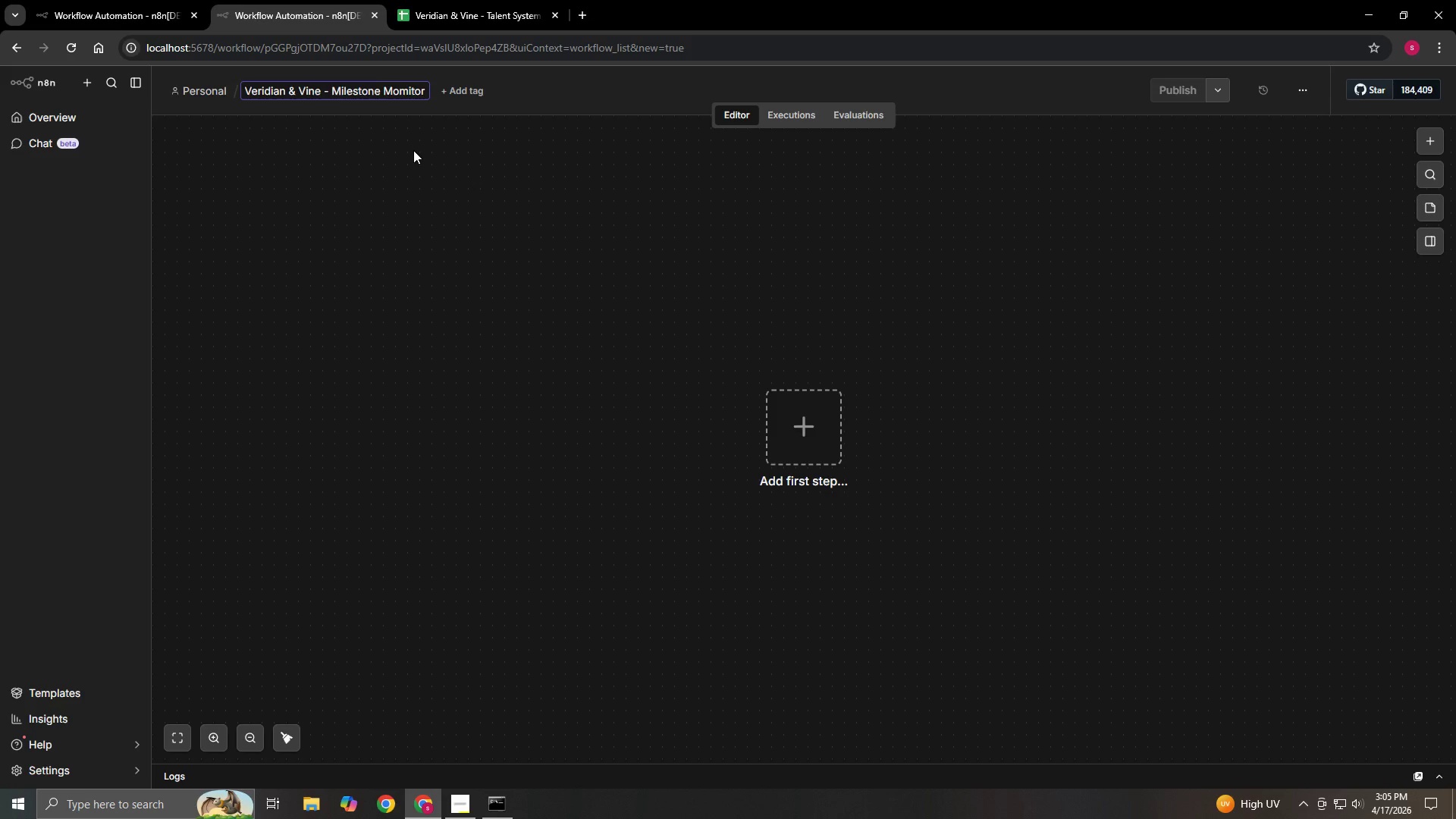 
key(ArrowRight)
 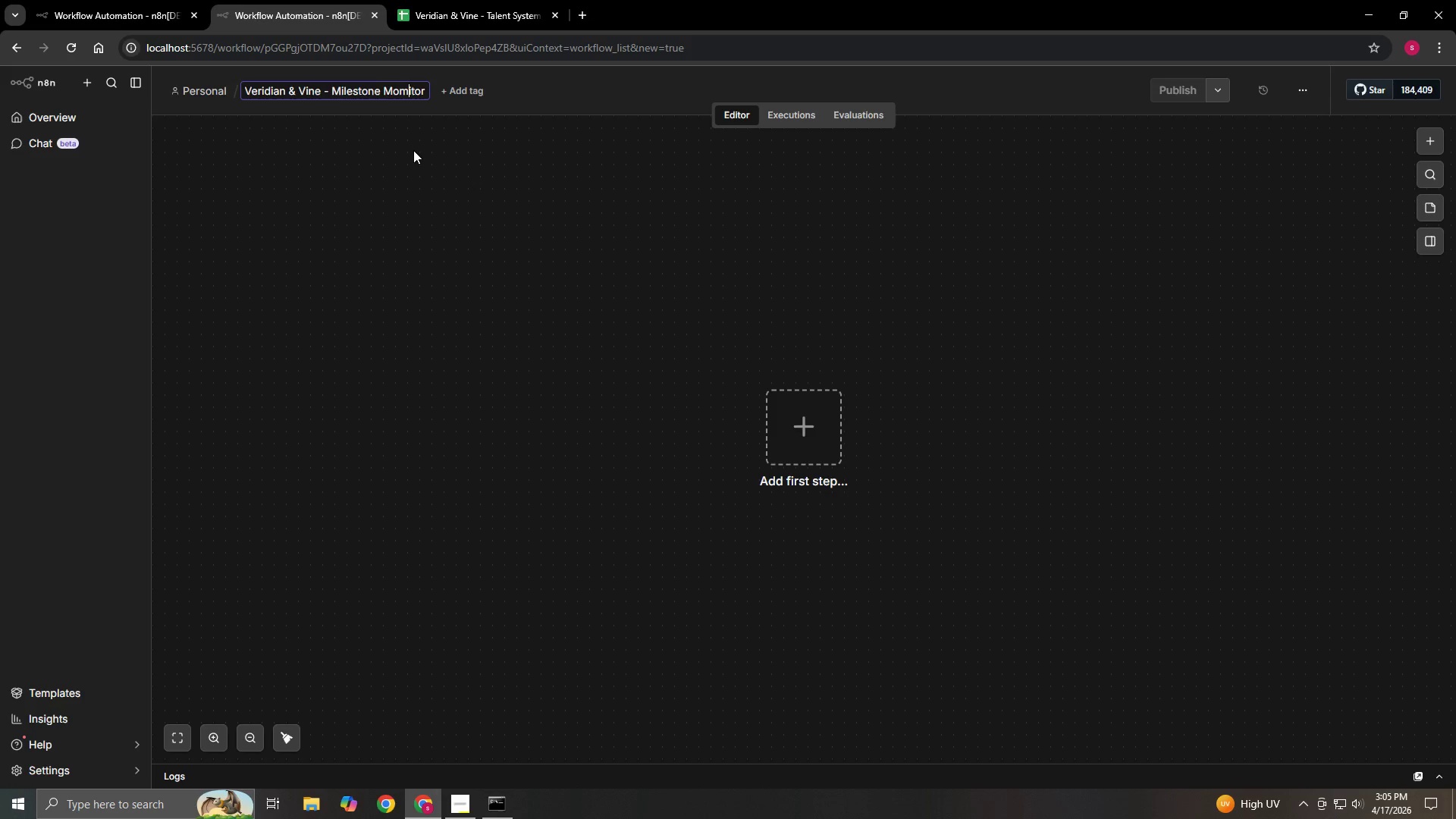 
key(ArrowRight)
 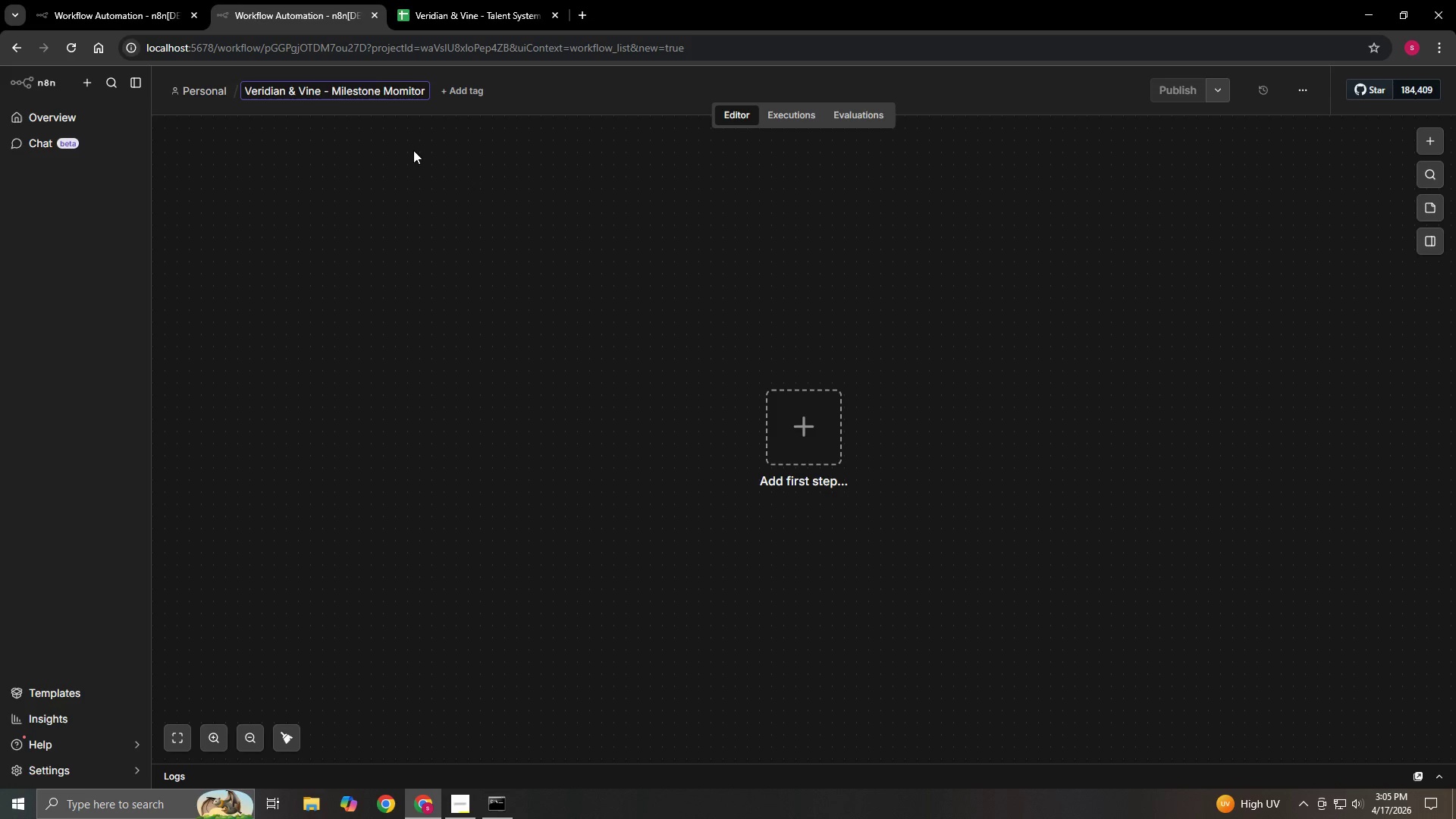 
key(Backspace)
 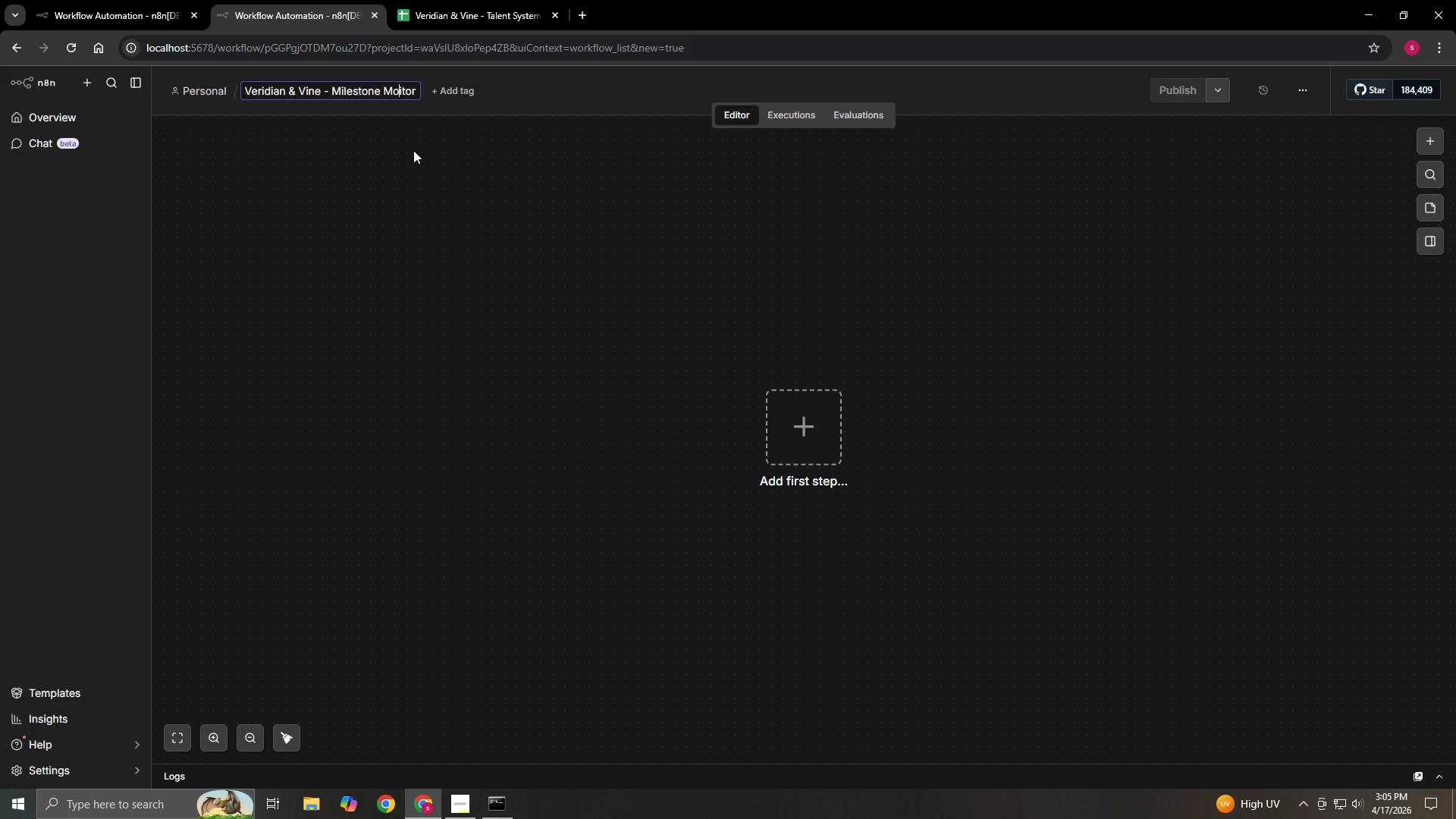 
key(N)
 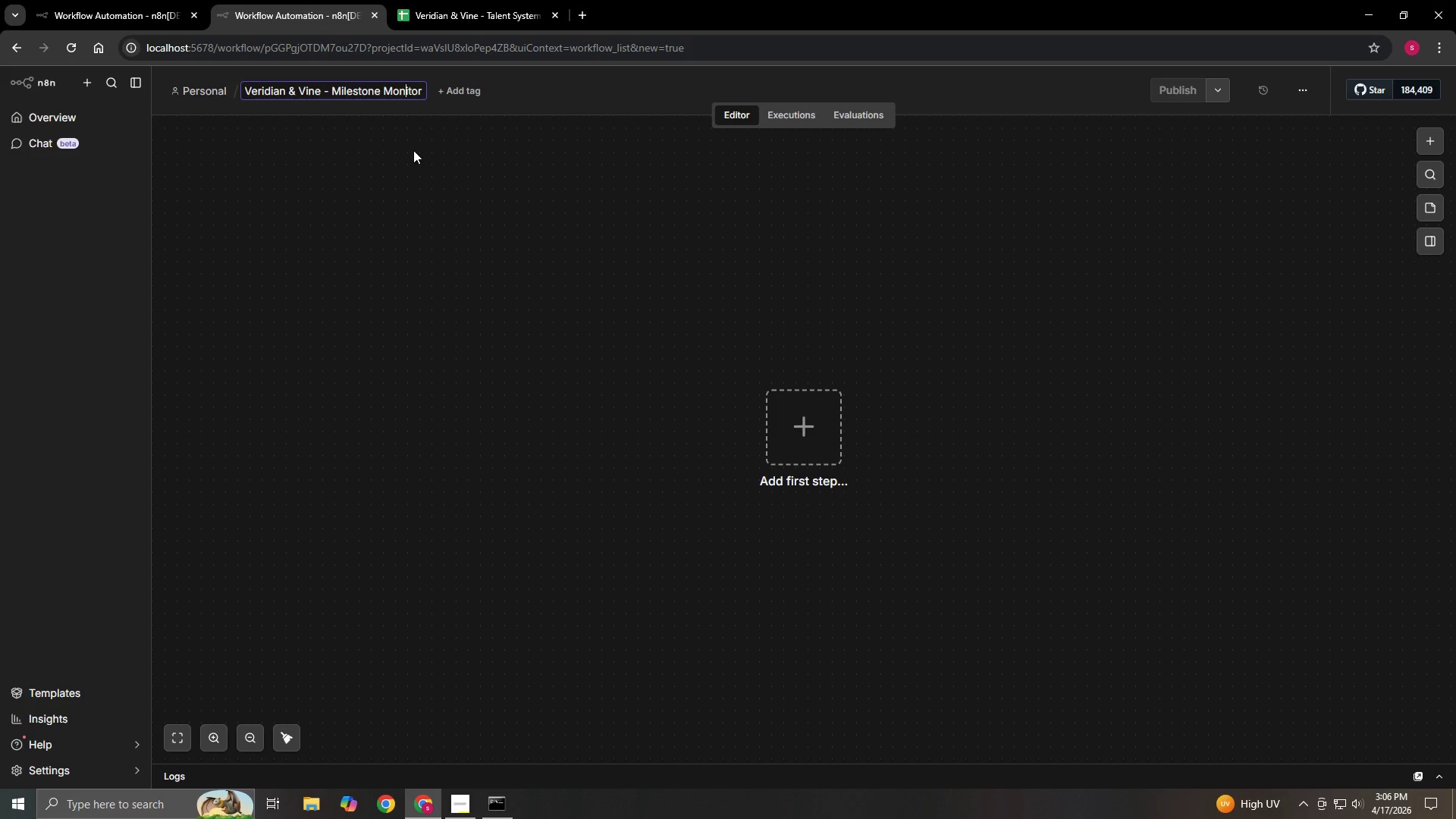 
wait(5.64)
 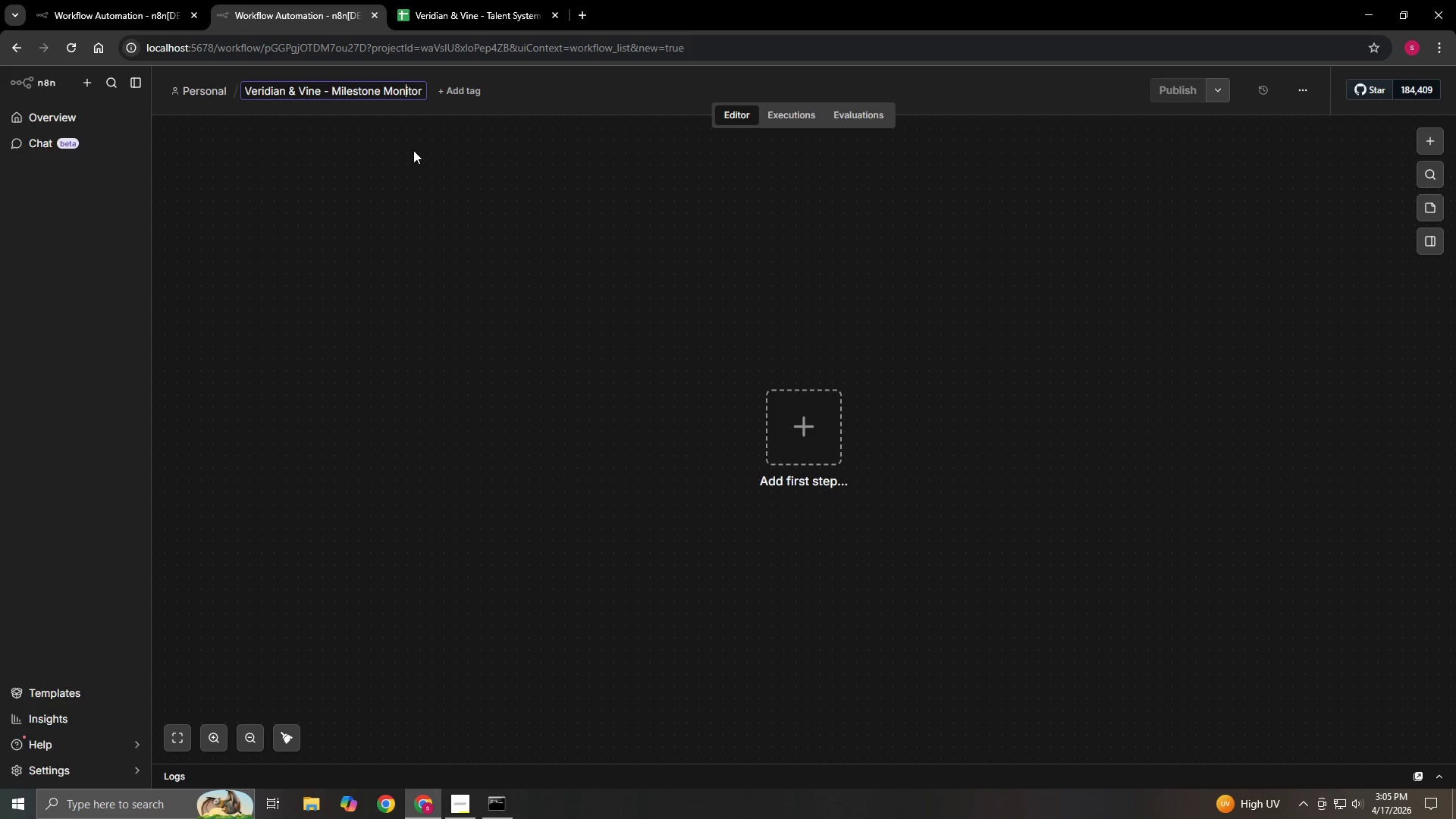 
left_click([139, 1])
 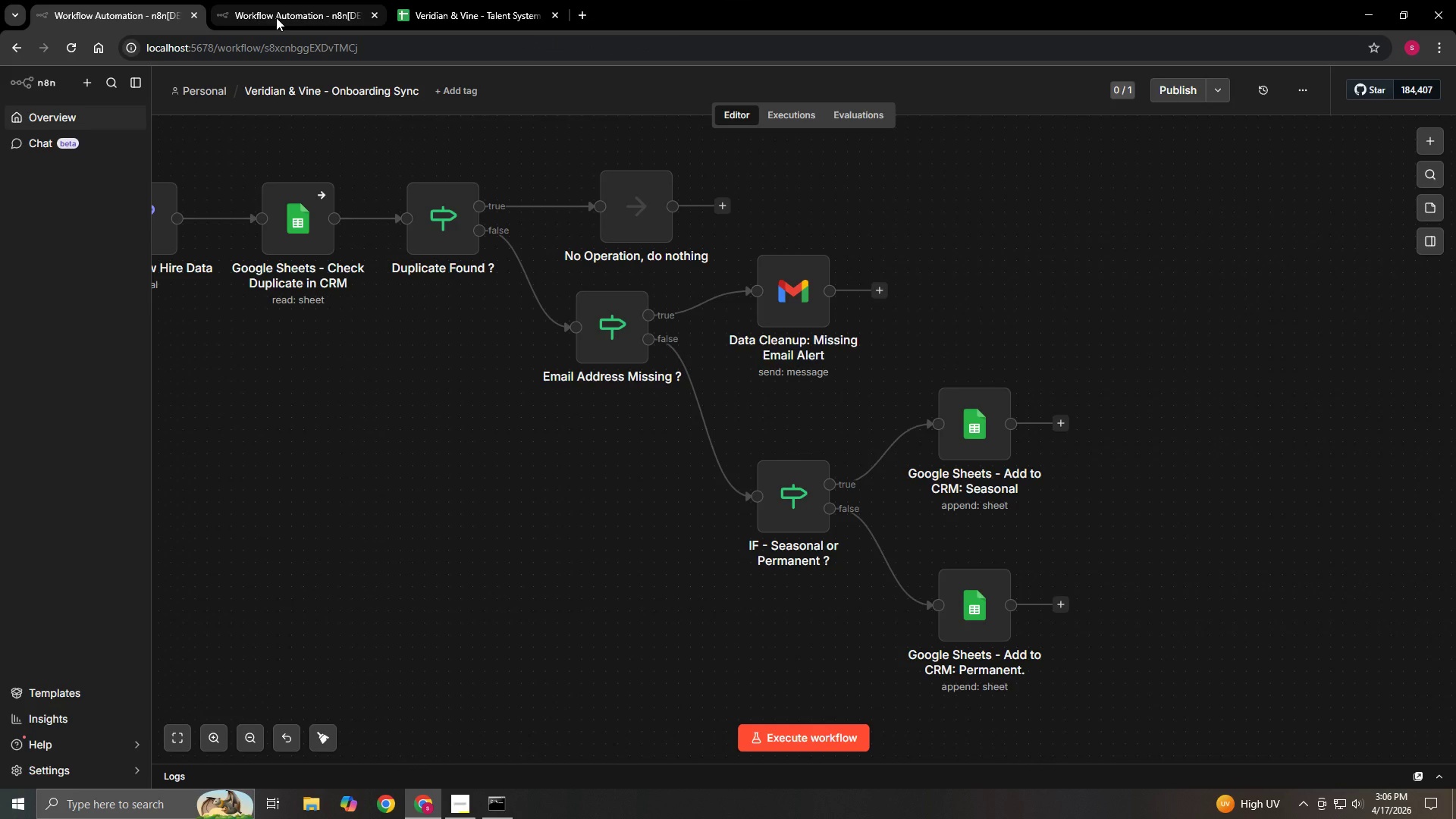 
left_click([276, 17])
 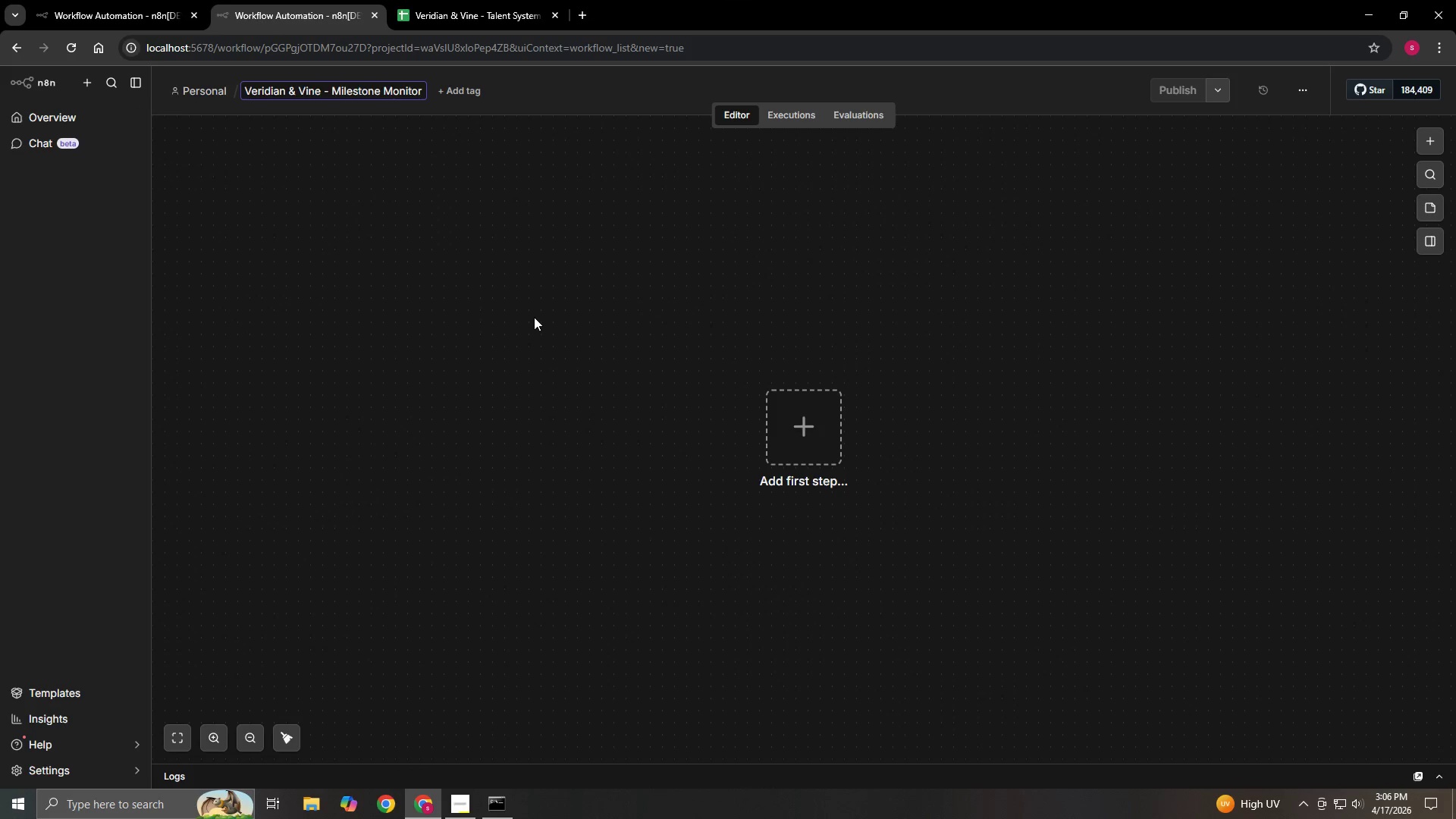 
left_click([534, 317])
 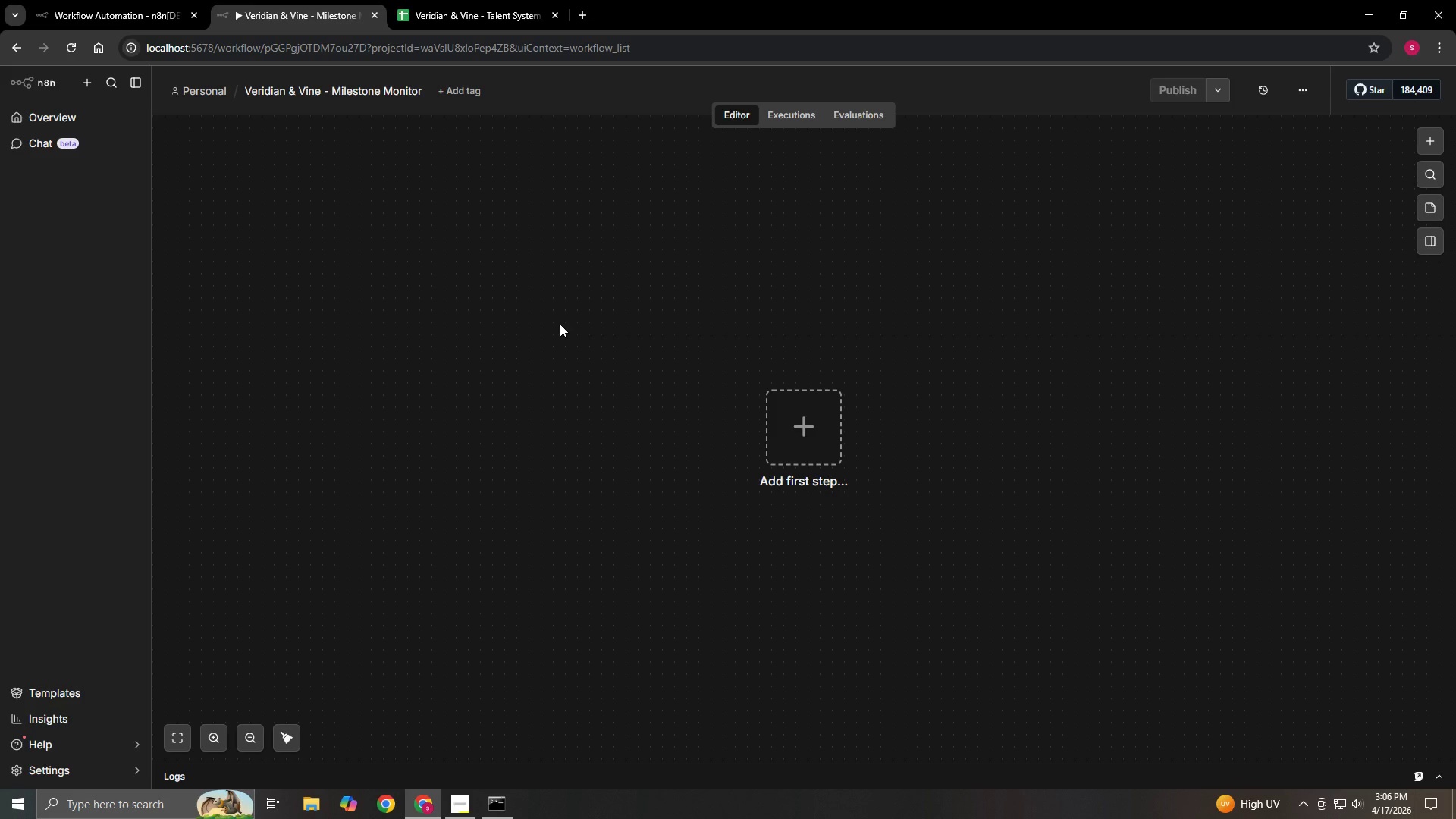 
wait(5.27)
 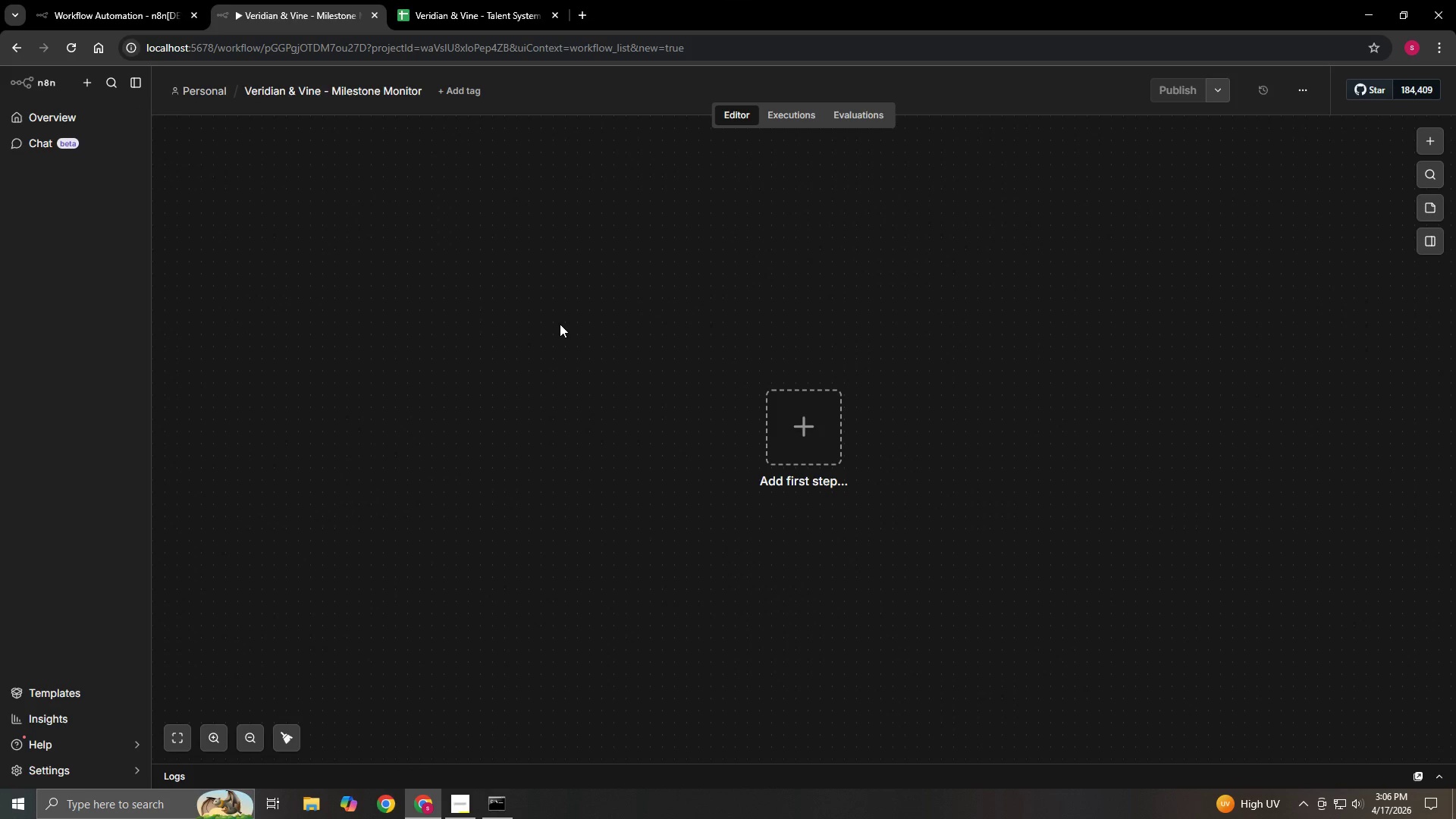 
left_click([799, 428])
 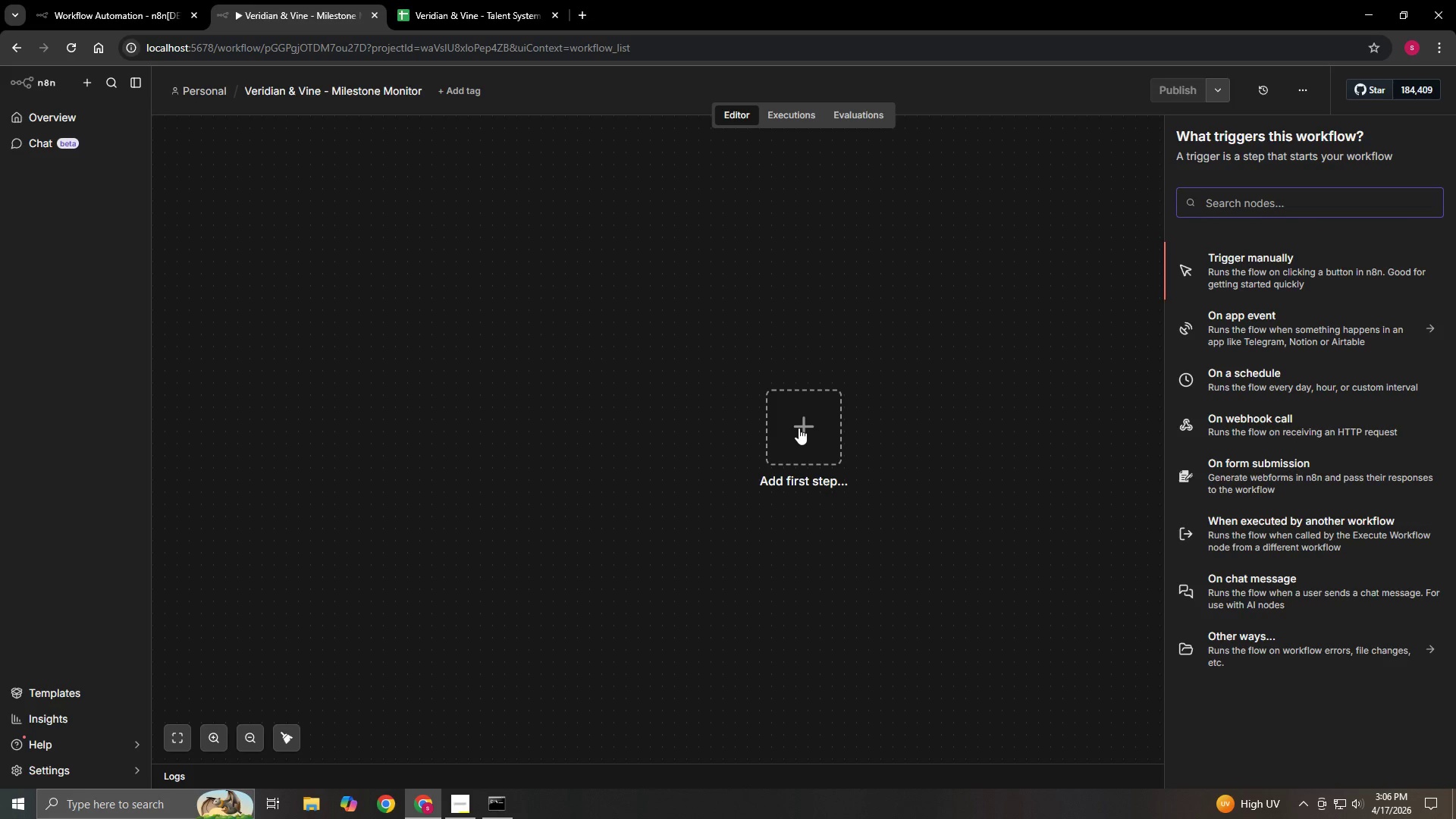 
wait(6.06)
 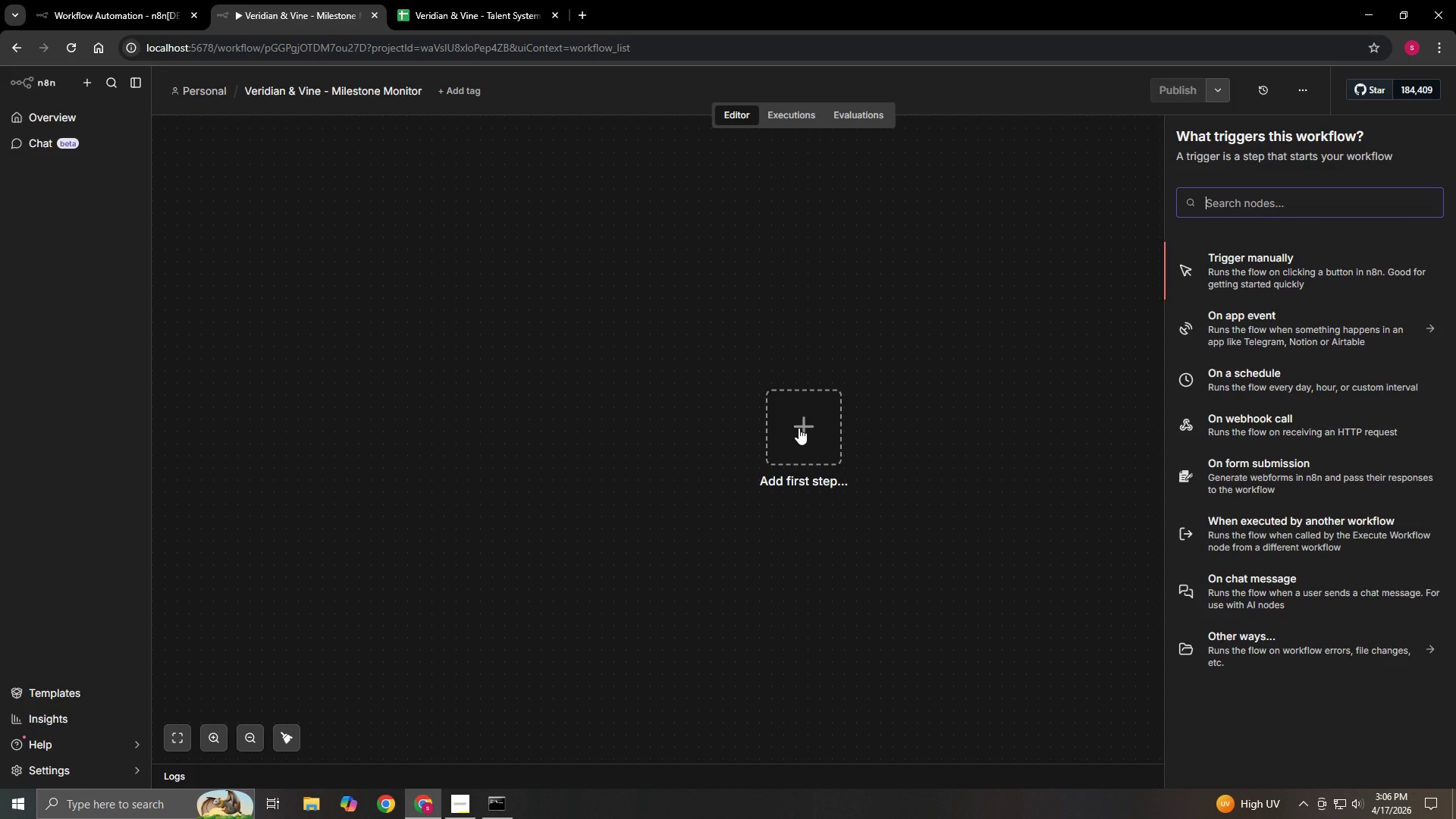 
type(SChedule )
 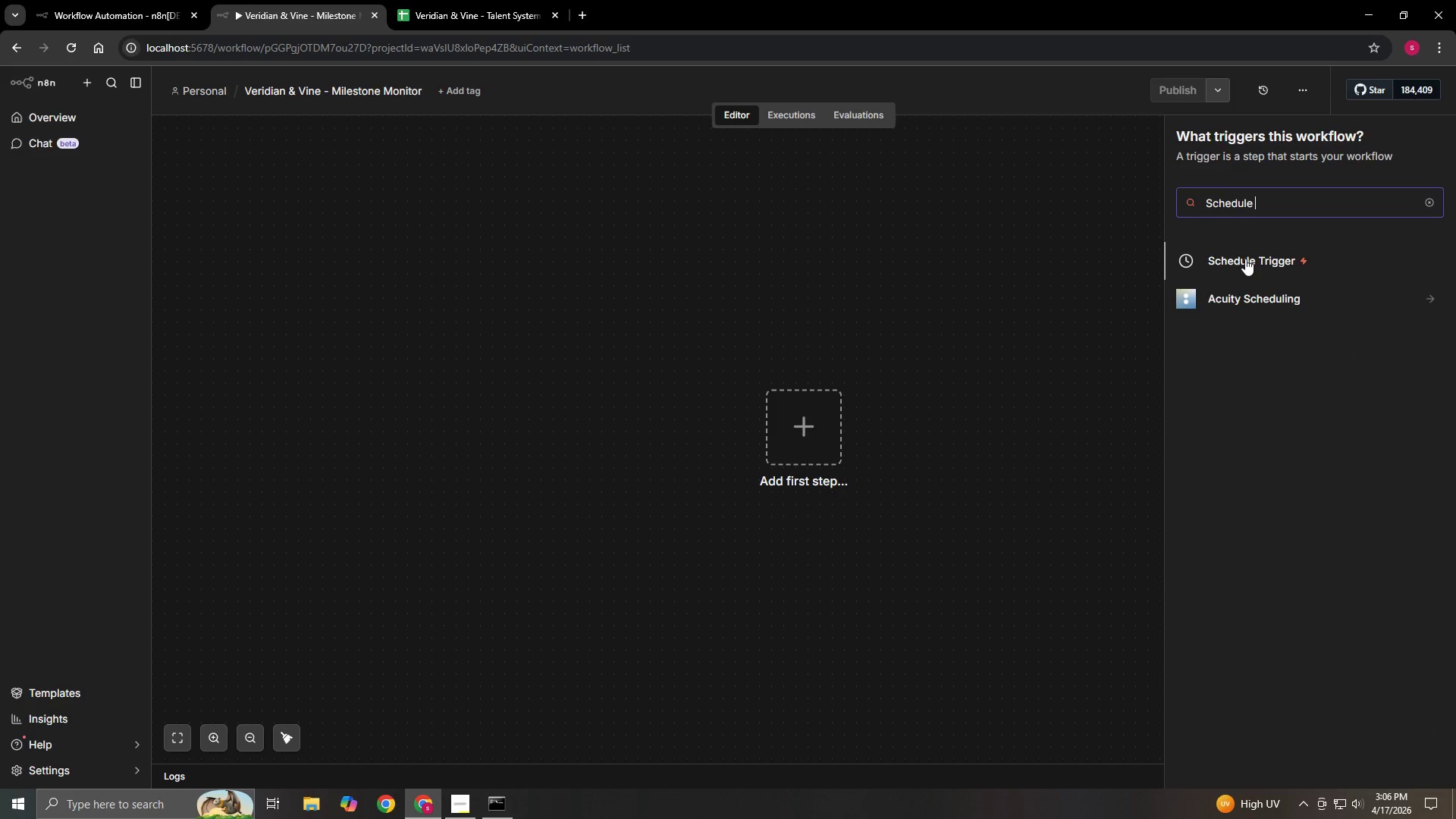 
left_click([1241, 263])
 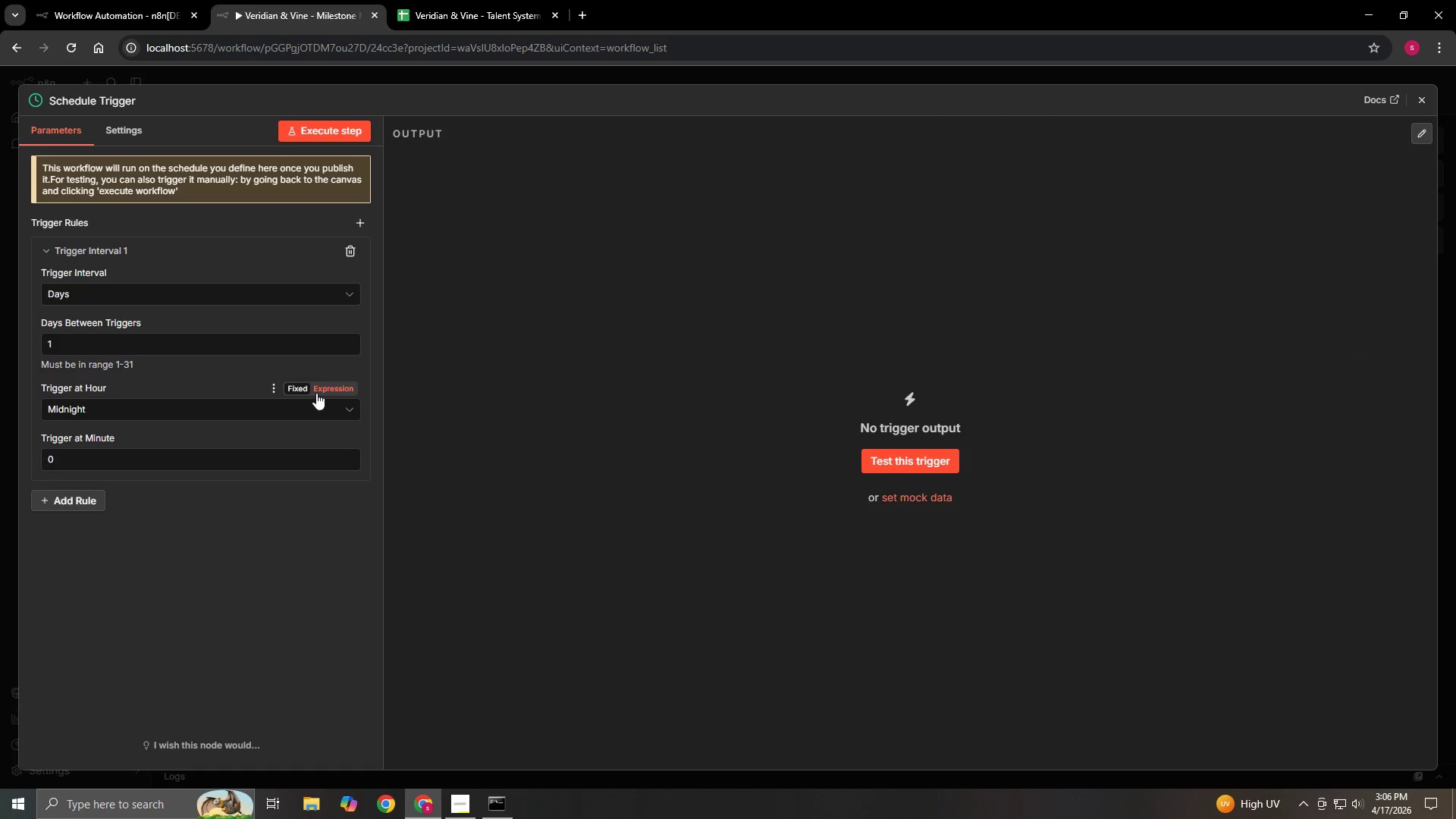 
mouse_move([259, 352])
 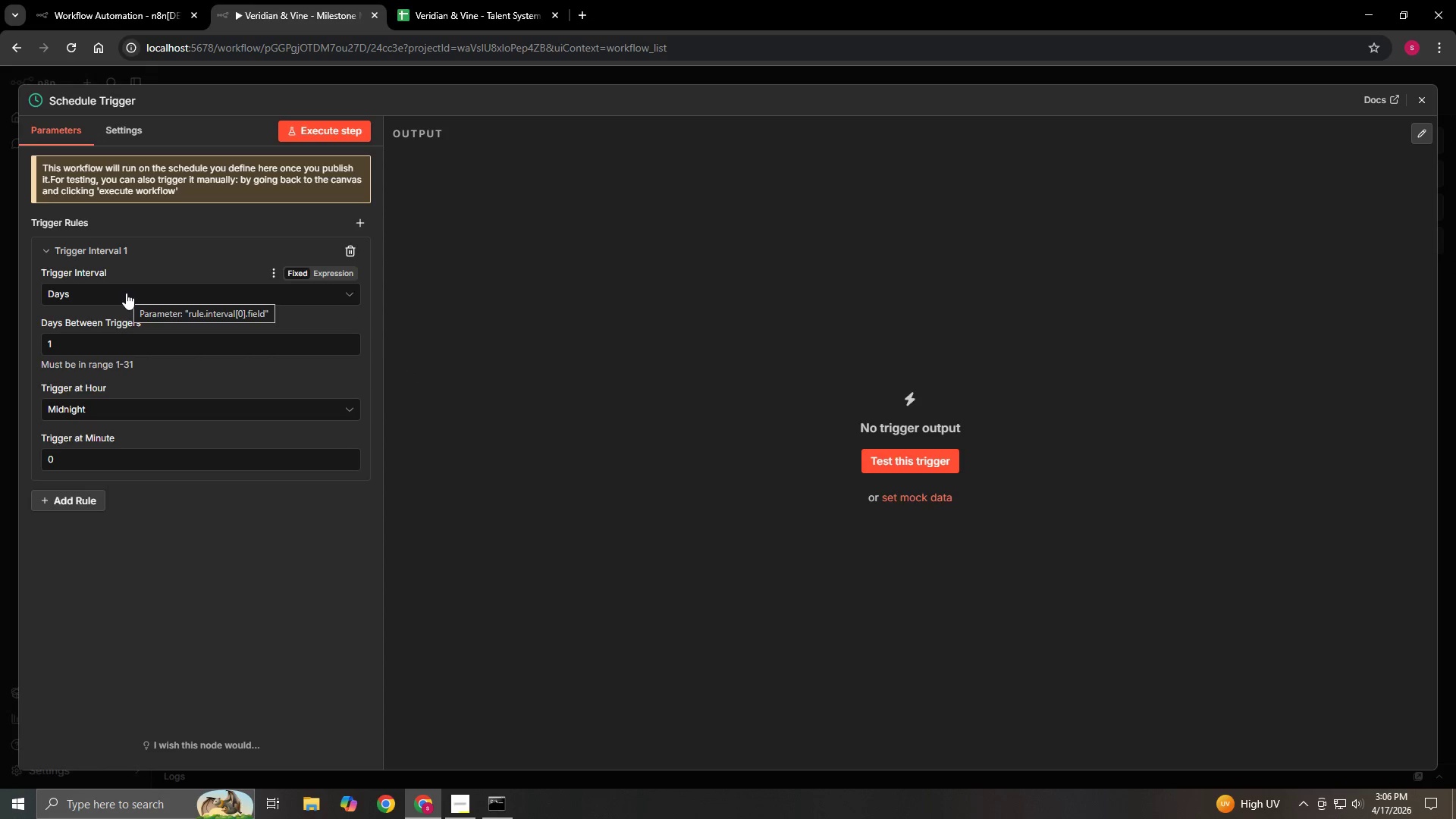 
left_click([126, 293])
 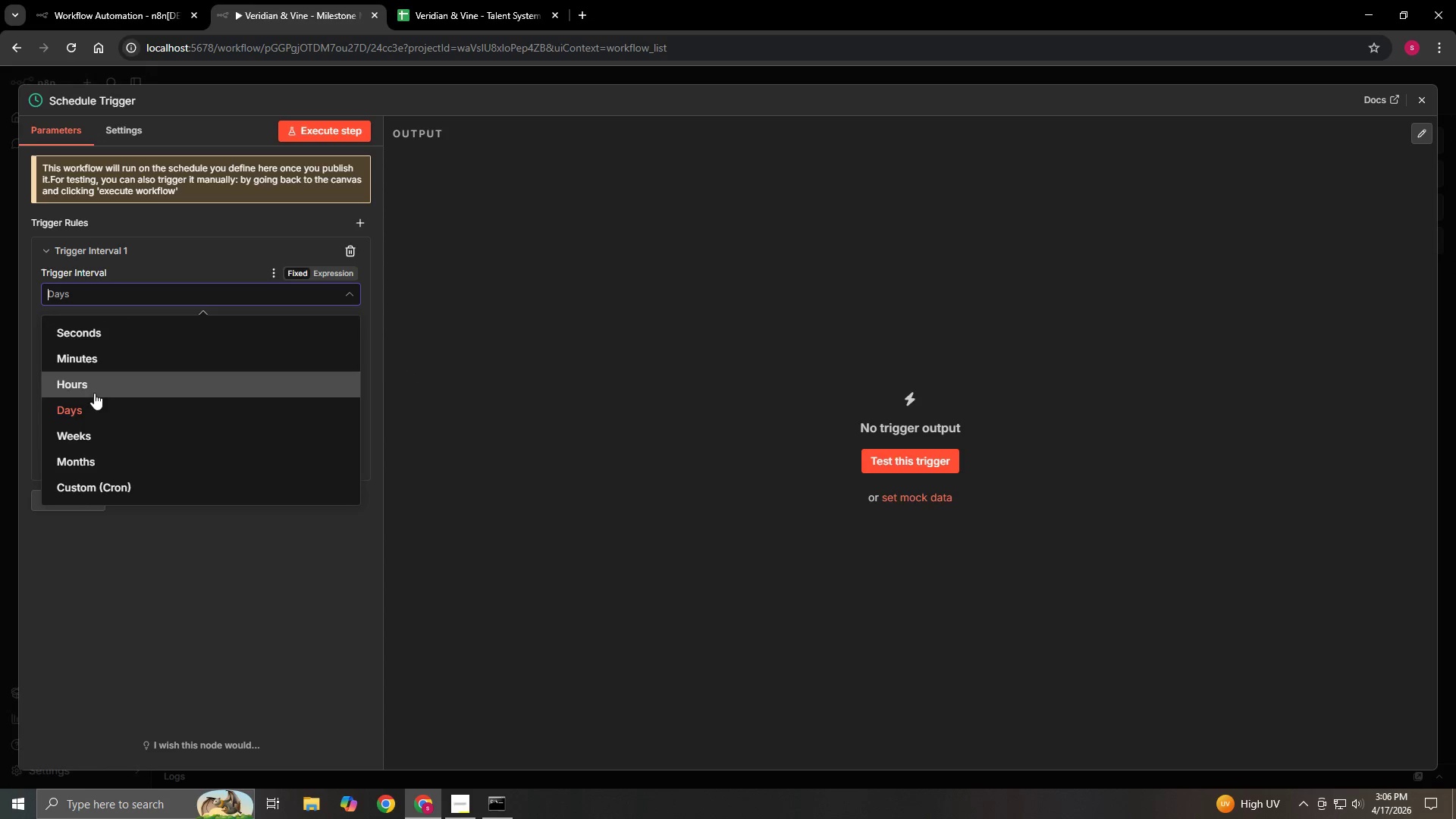 
left_click([93, 416])
 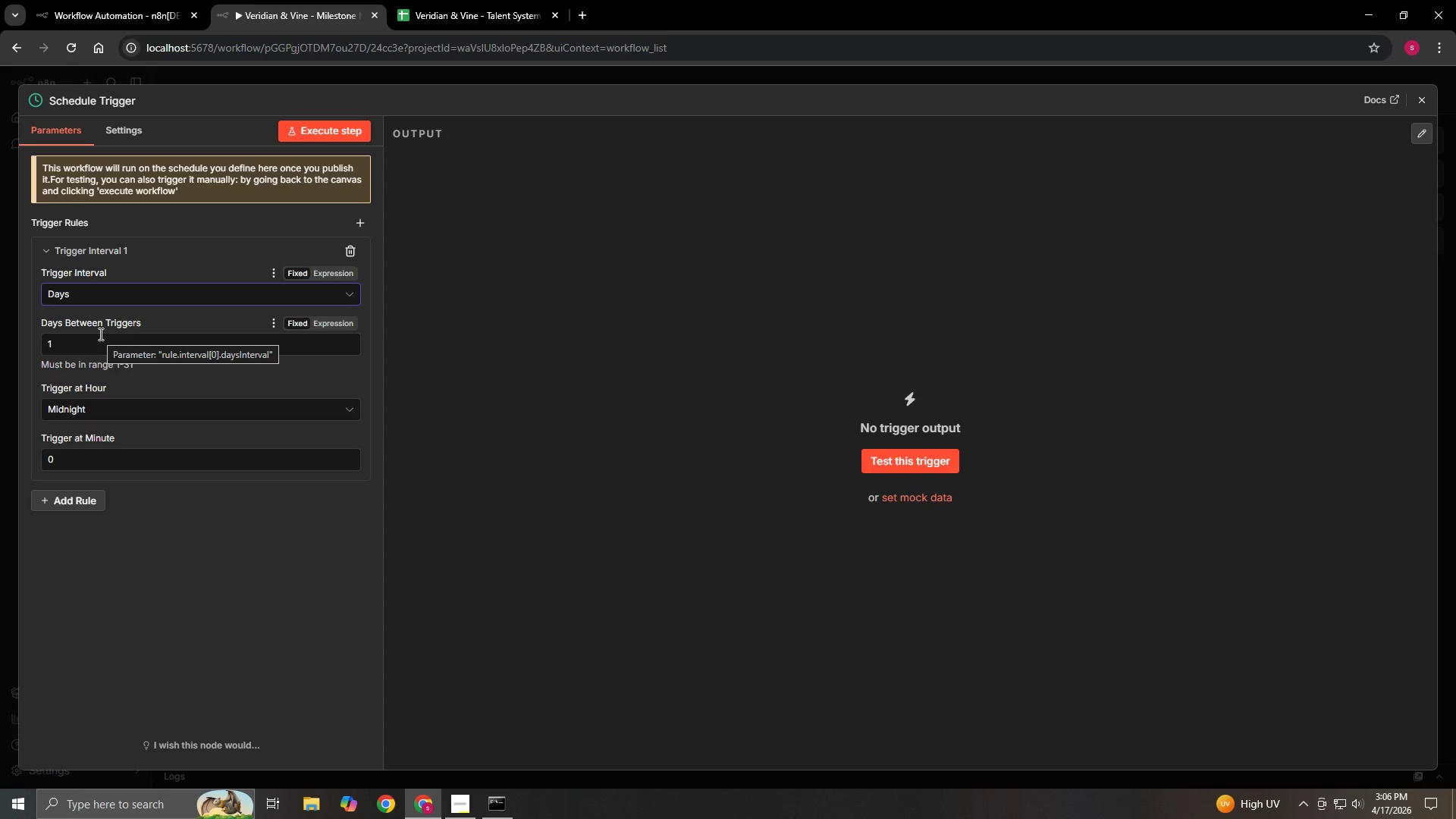 
wait(5.01)
 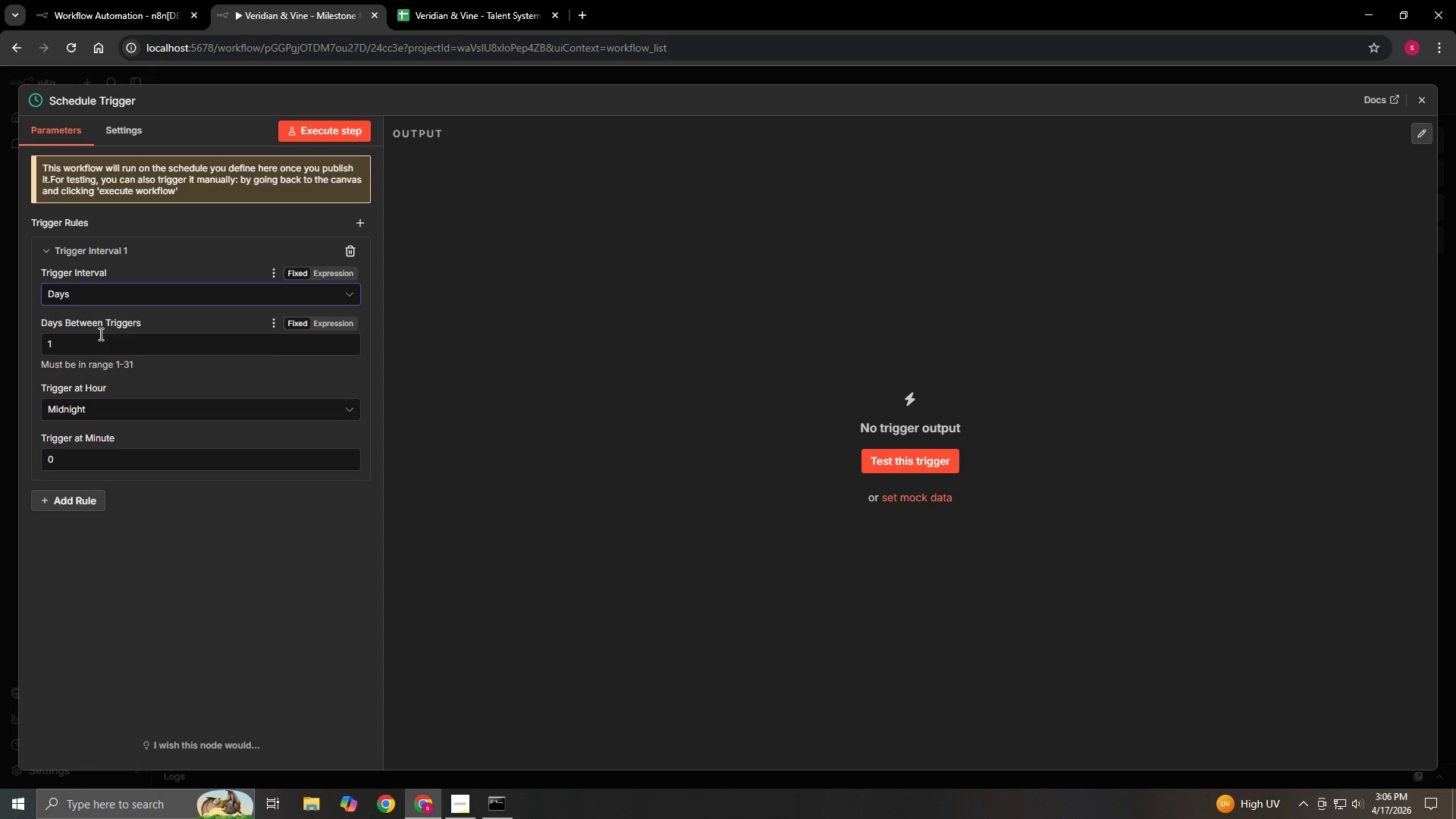 
left_click([99, 334])
 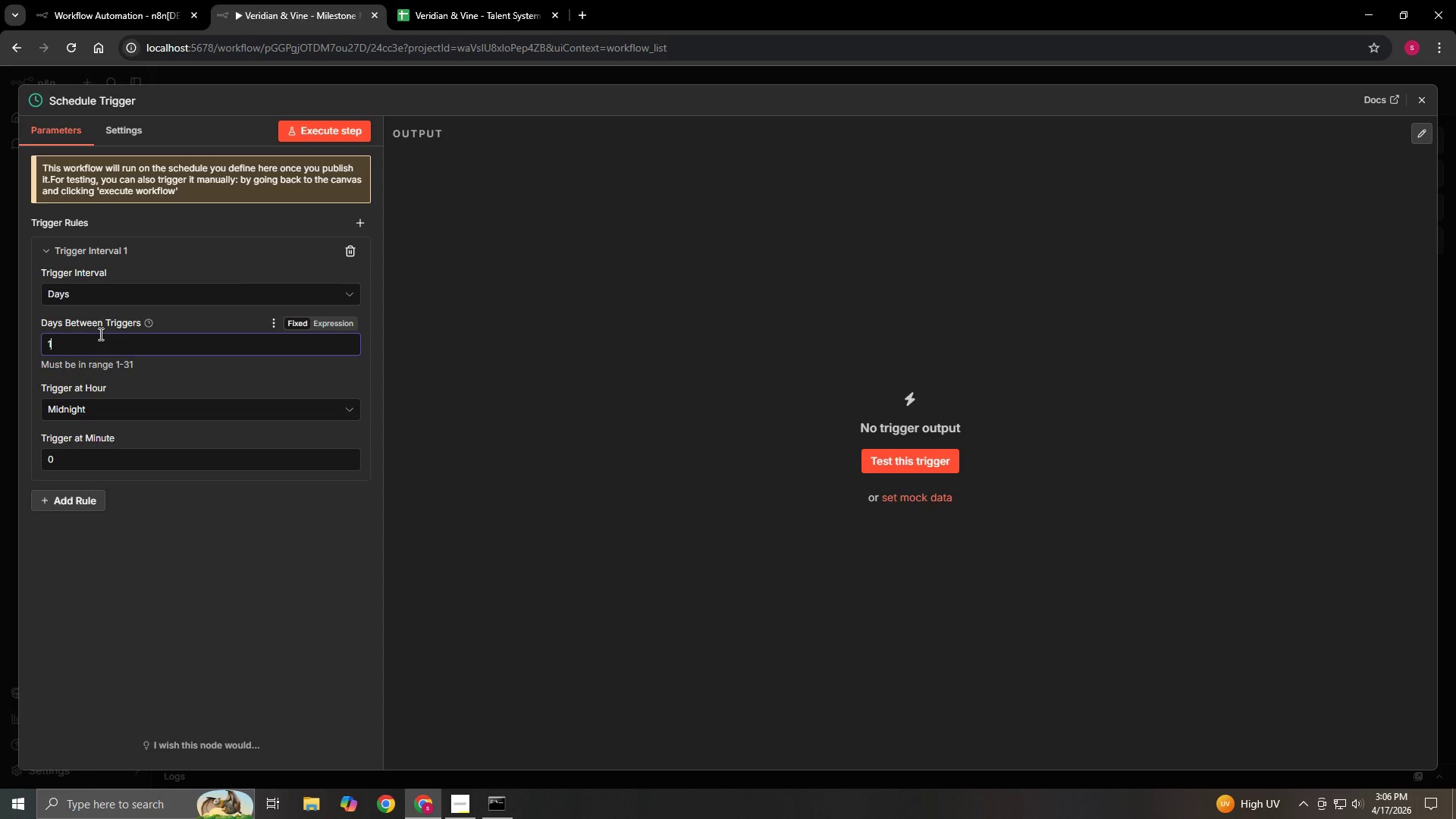 
key(Backspace)
 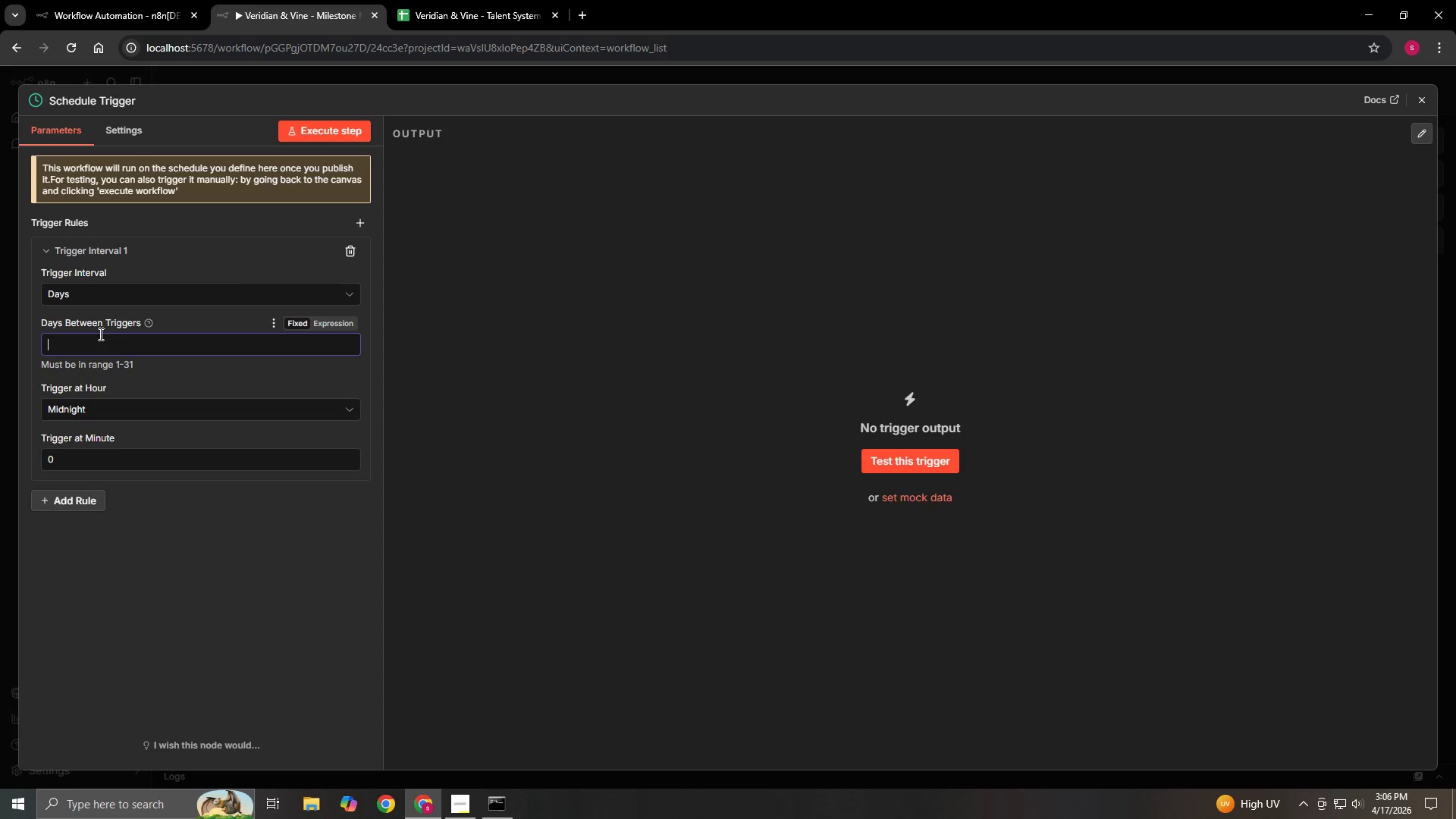 
key(9)
 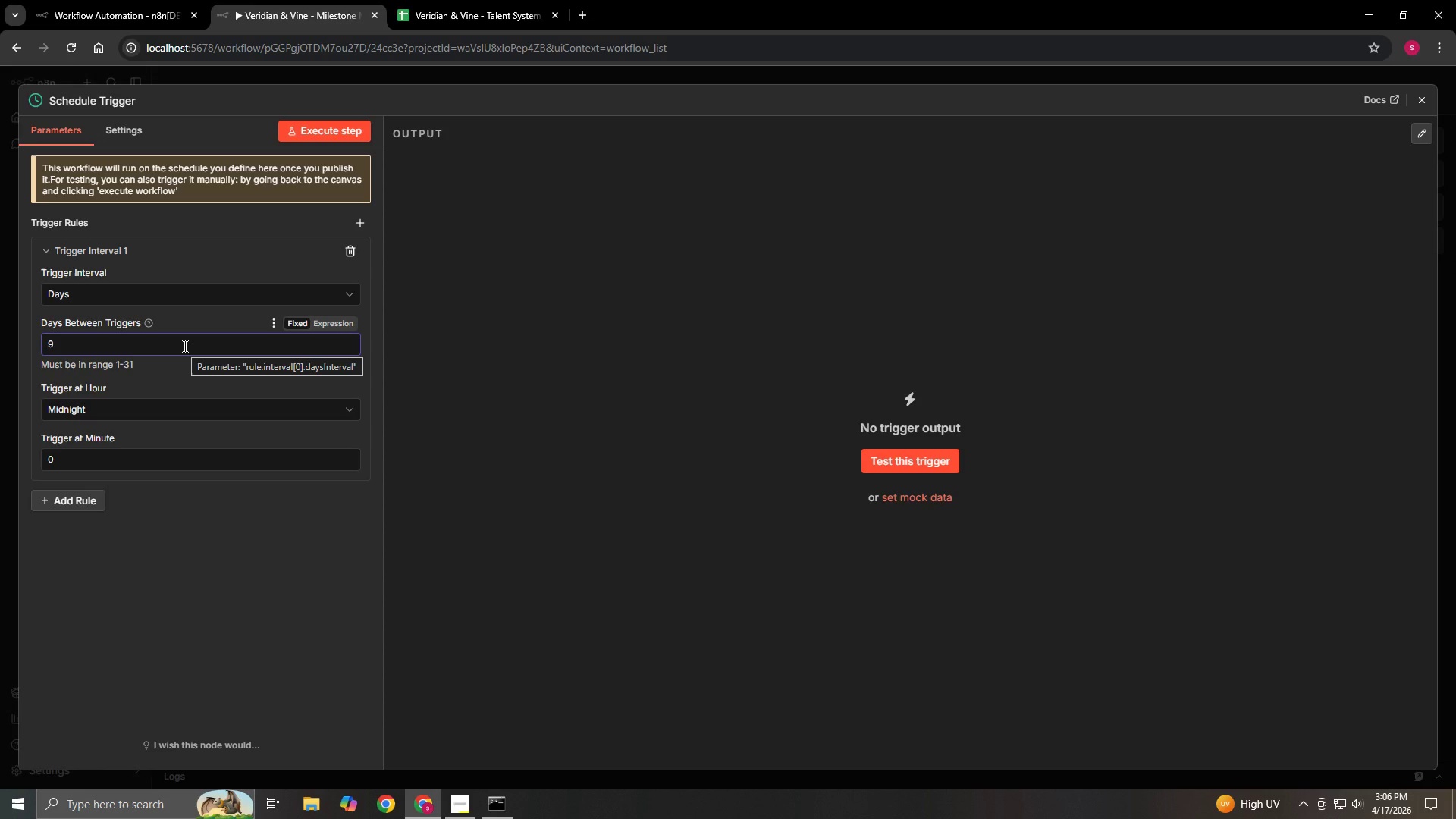 
wait(6.55)
 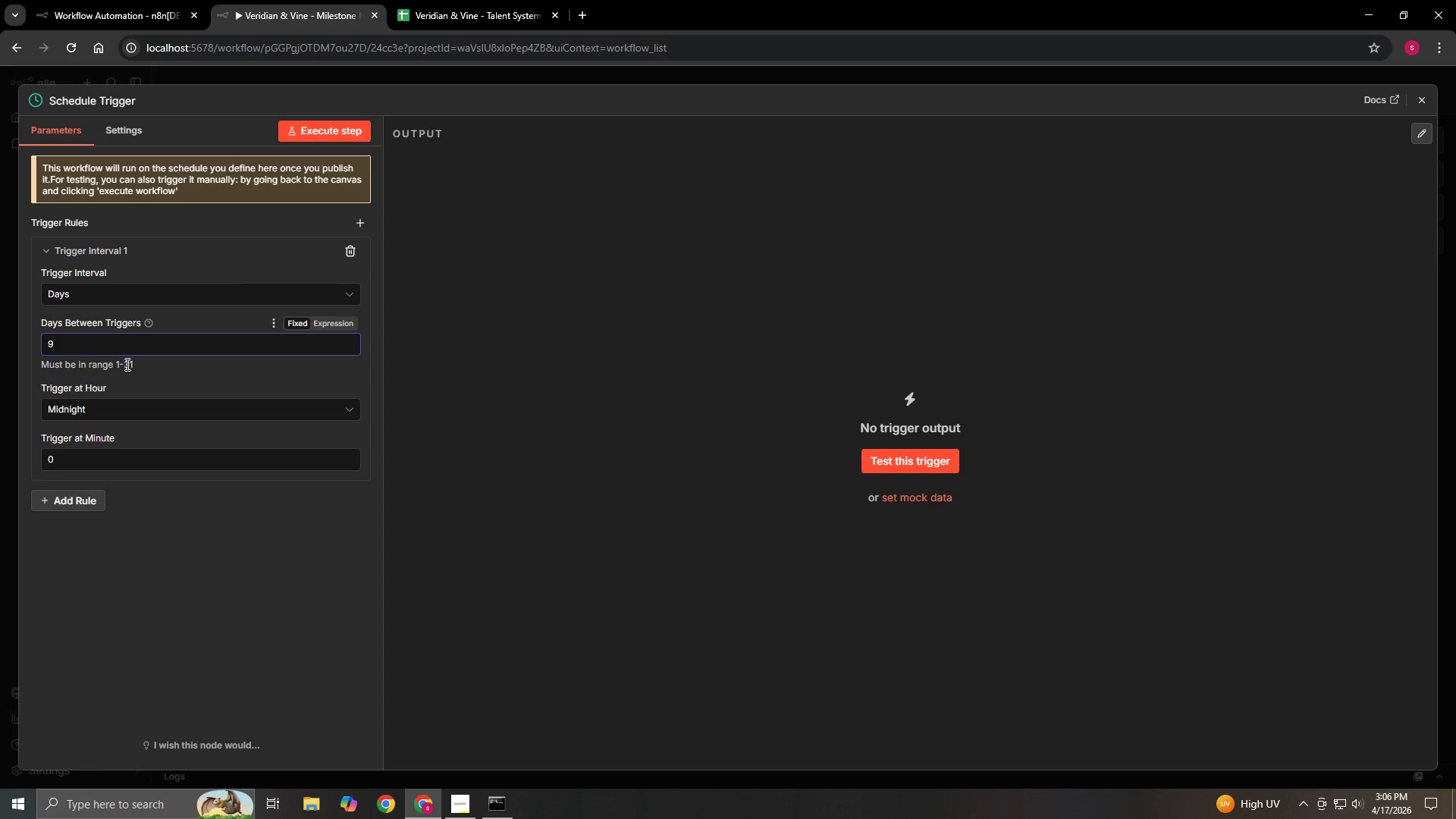 
key(Backspace)
 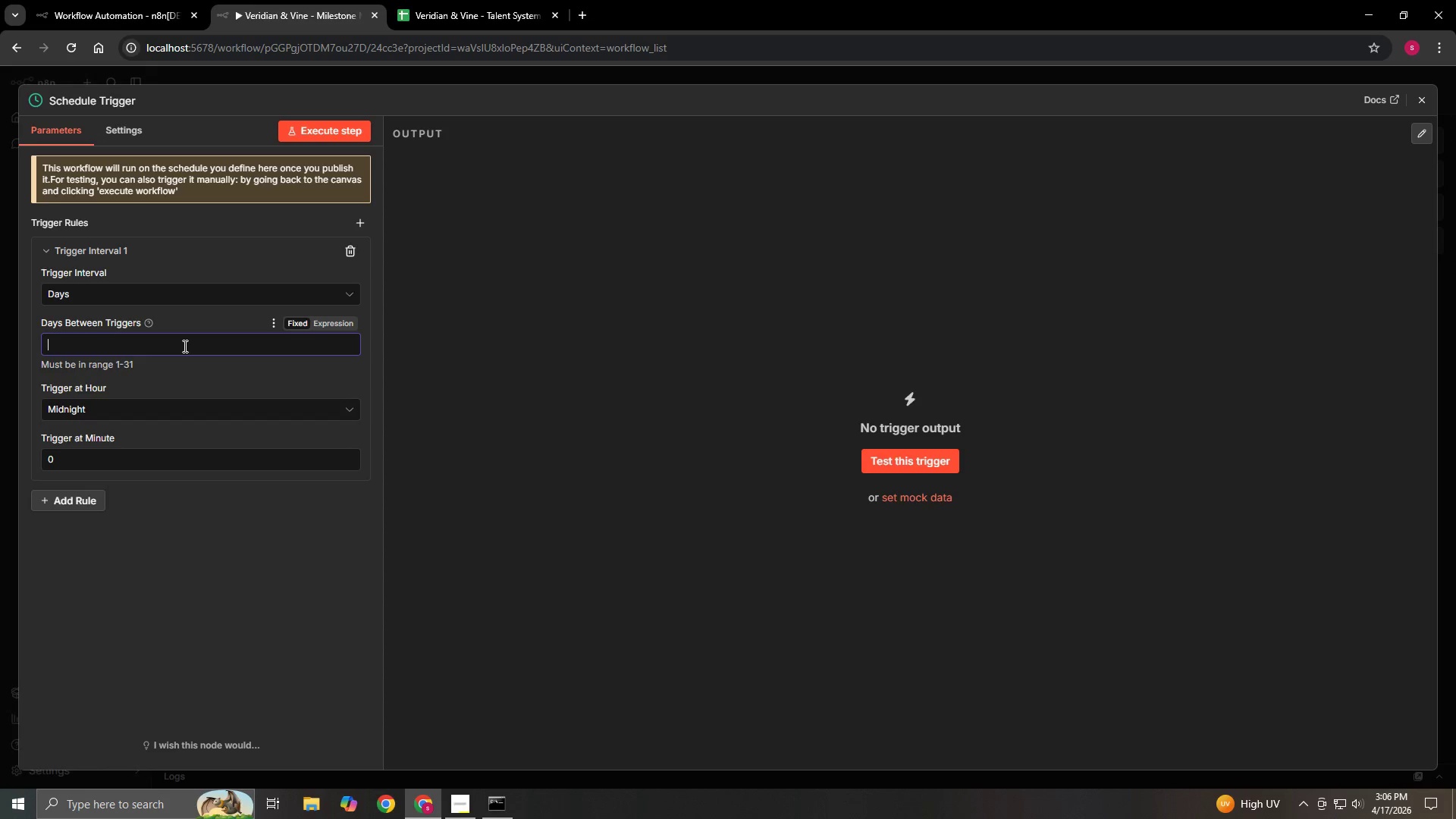 
key(Numpad1)
 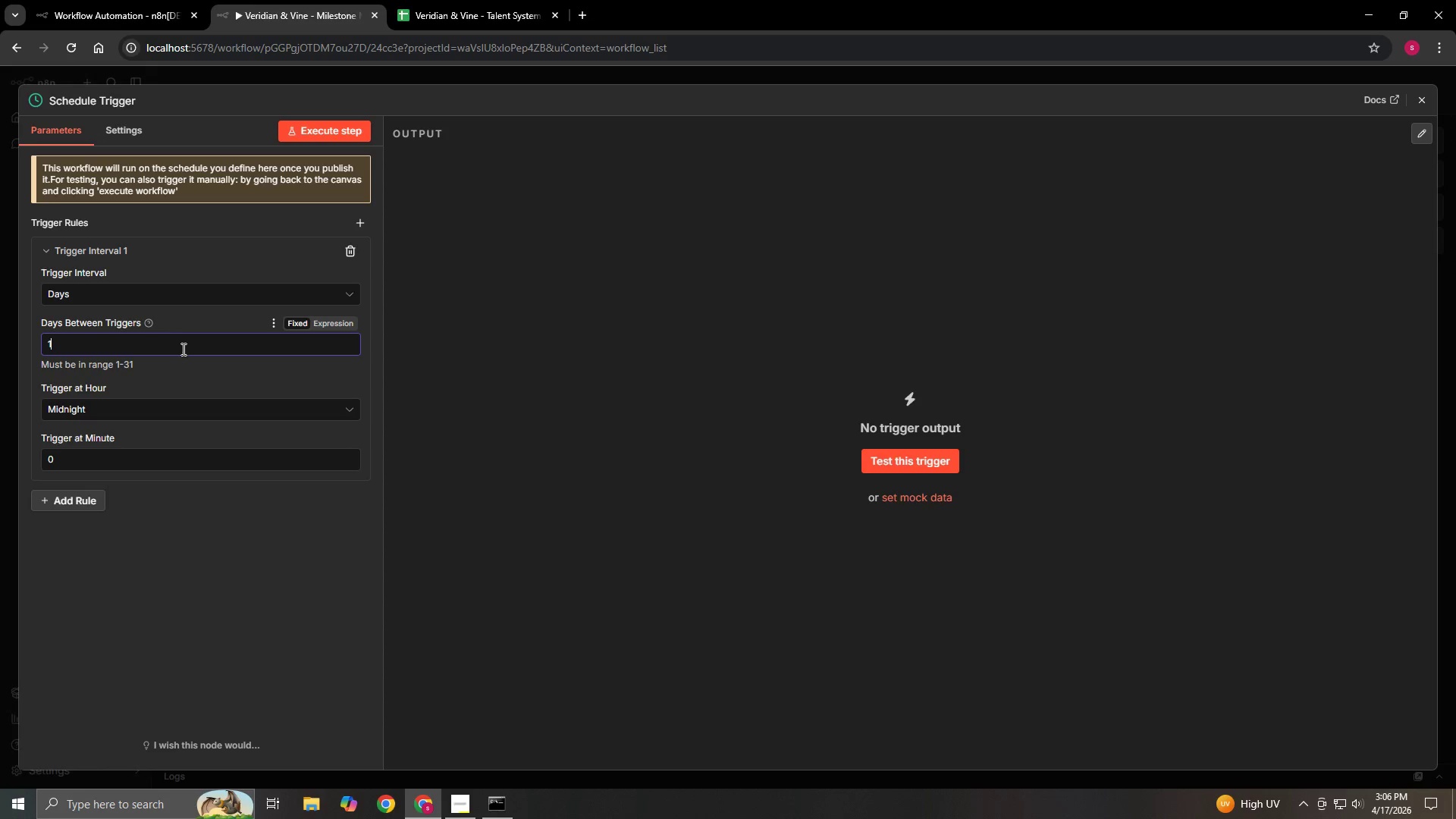 
left_click([176, 368])
 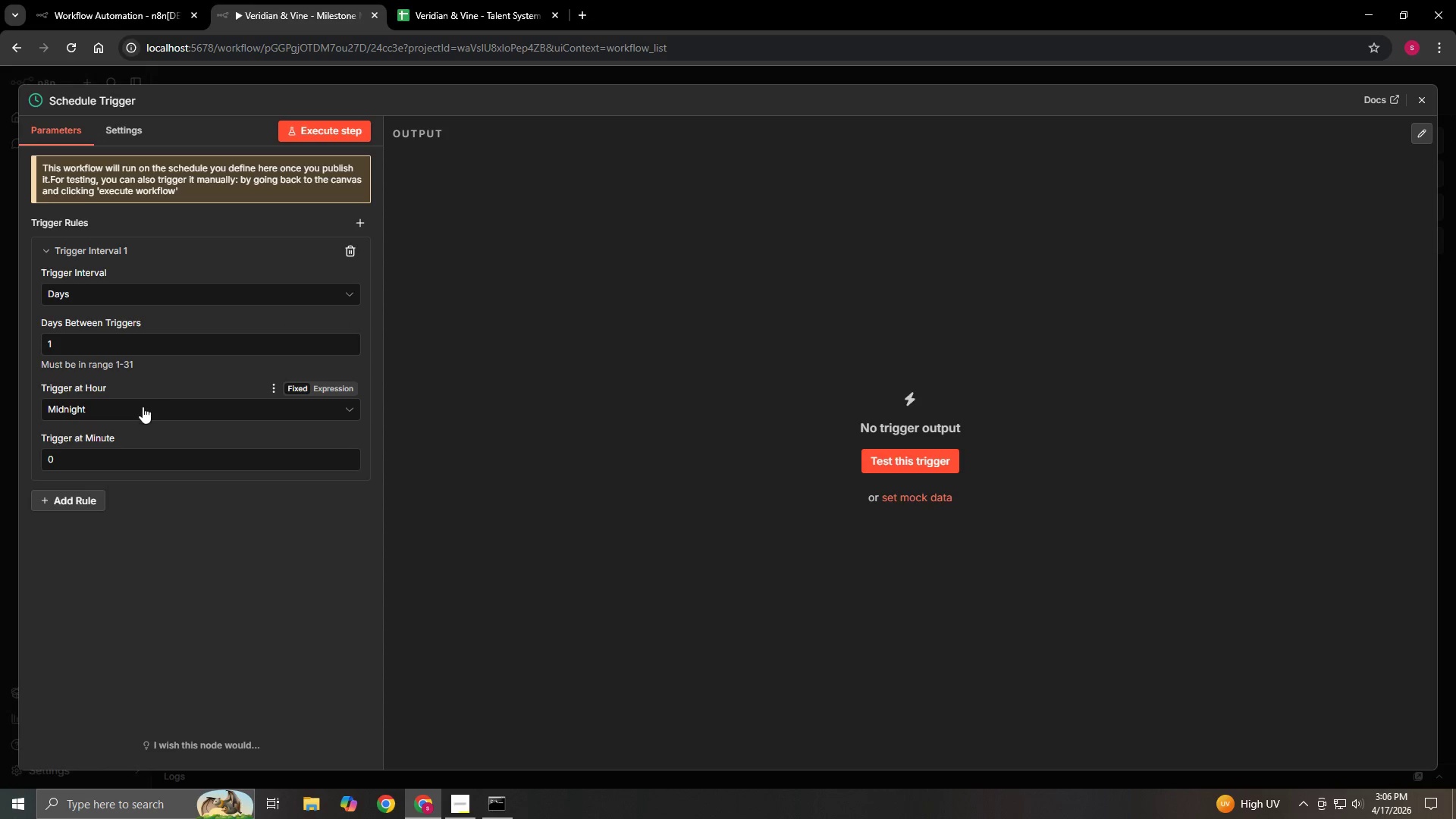 
left_click([136, 410])
 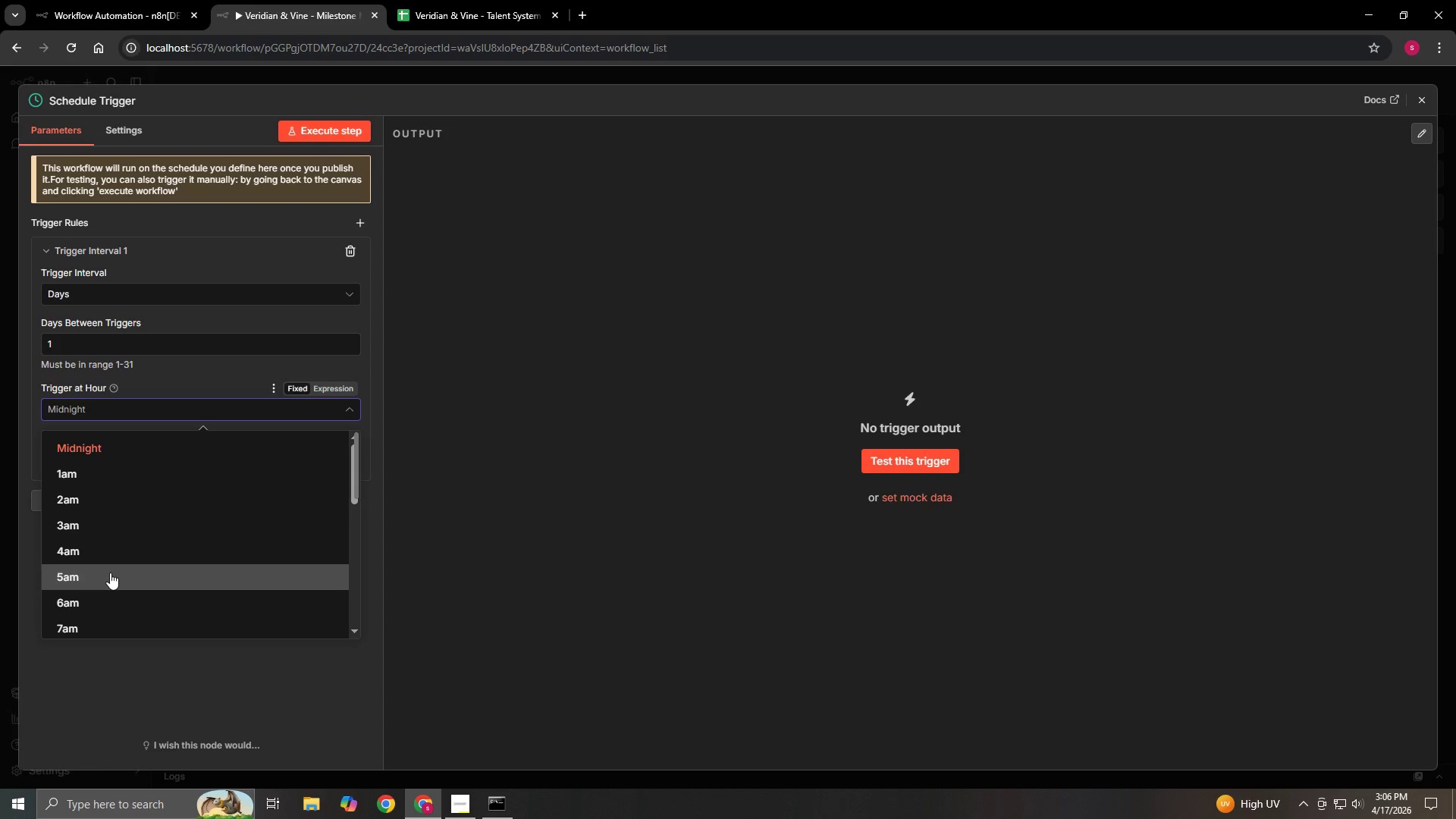 
scroll: coordinate [111, 573], scroll_direction: down, amount: 4.0
 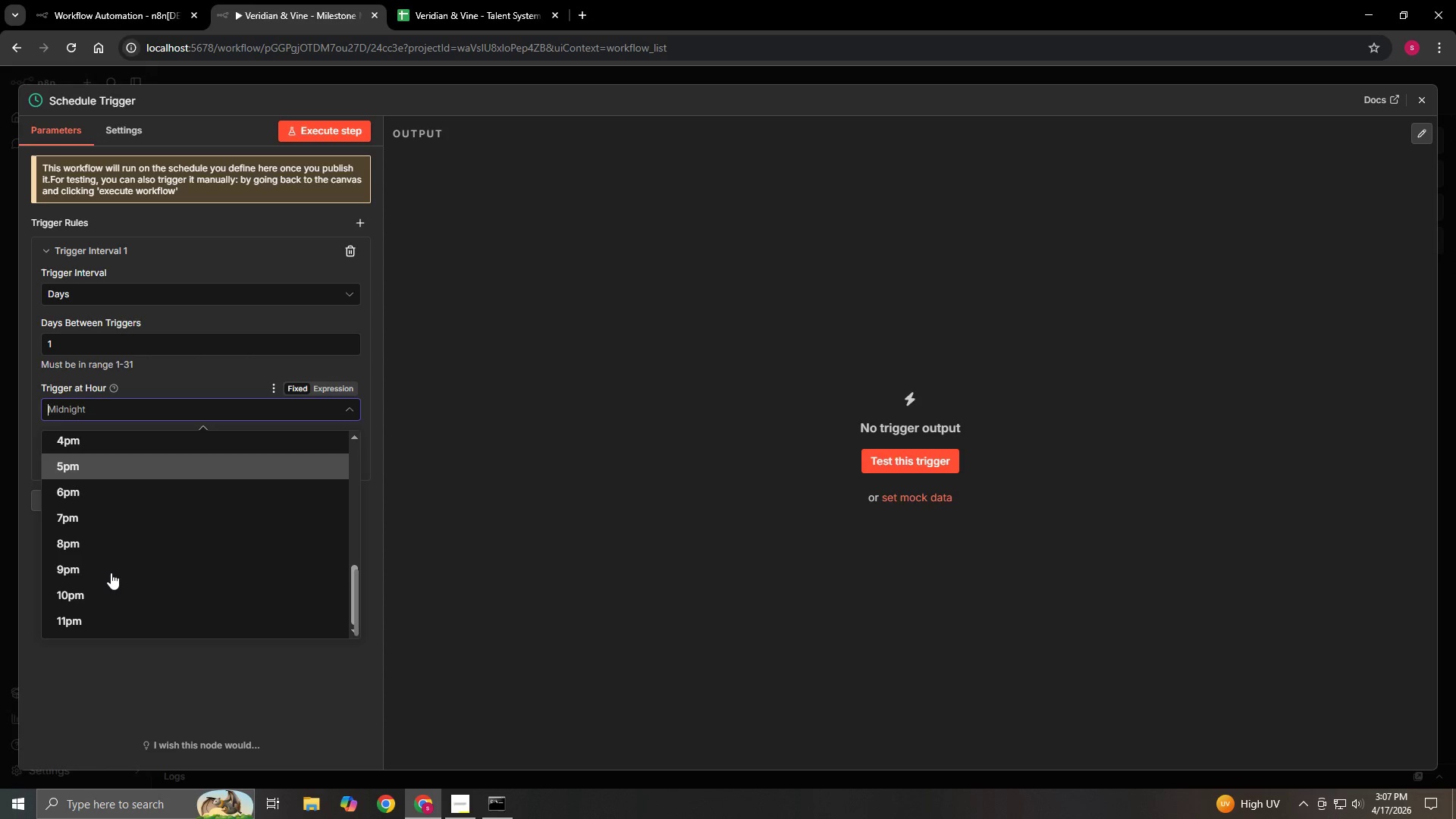 
scroll: coordinate [111, 573], scroll_direction: up, amount: 6.0
 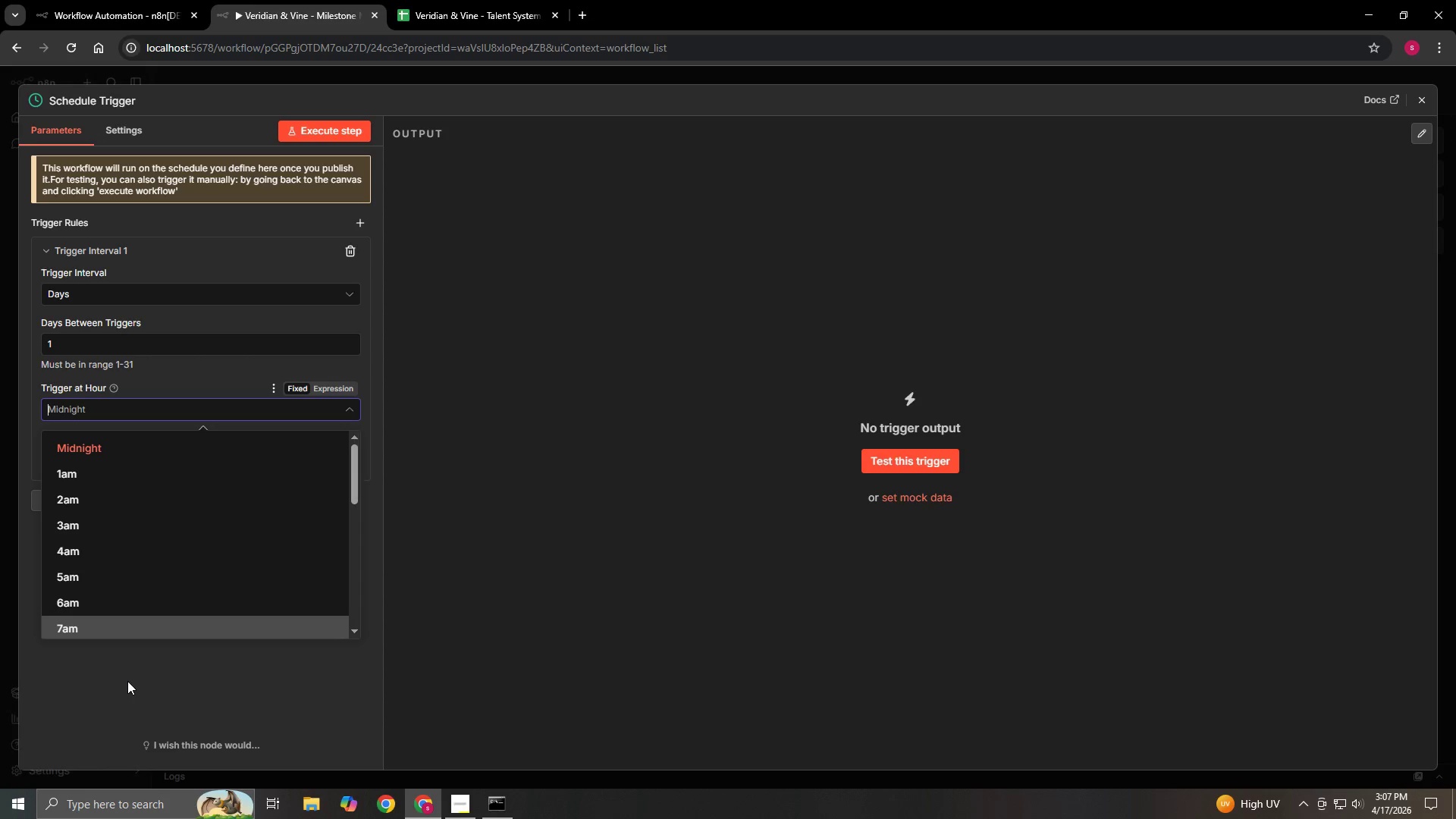 
left_click([129, 672])
 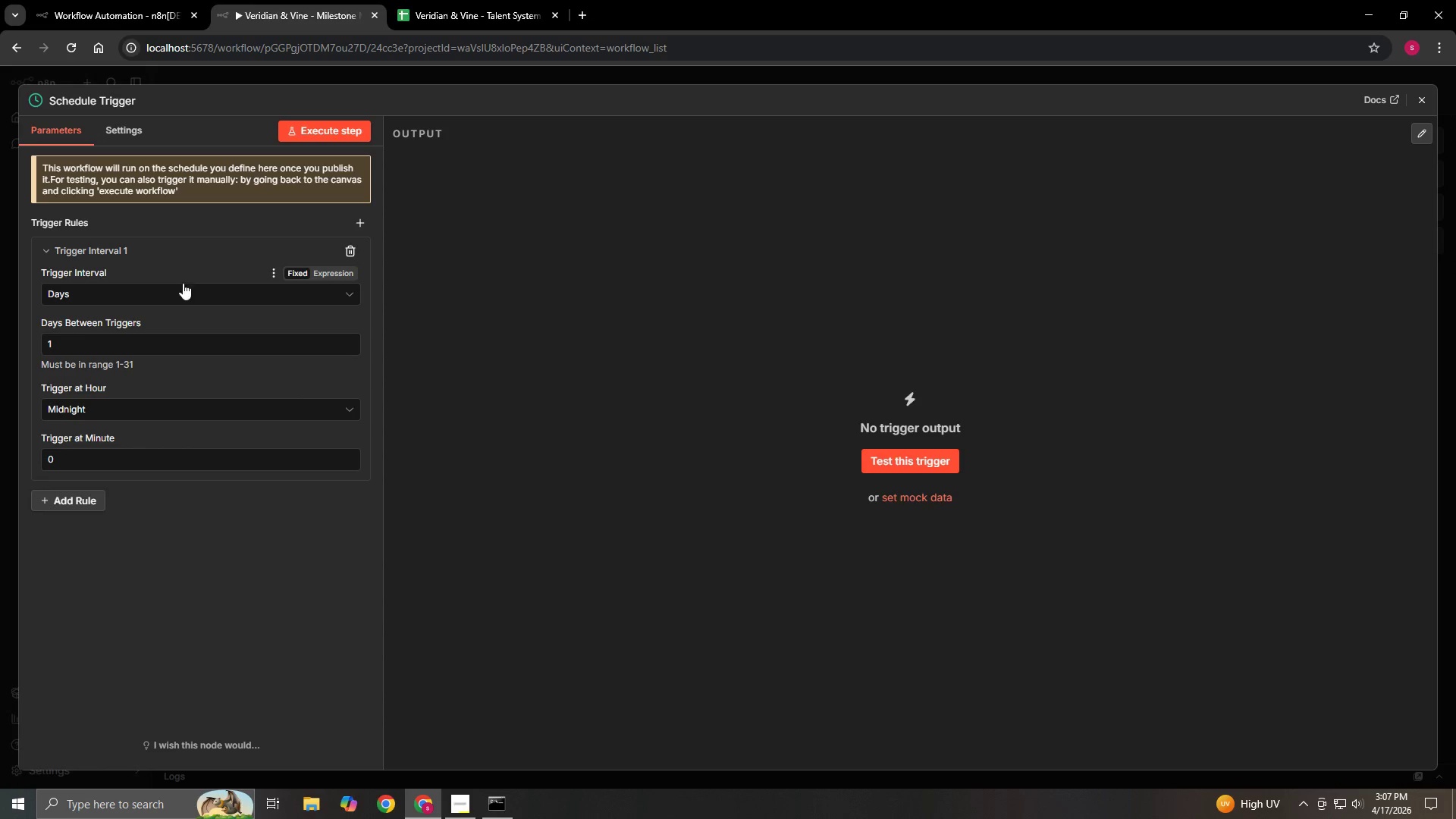 
left_click([170, 294])
 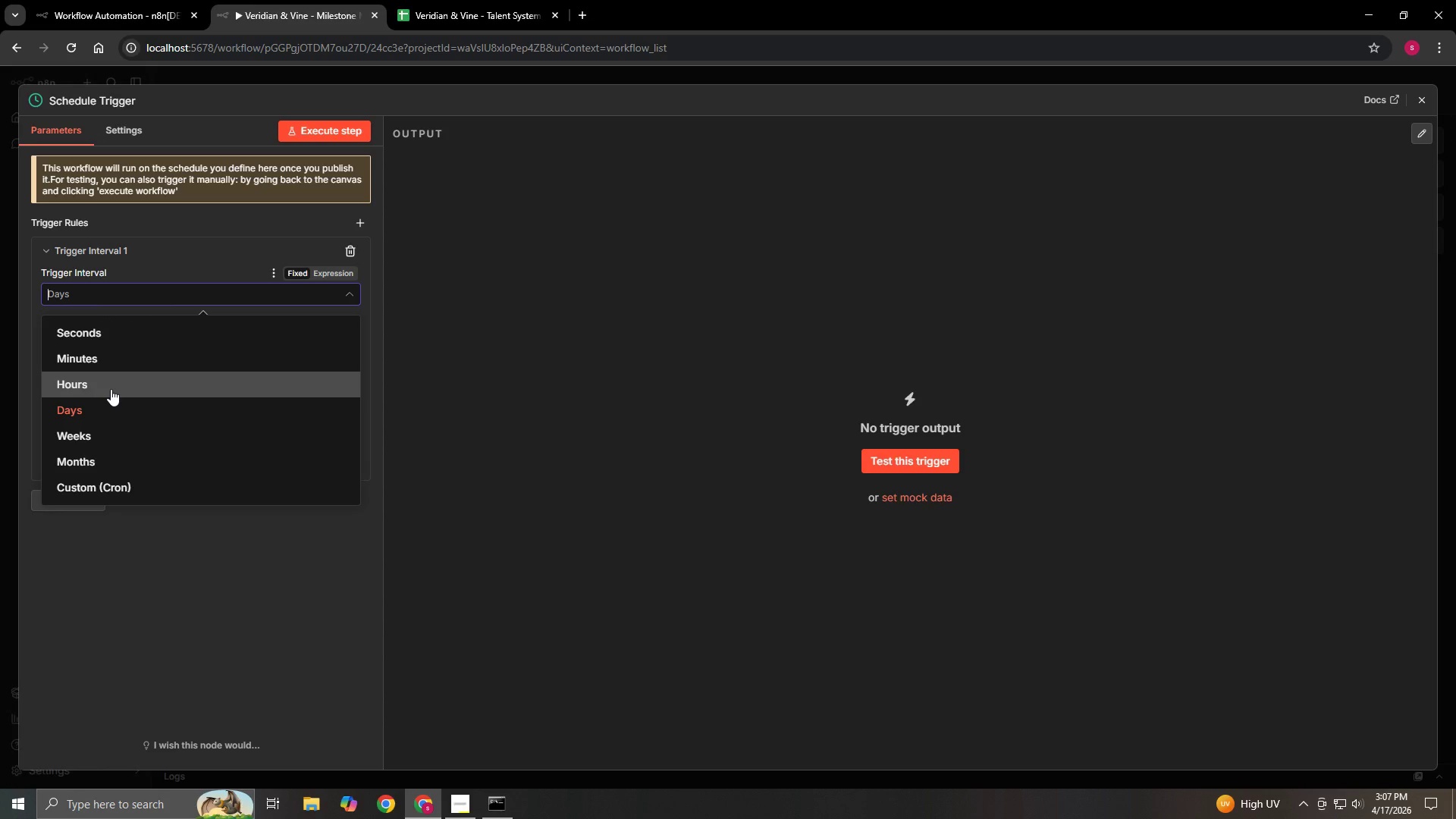 
wait(5.61)
 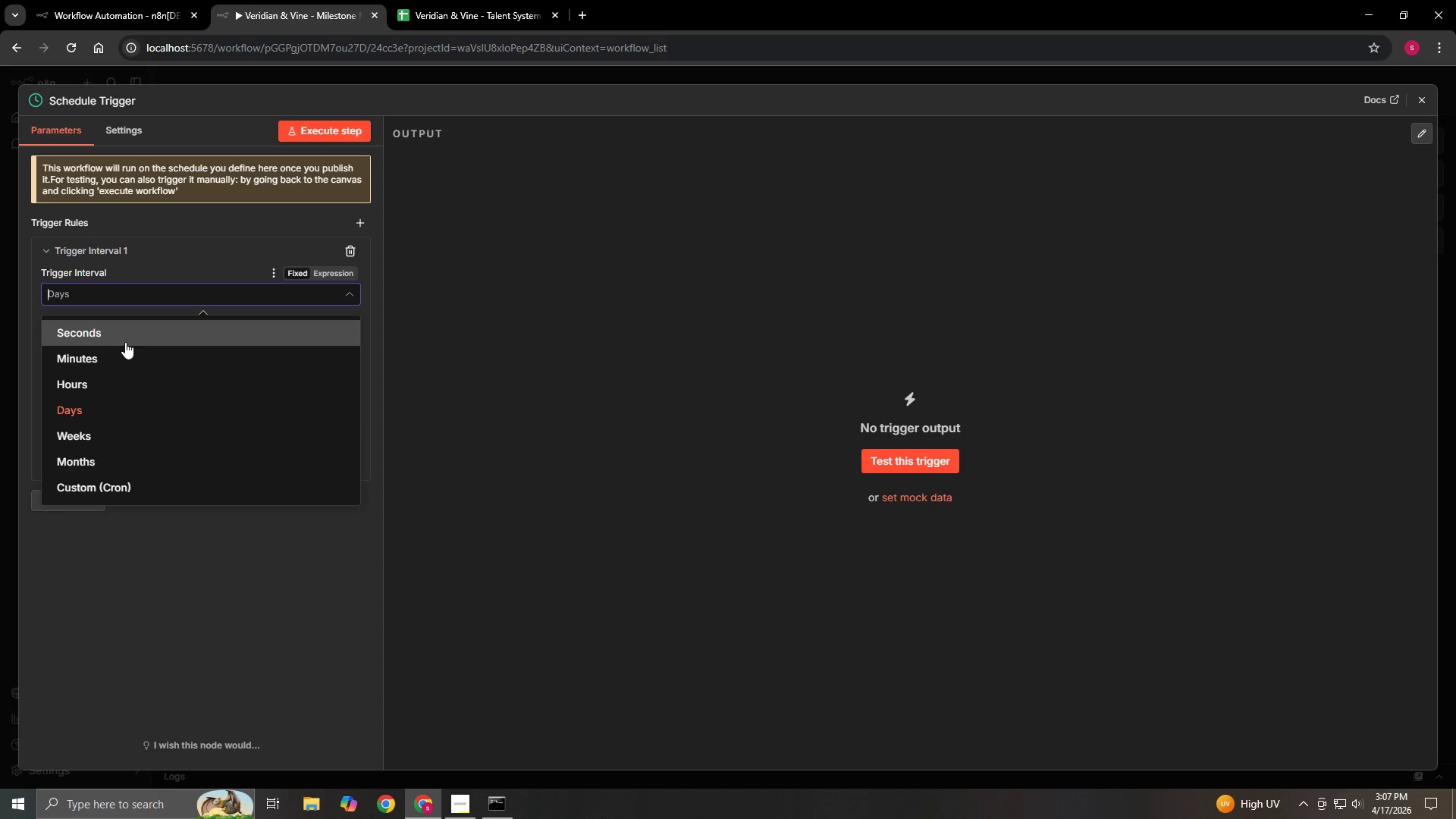 
left_click([150, 292])
 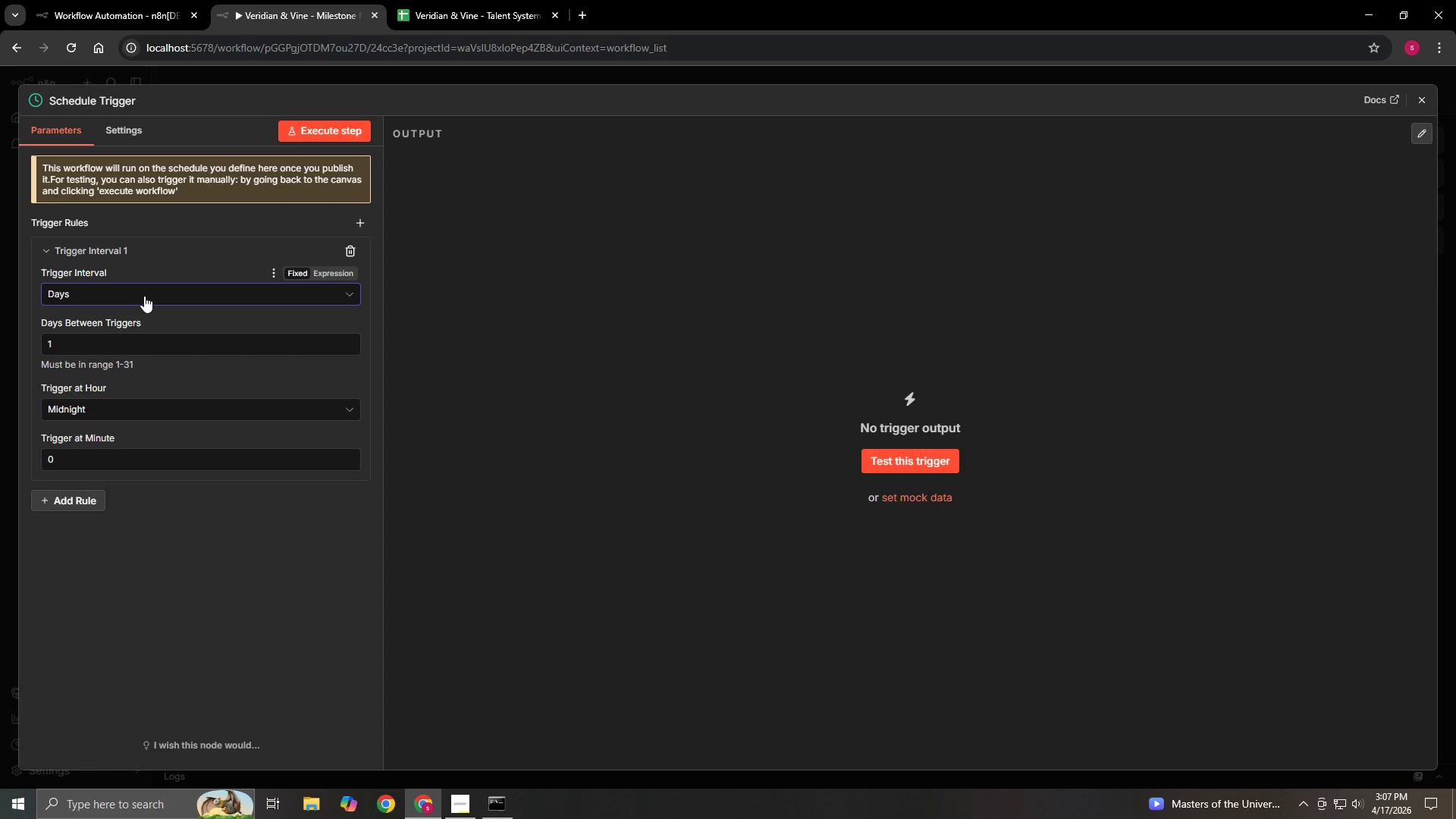 
wait(53.06)
 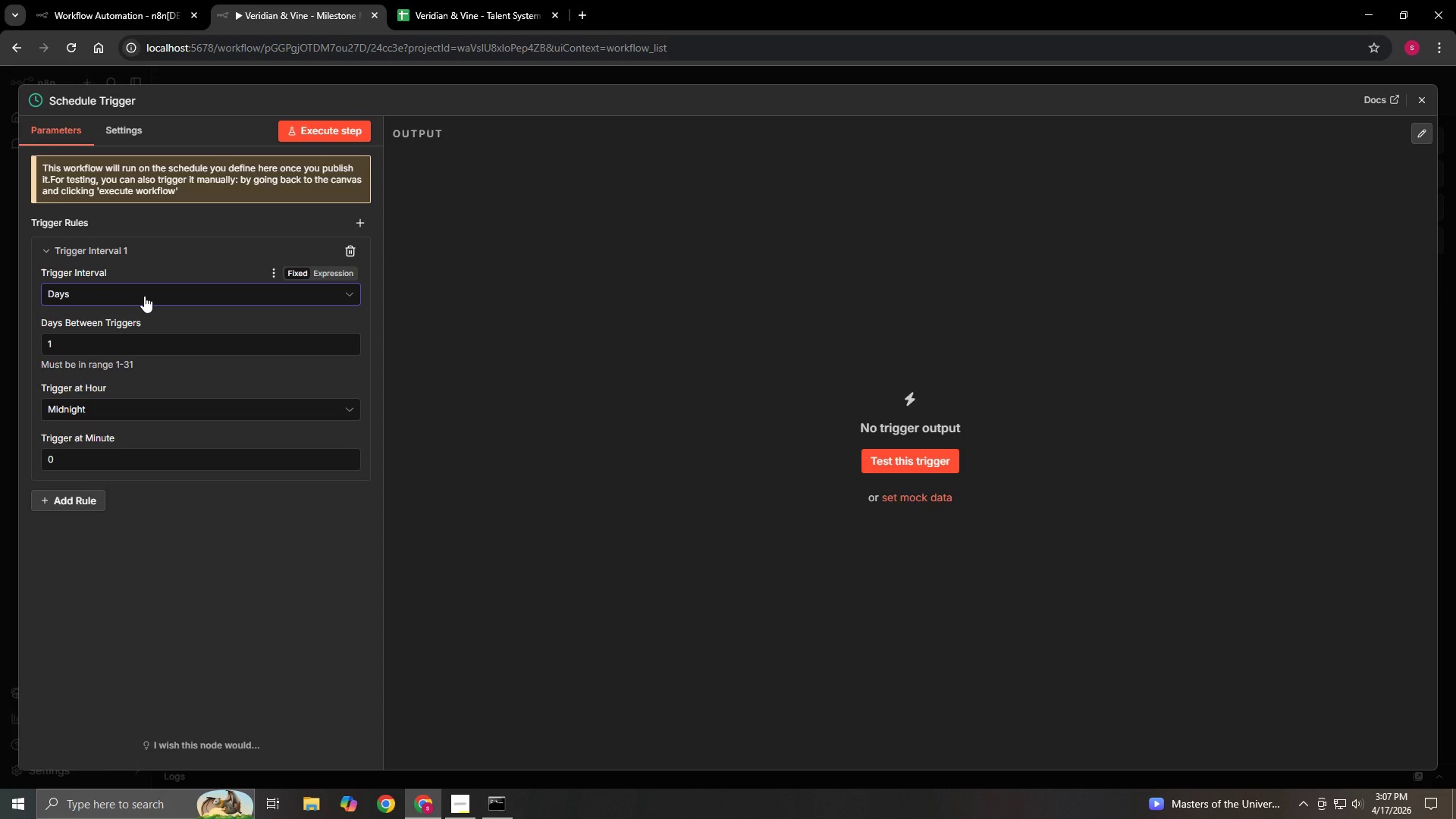 
left_click([96, 466])
 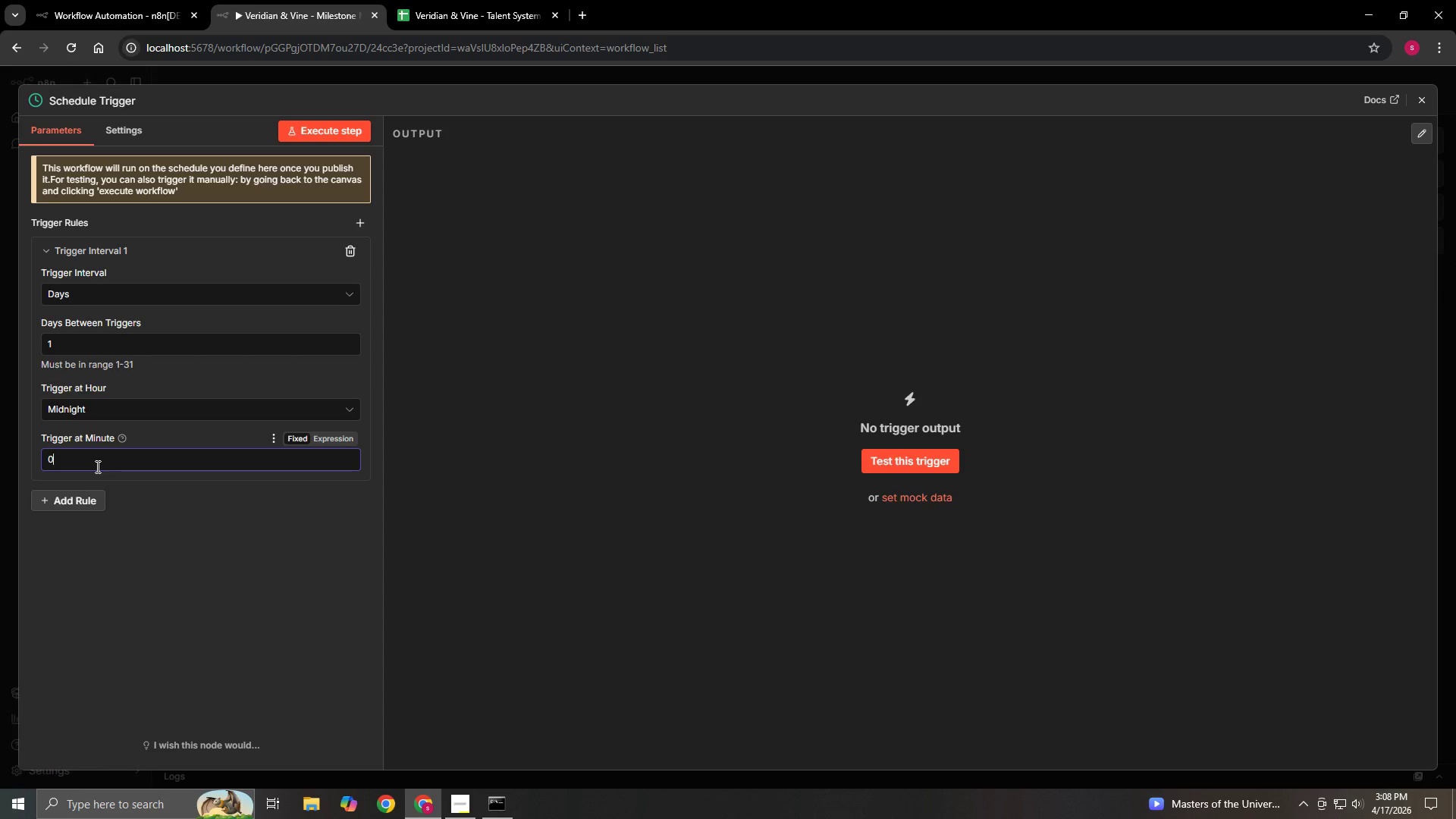 
key(Backspace)
 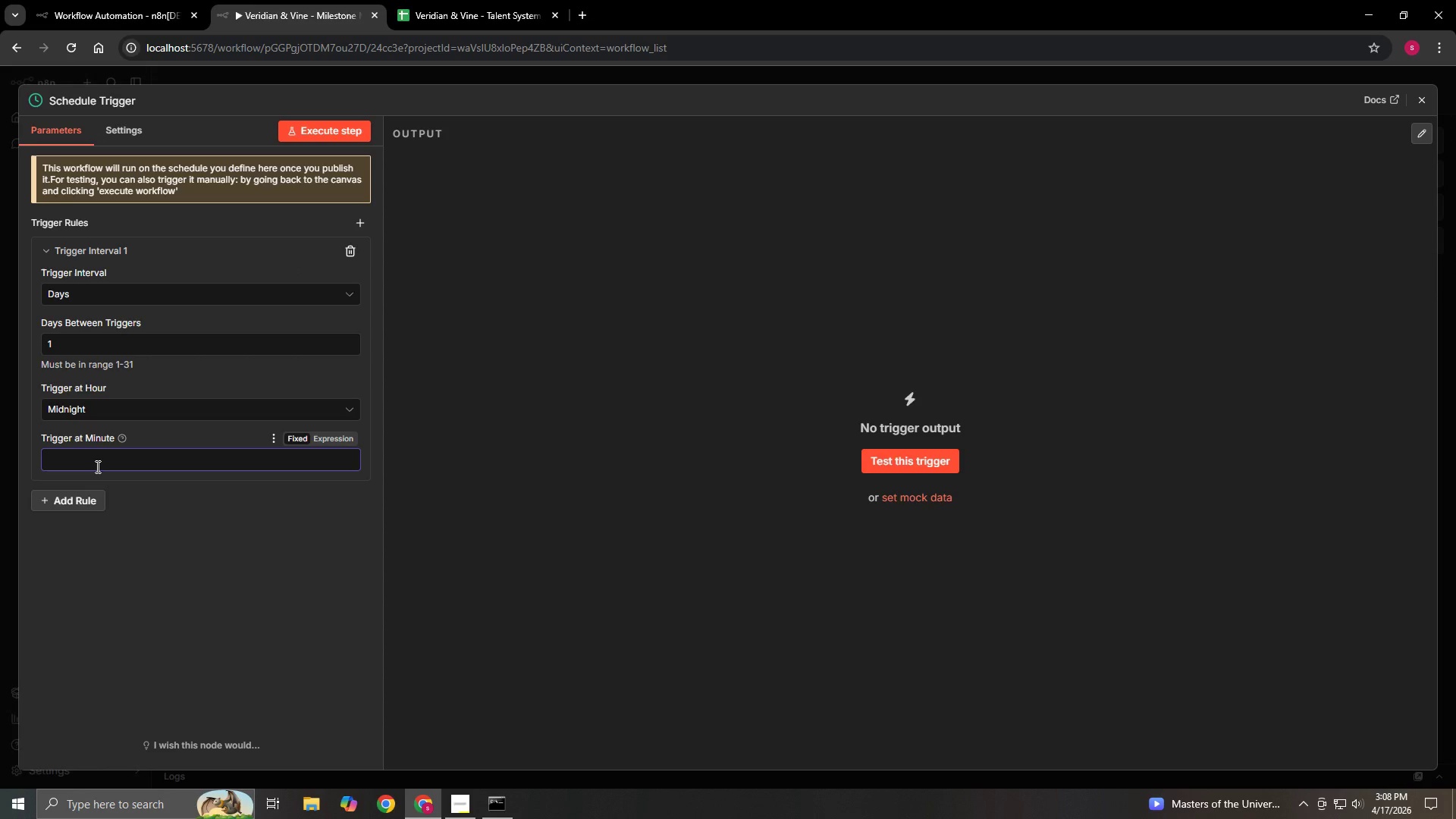 
key(Numpad0)
 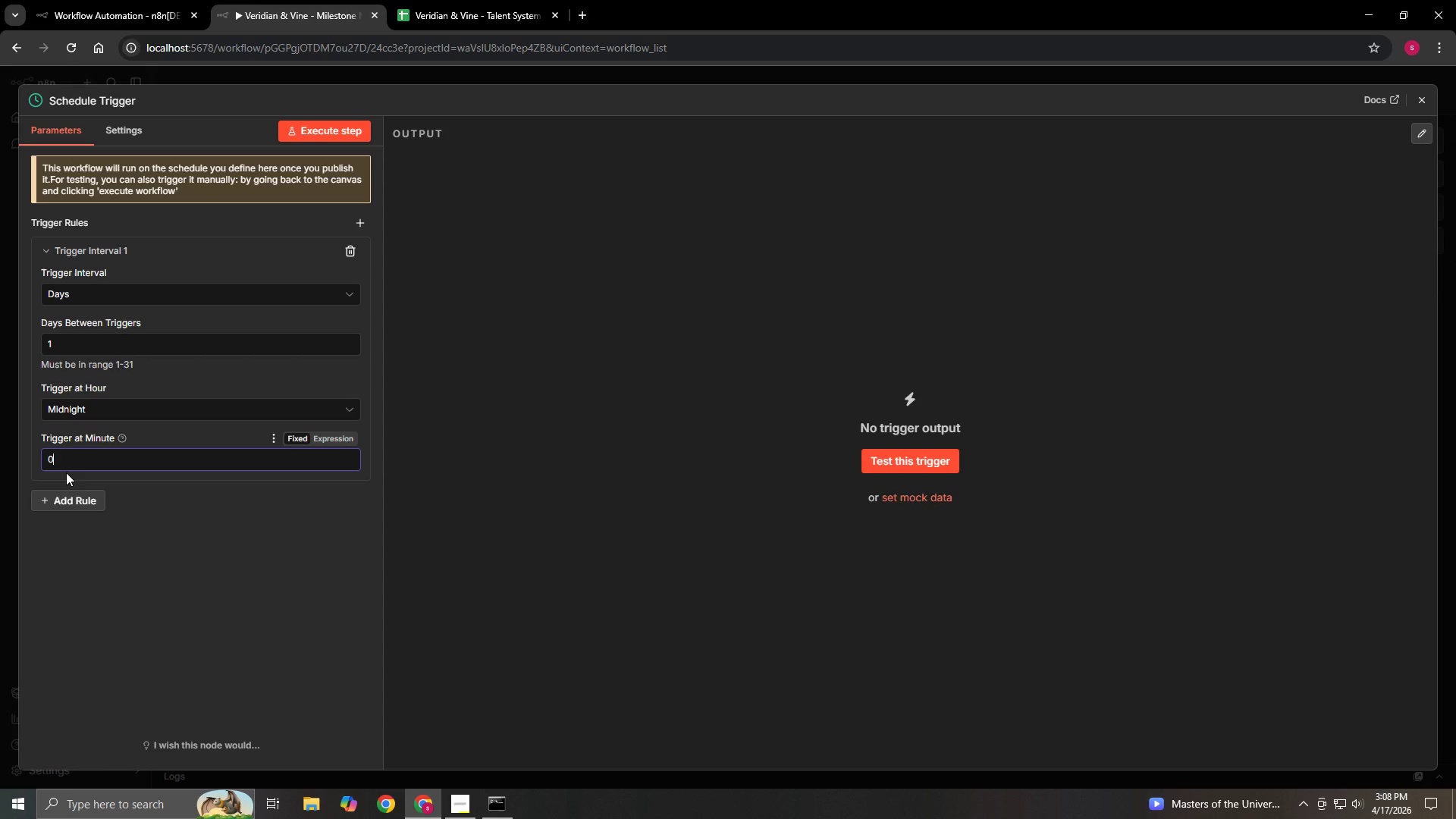 
wait(17.92)
 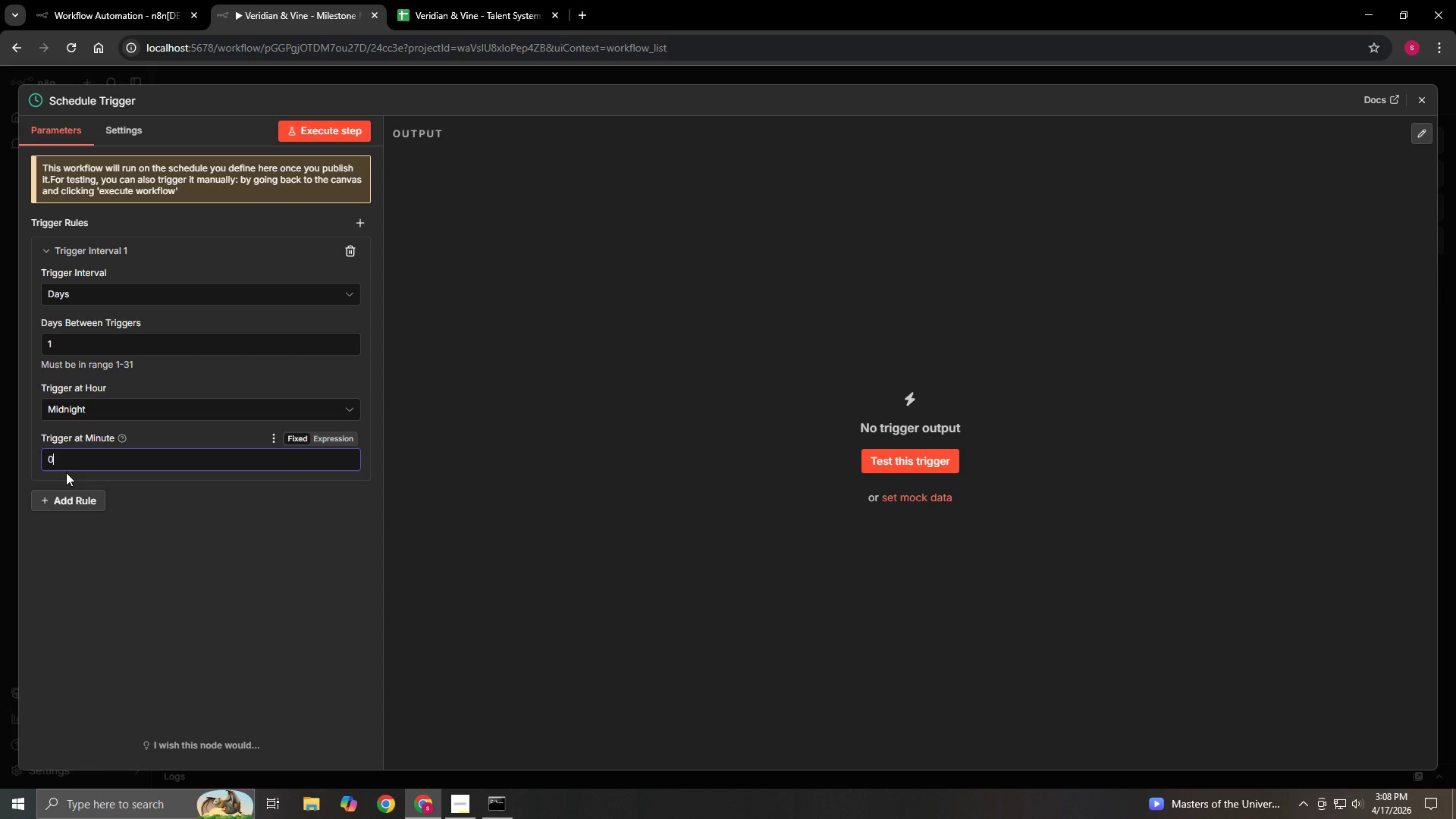 
left_click([98, 415])
 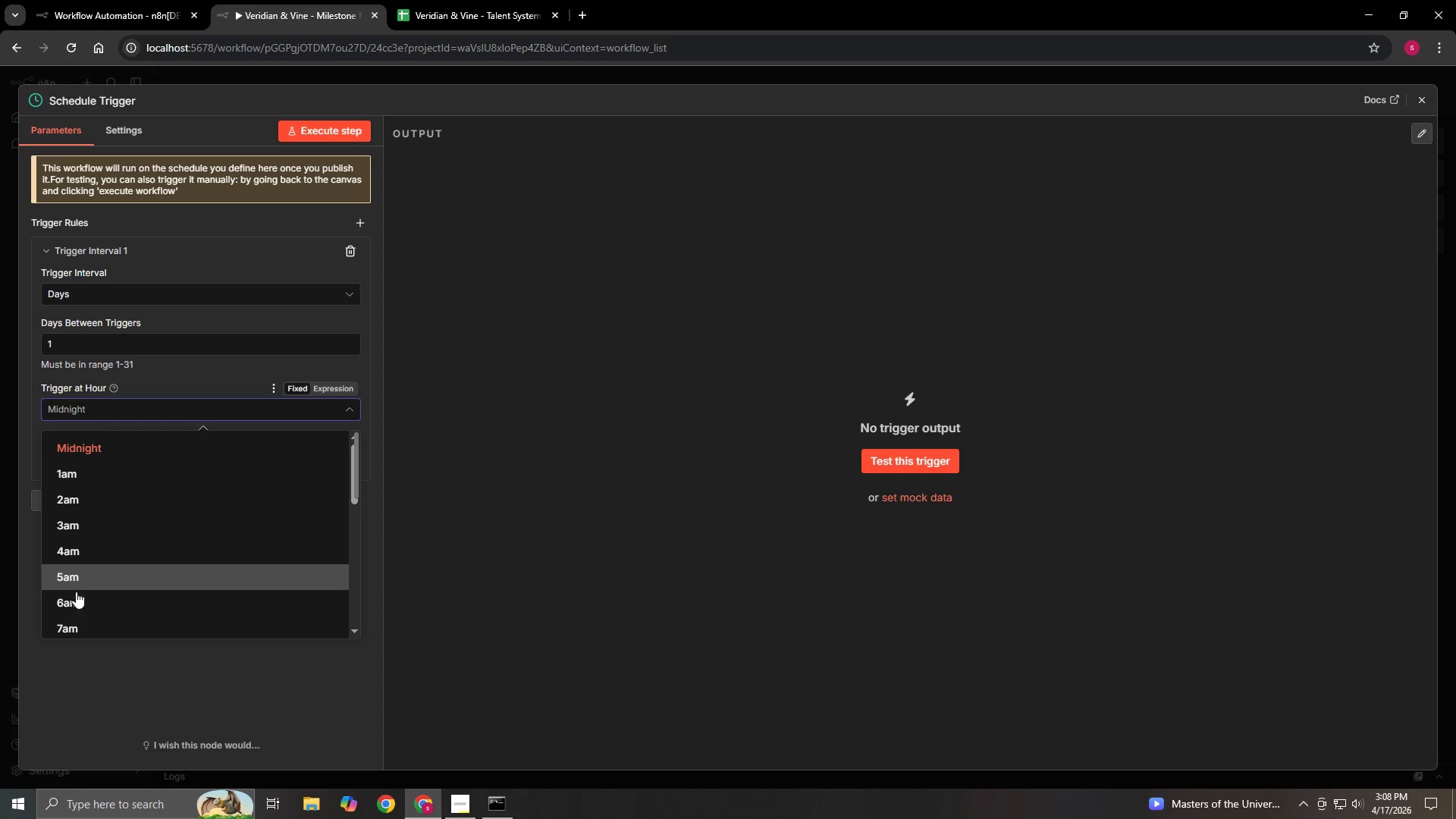 
scroll: coordinate [79, 610], scroll_direction: down, amount: 1.0
 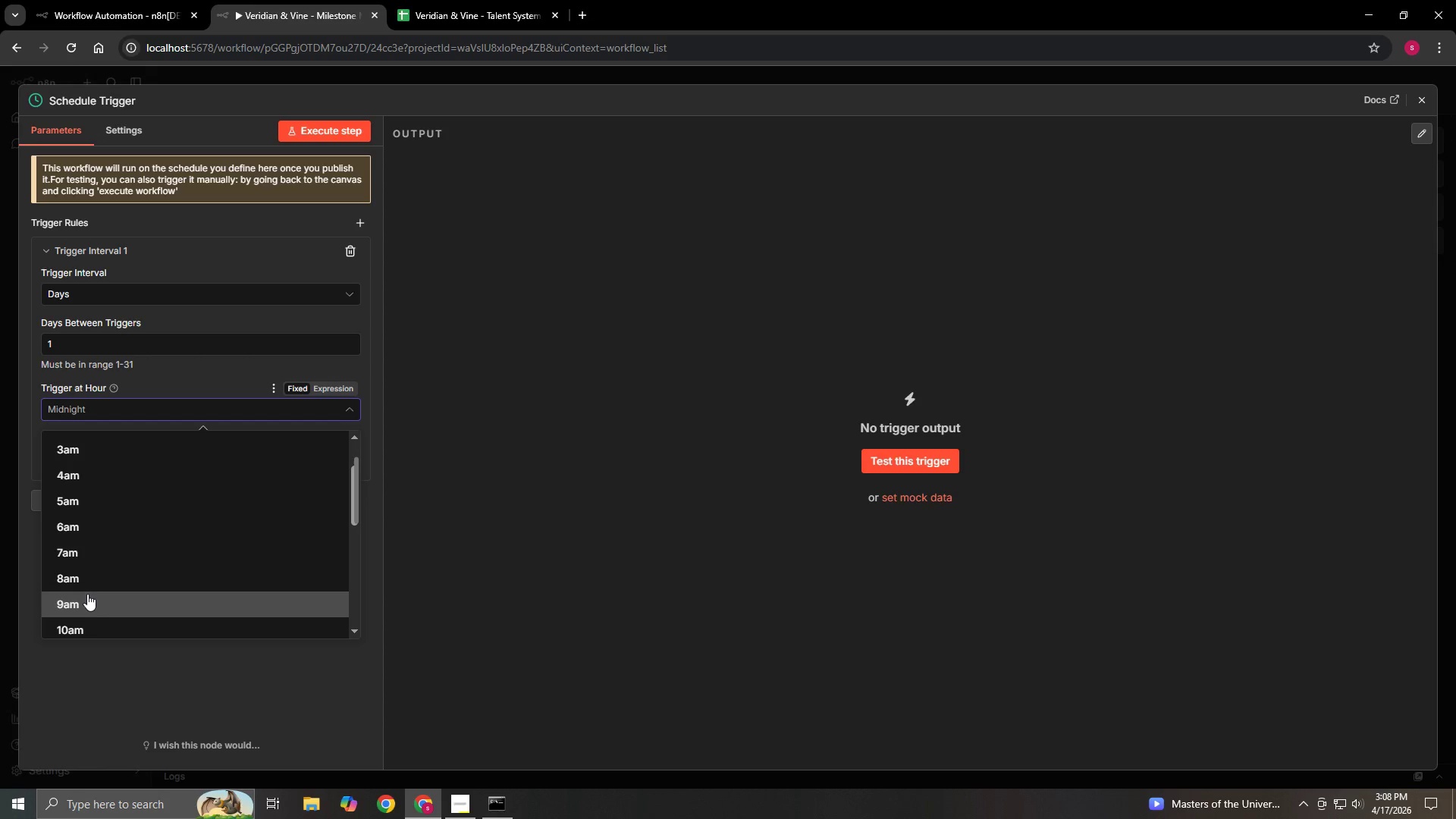 
left_click([87, 594])
 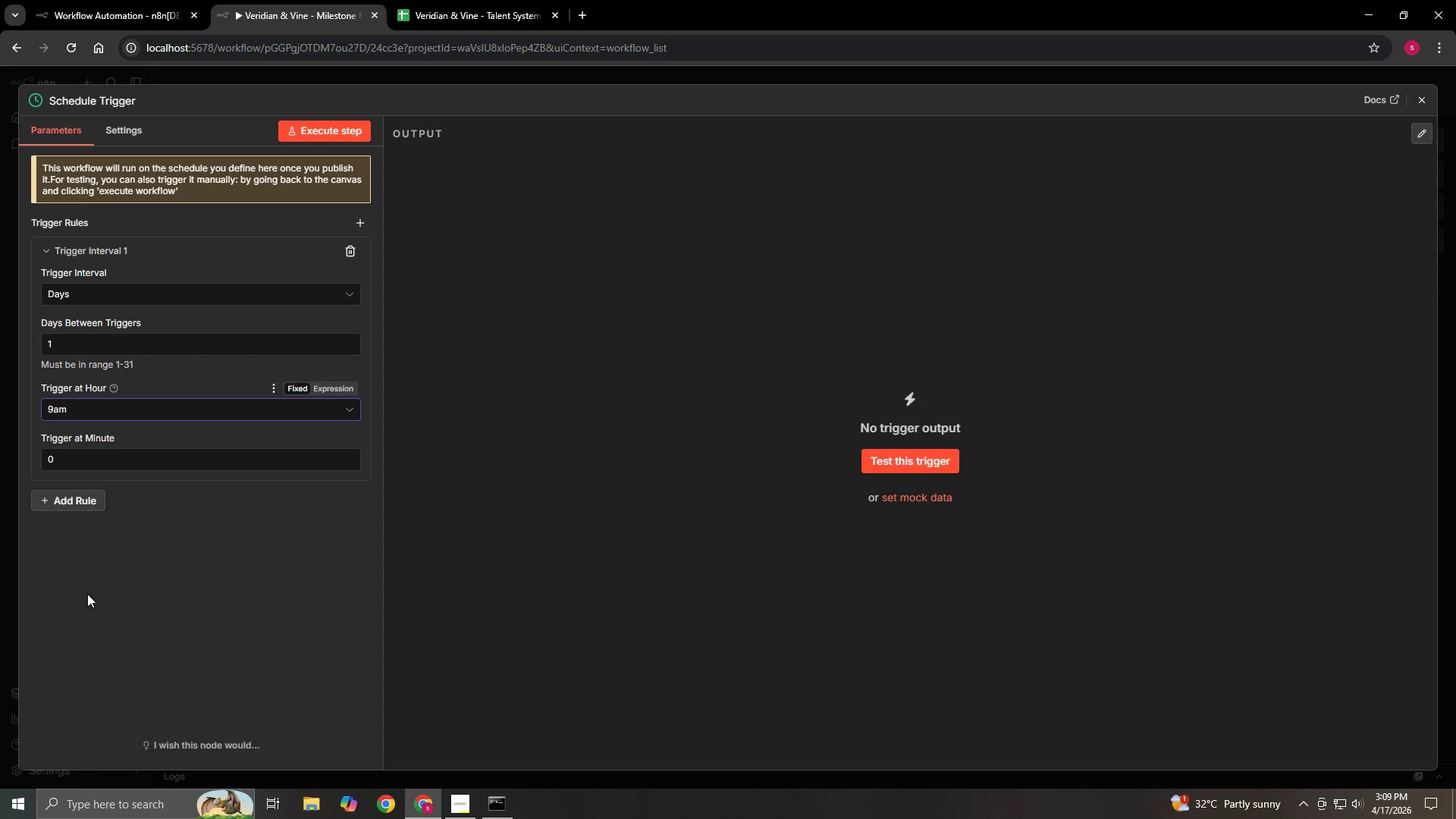 
wait(39.19)
 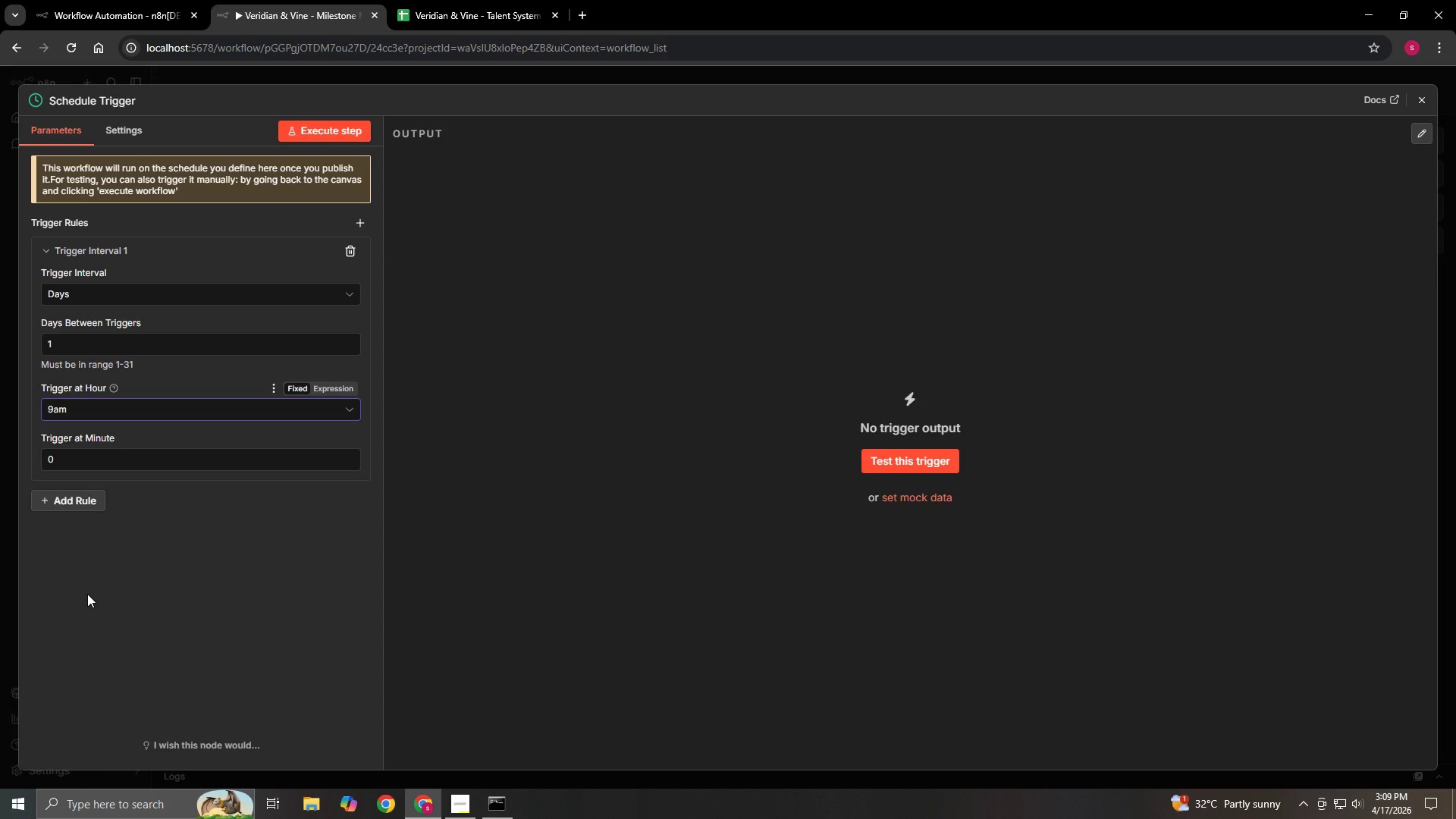 
left_click([1419, 104])
 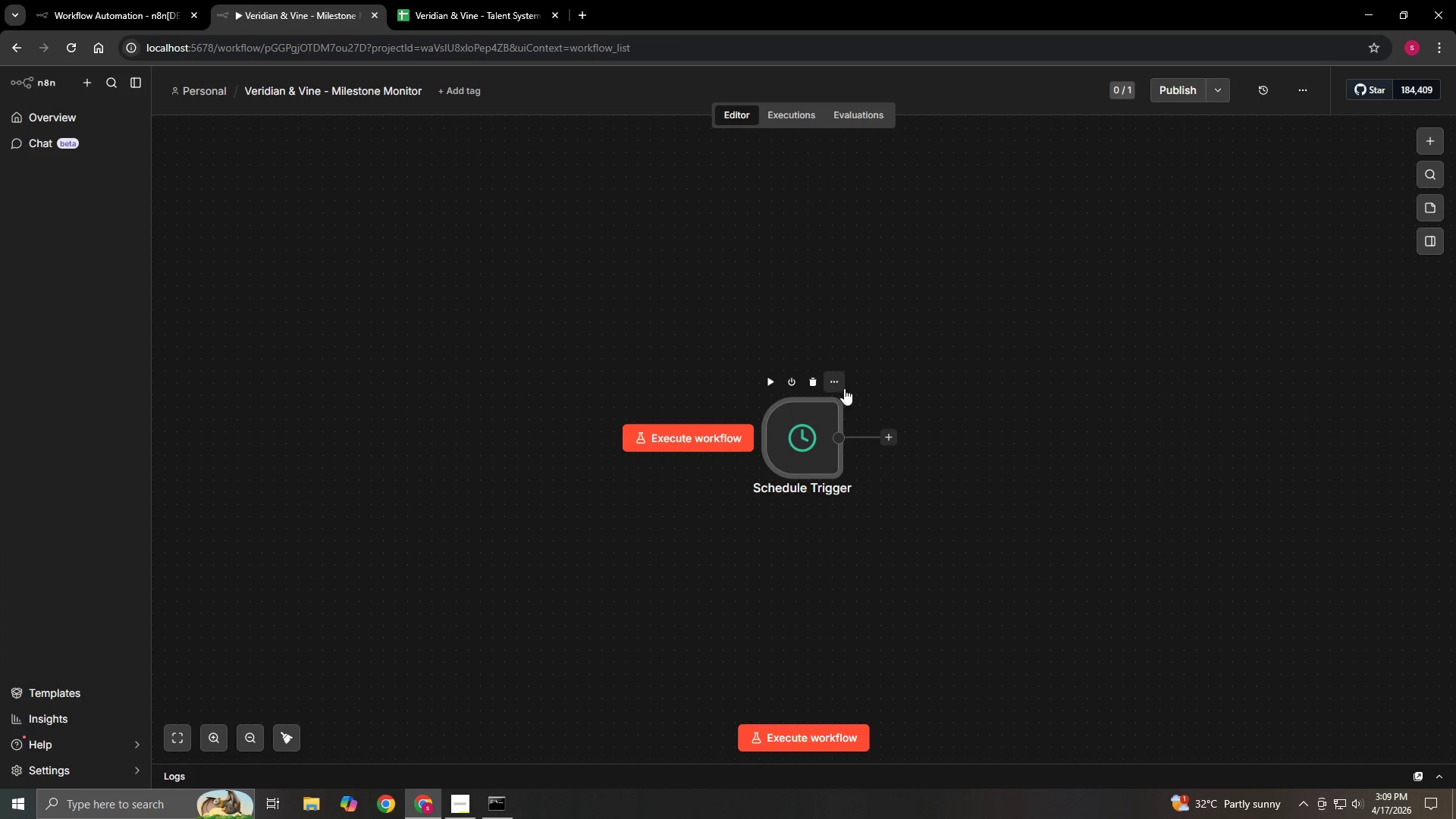 
left_click([842, 388])
 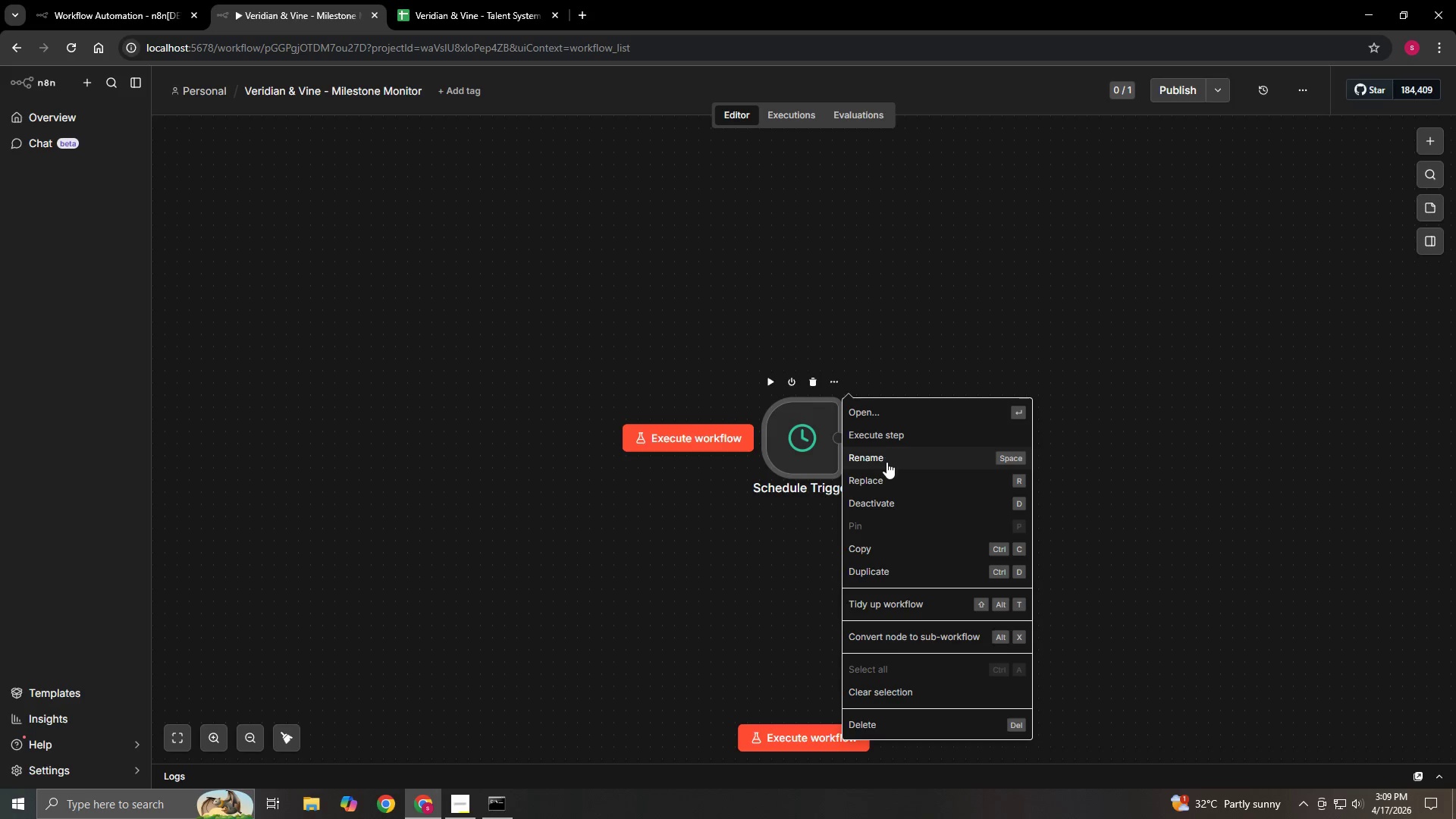 
left_click([886, 462])
 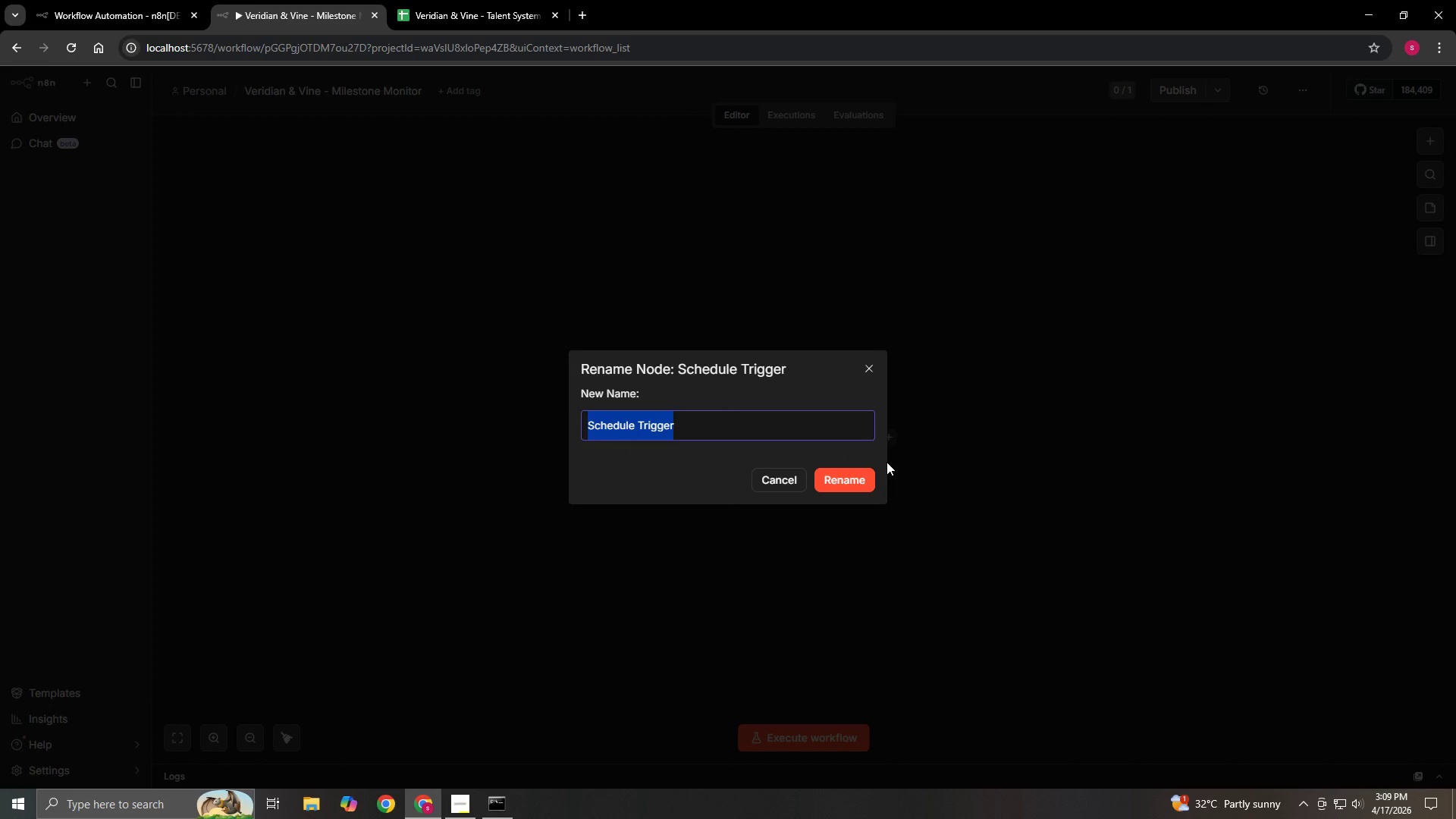 
key(Backspace)
 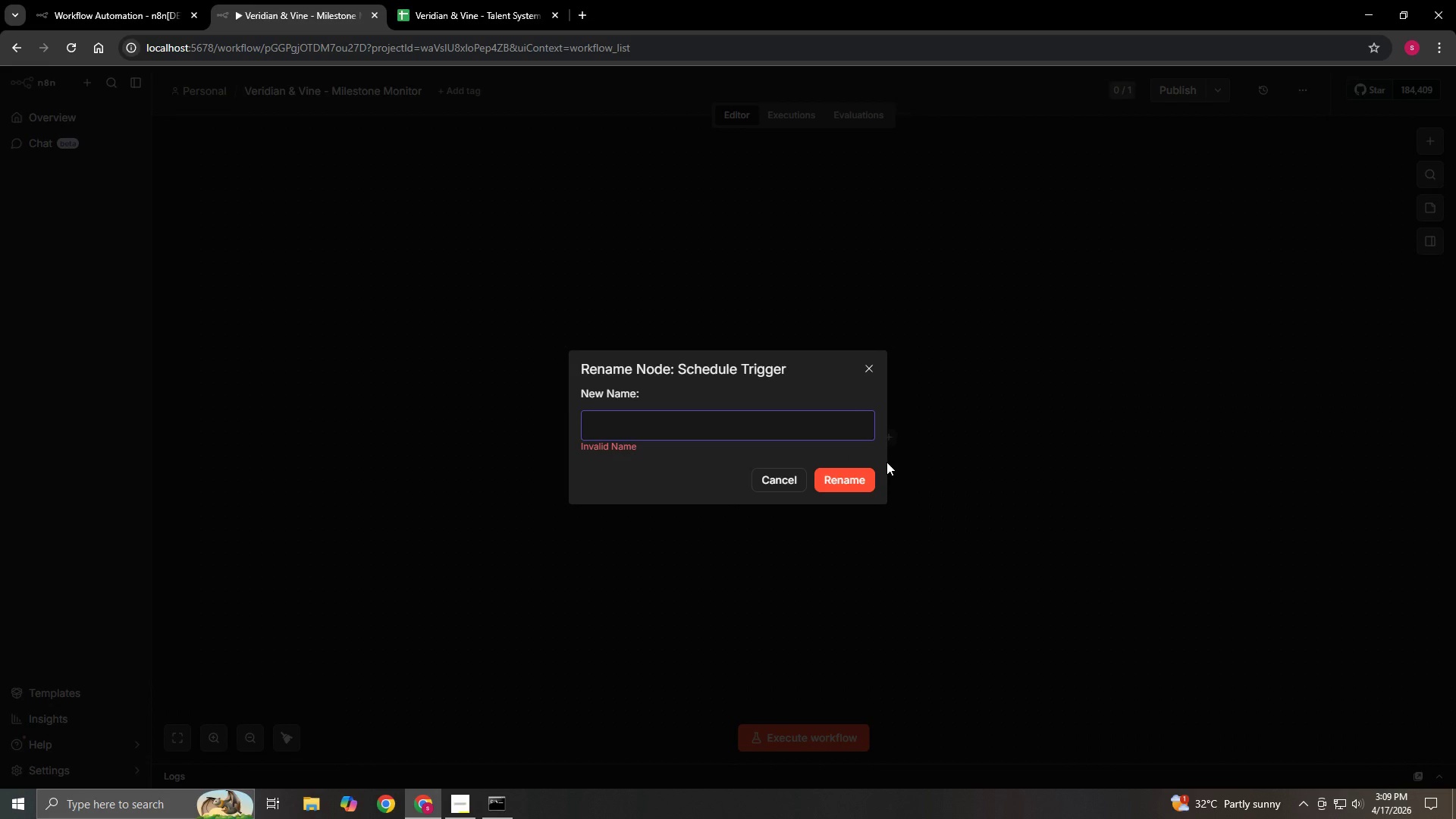 
hold_key(key=ShiftLeft, duration=1.03)
 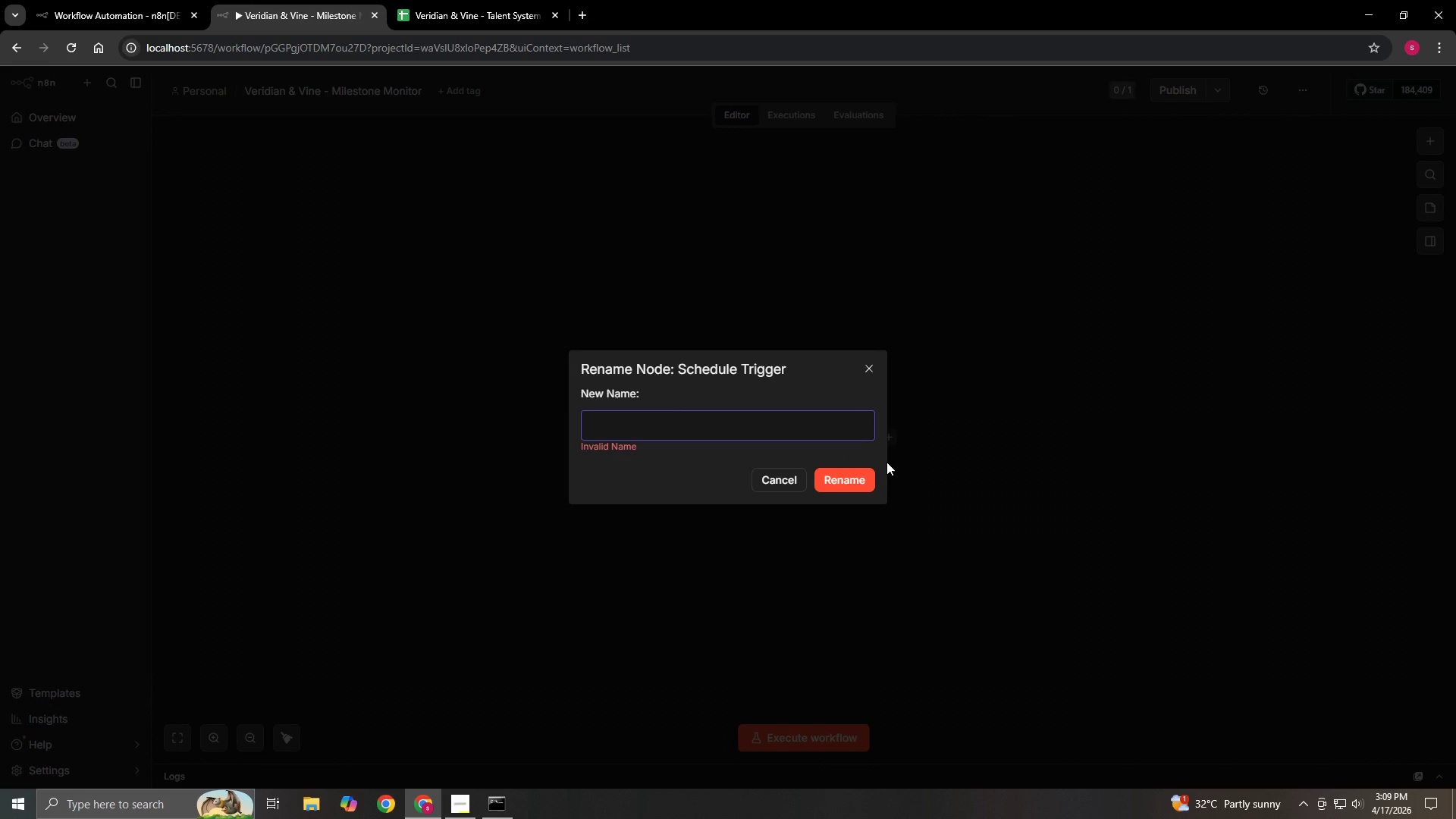 
type(Schedule Trigger - Dial)
key(Backspace)
key(Backspace)
key(Backspace)
type(aily Milestone Check)
 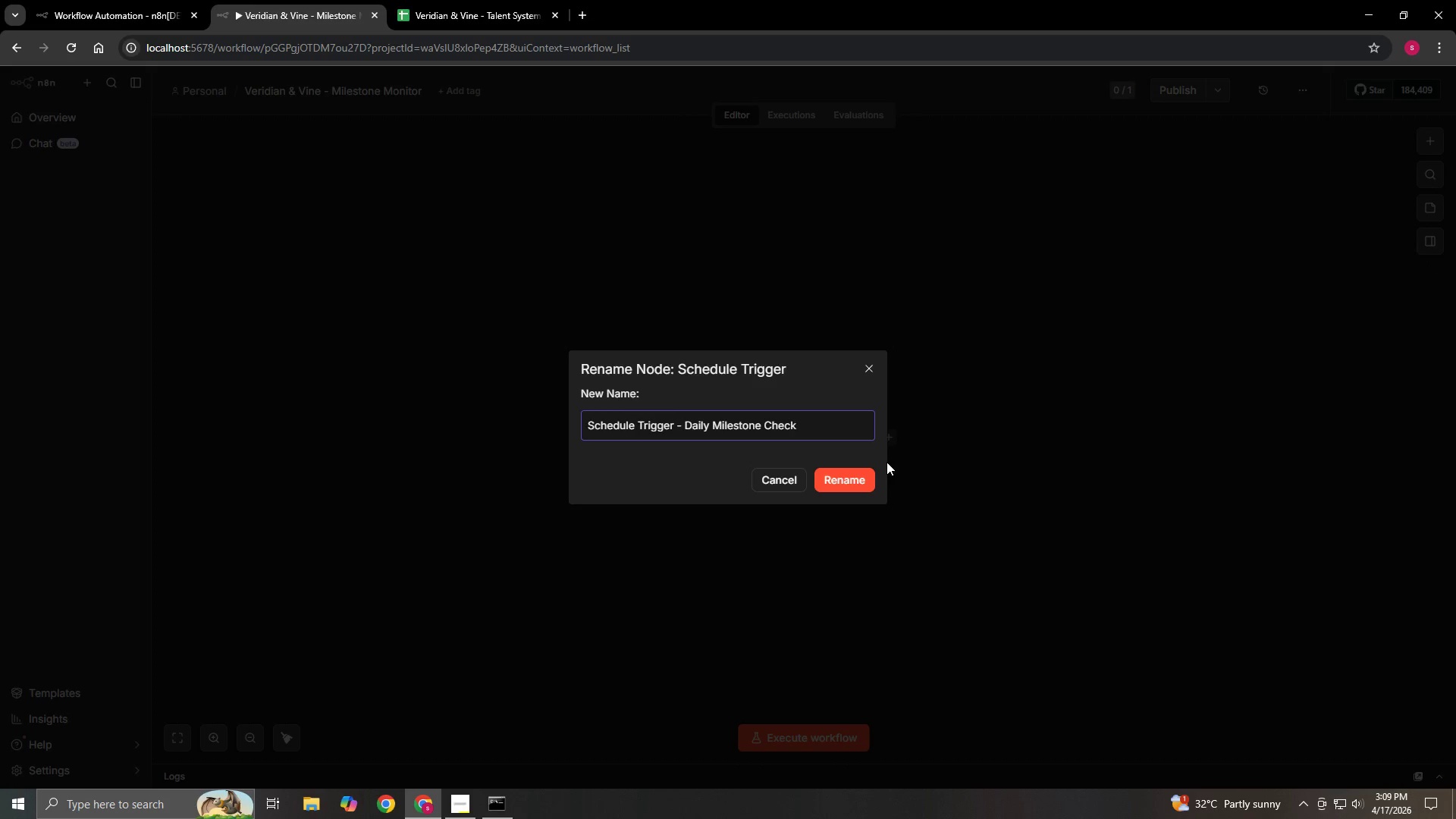 
left_click([836, 488])
 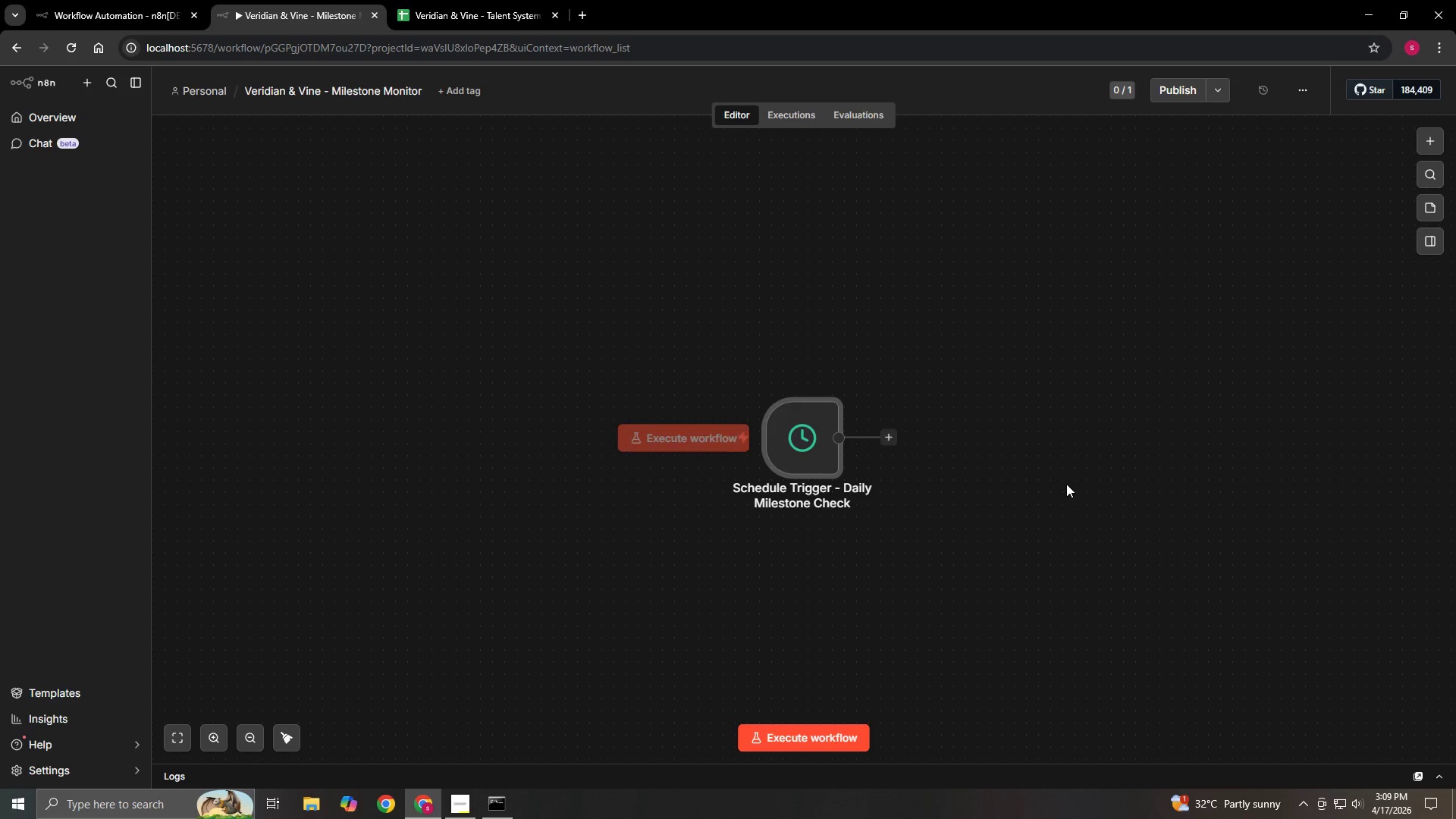 
hold_key(key=ControlLeft, duration=1.45)
left_click_drag(start_coordinate=[1070, 500], to_coordinate=[858, 500])
 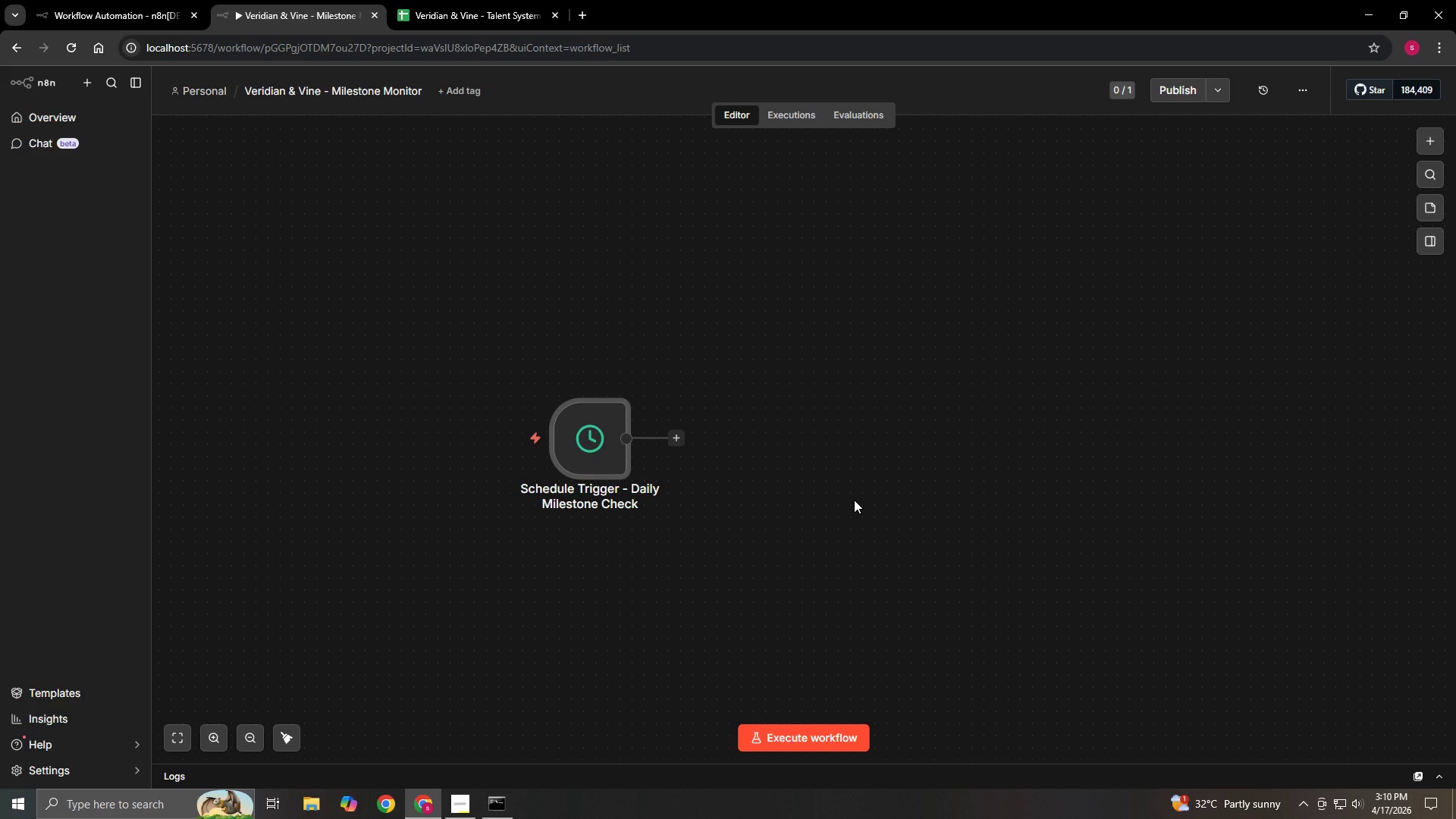 
wait(23.34)
 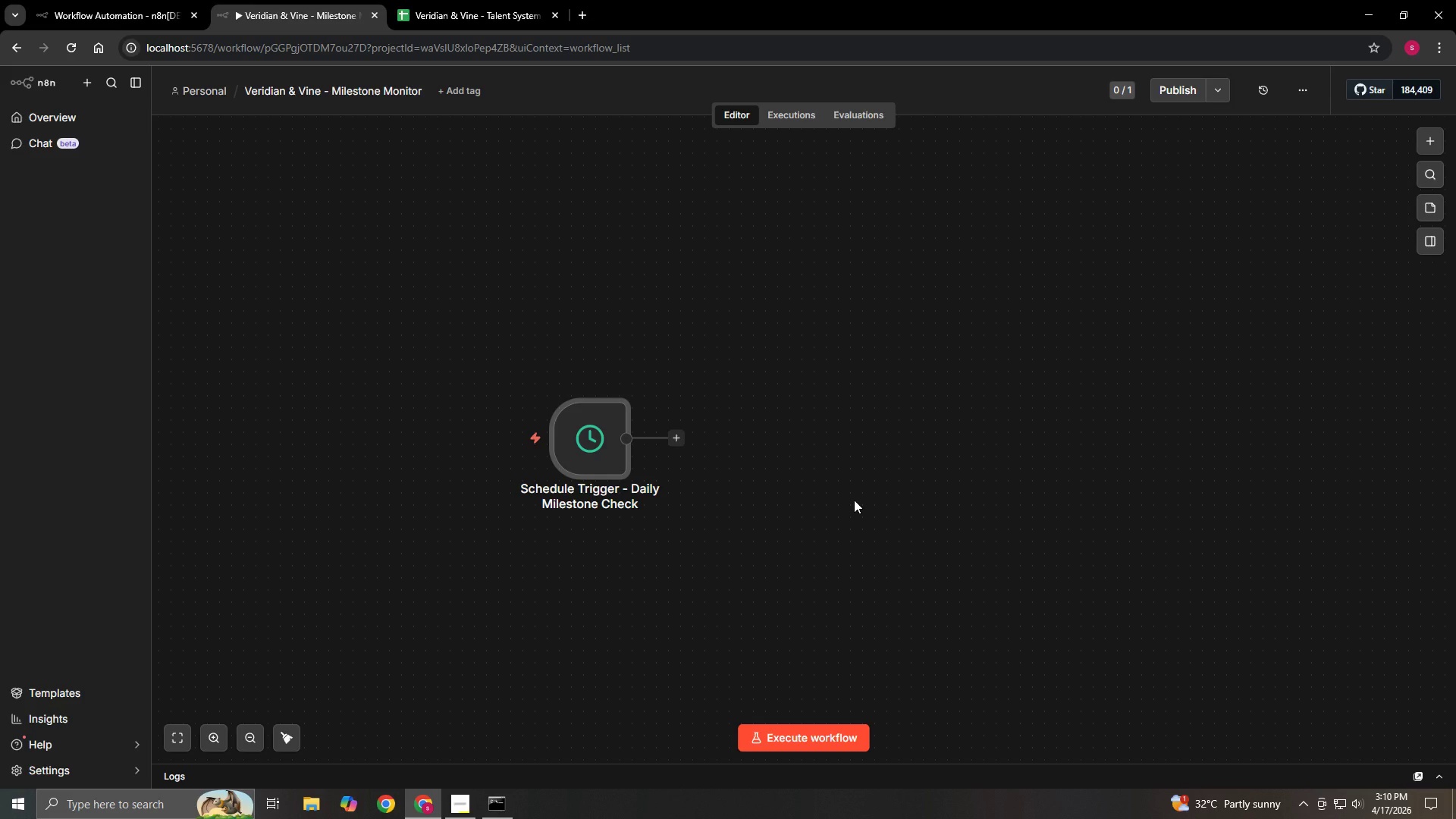 
left_click_drag(start_coordinate=[672, 442], to_coordinate=[706, 438])
 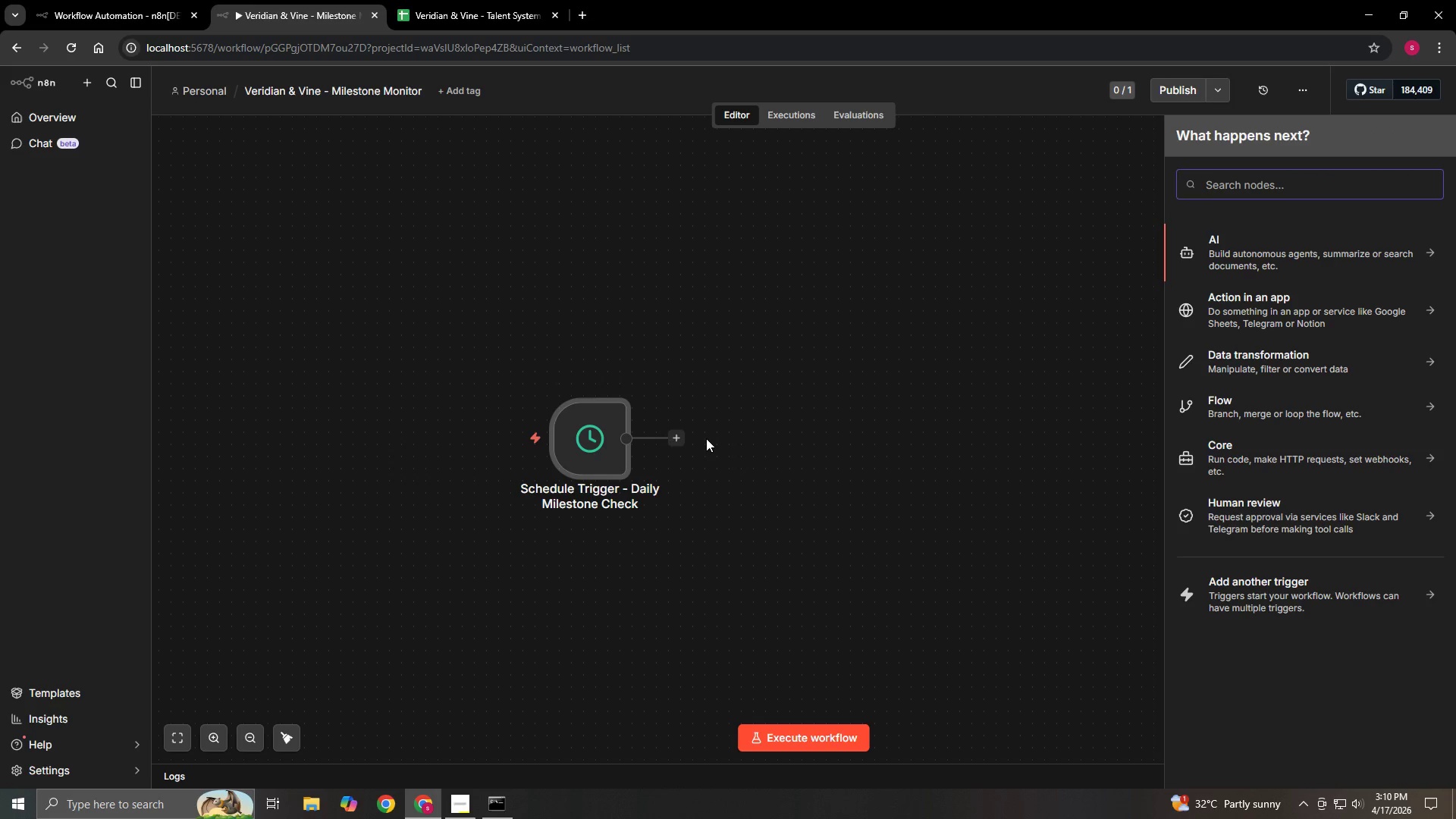 
wait(5.7)
 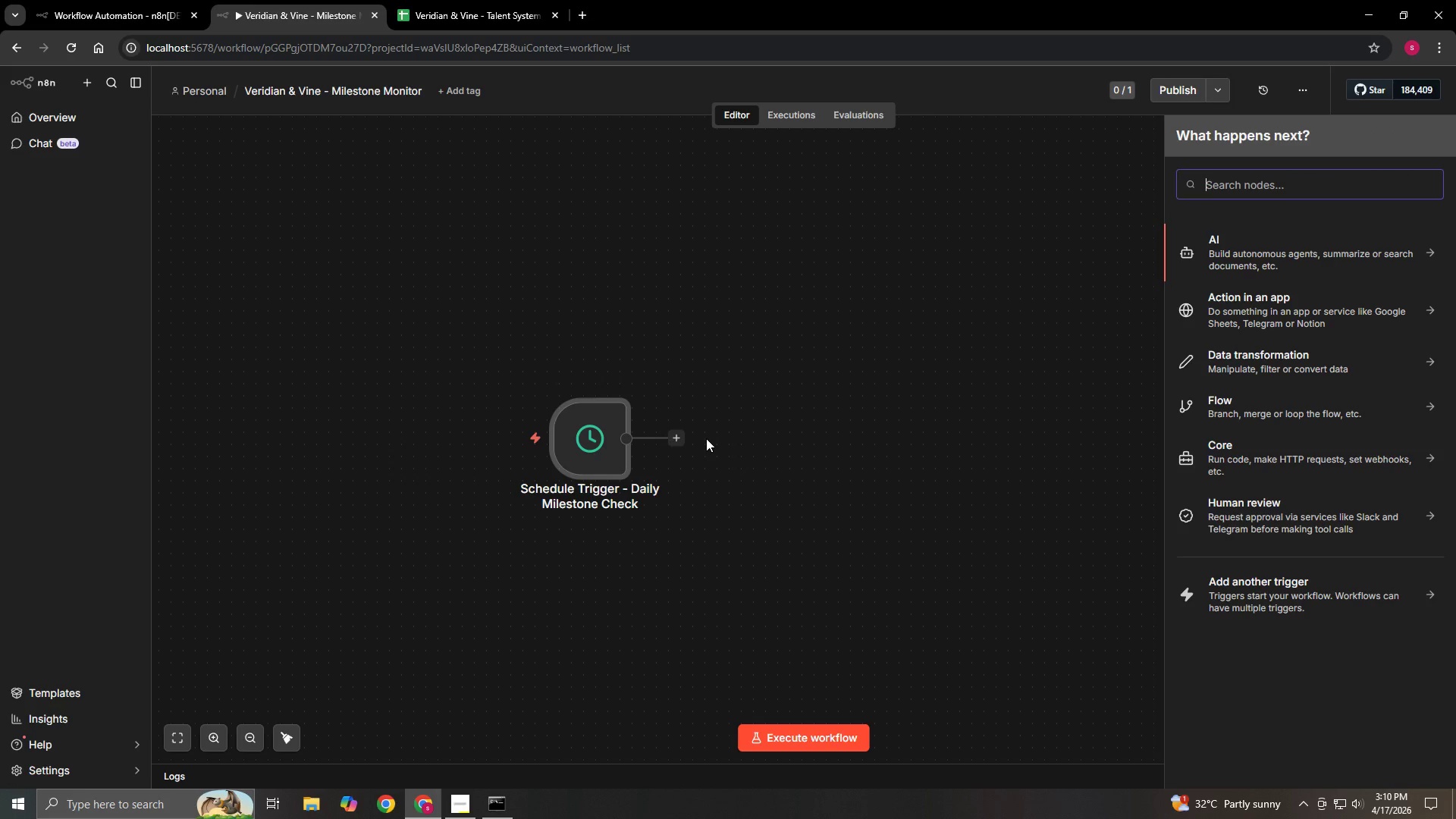 
type(GOOGLR)
key(Backspace)
type(E Sheets)
 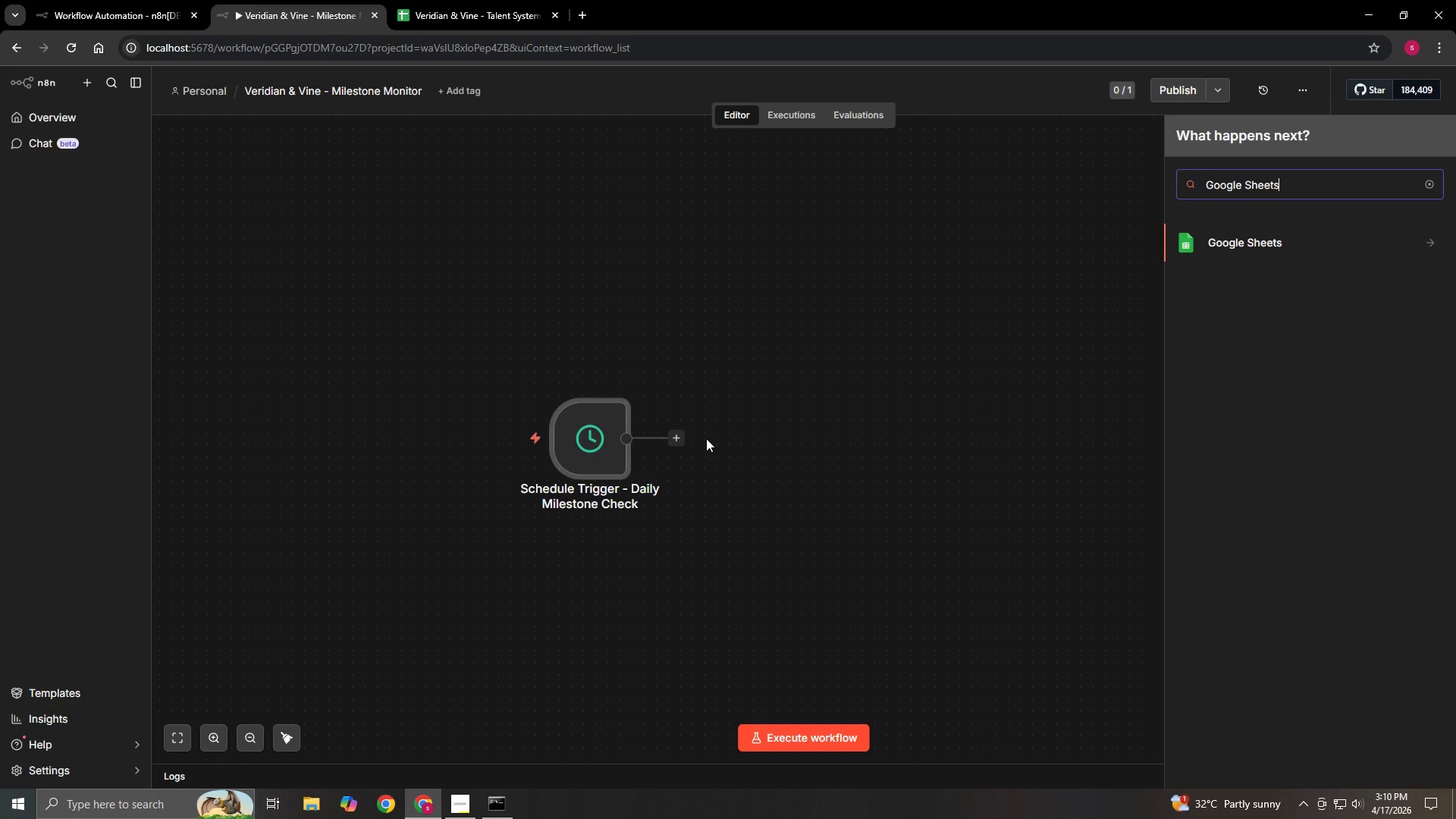 
wait(7.28)
 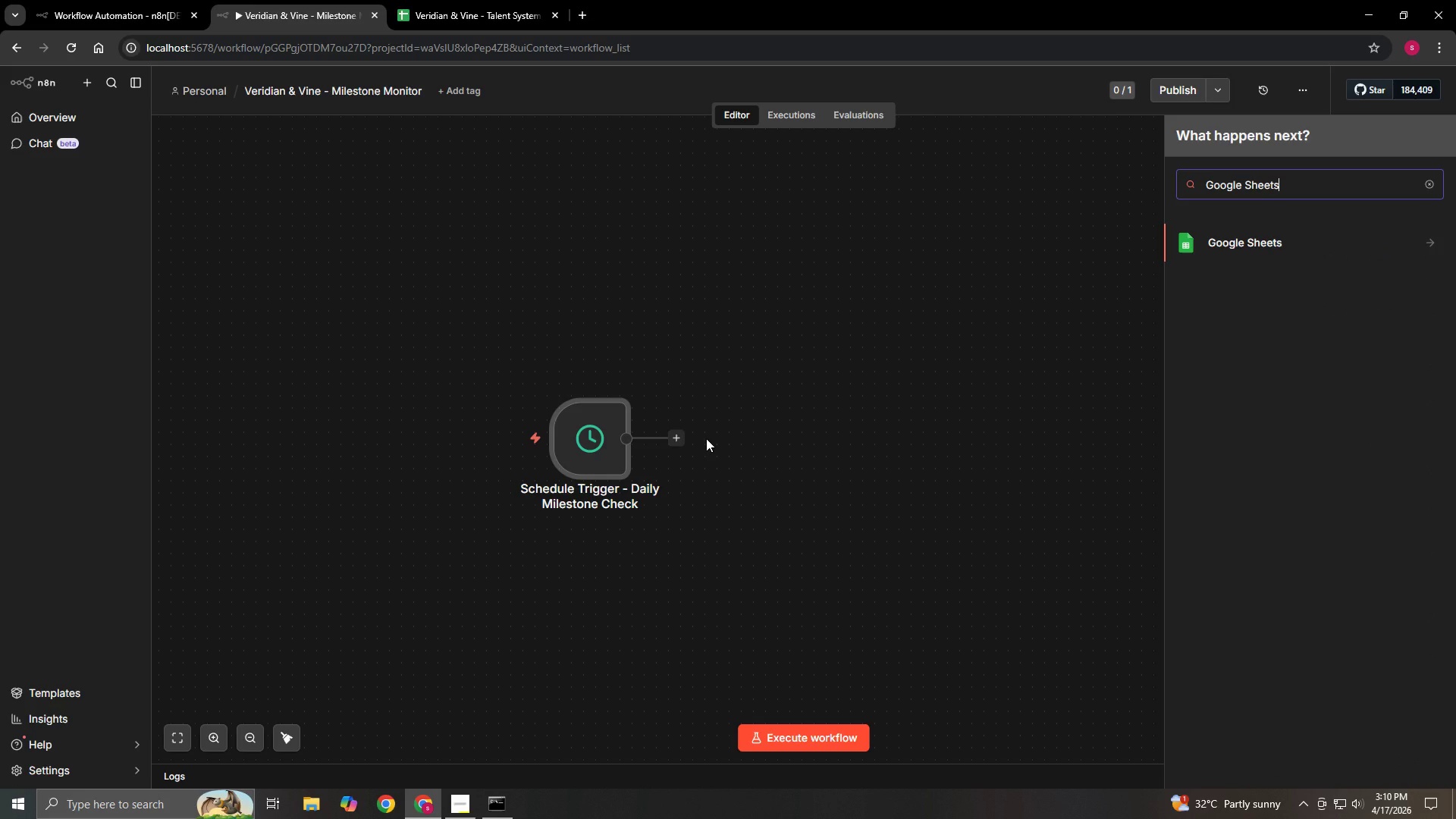 
left_click([1422, 240])
 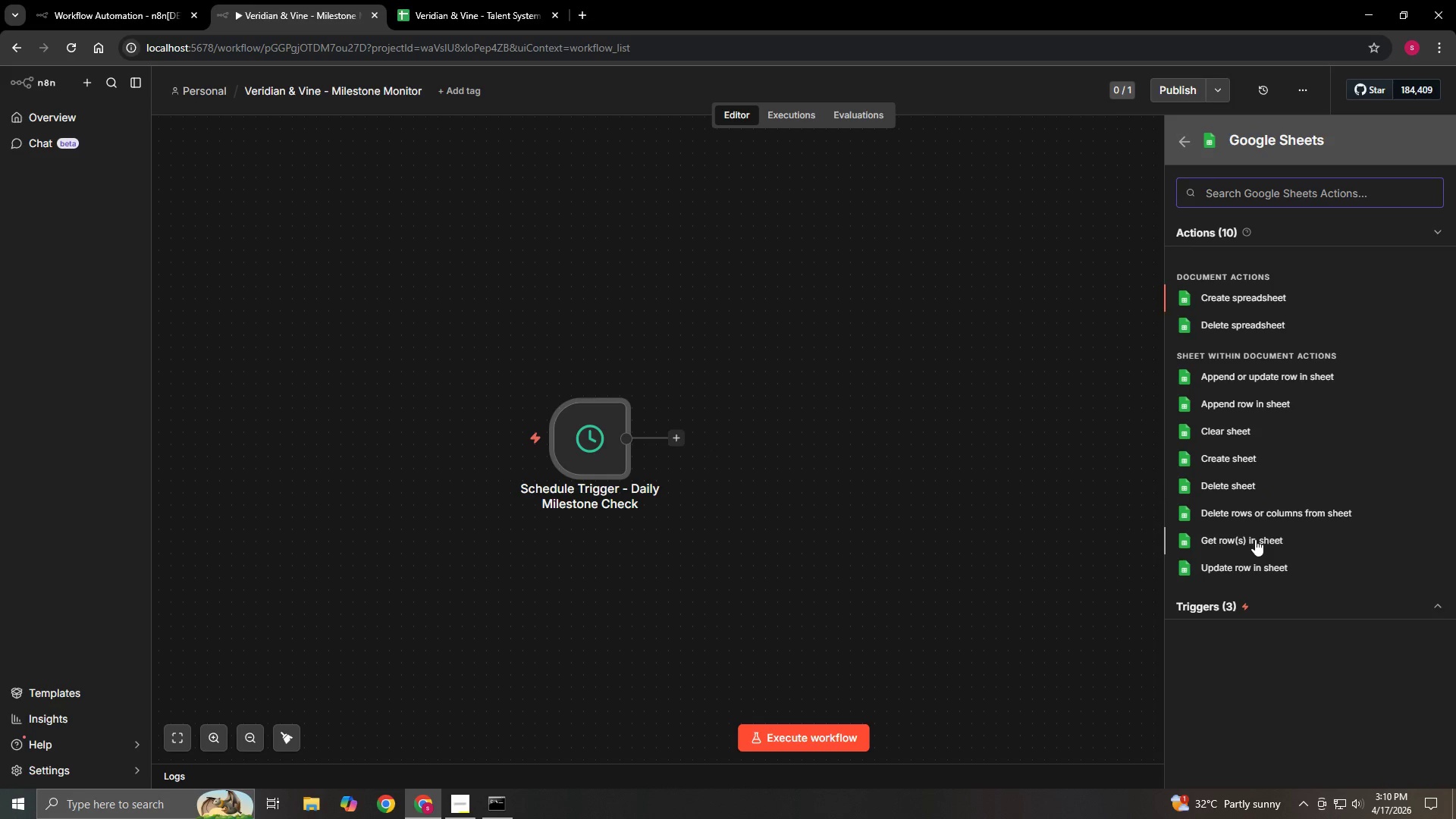 
wait(7.83)
 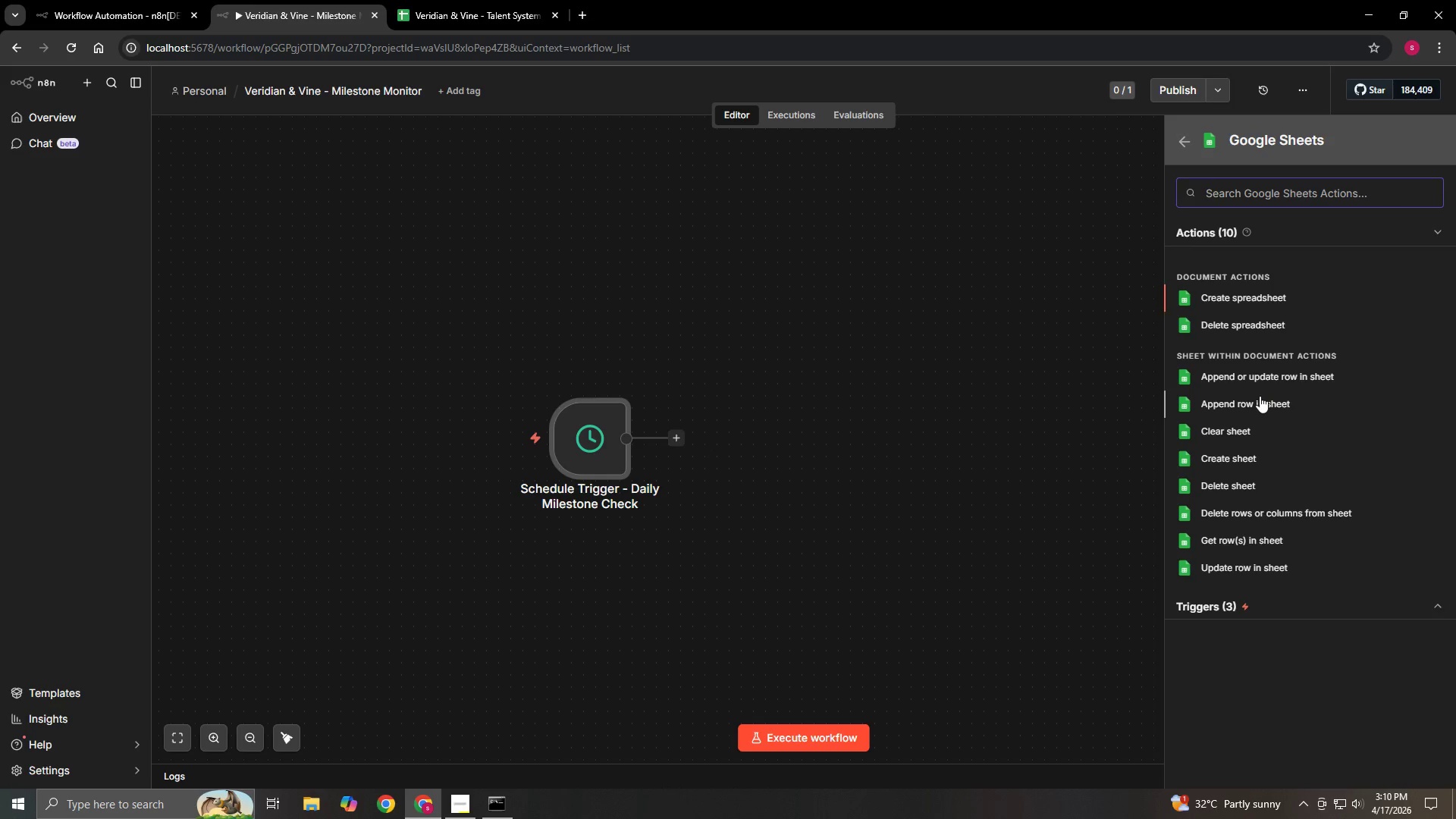 
left_click([1254, 607])
 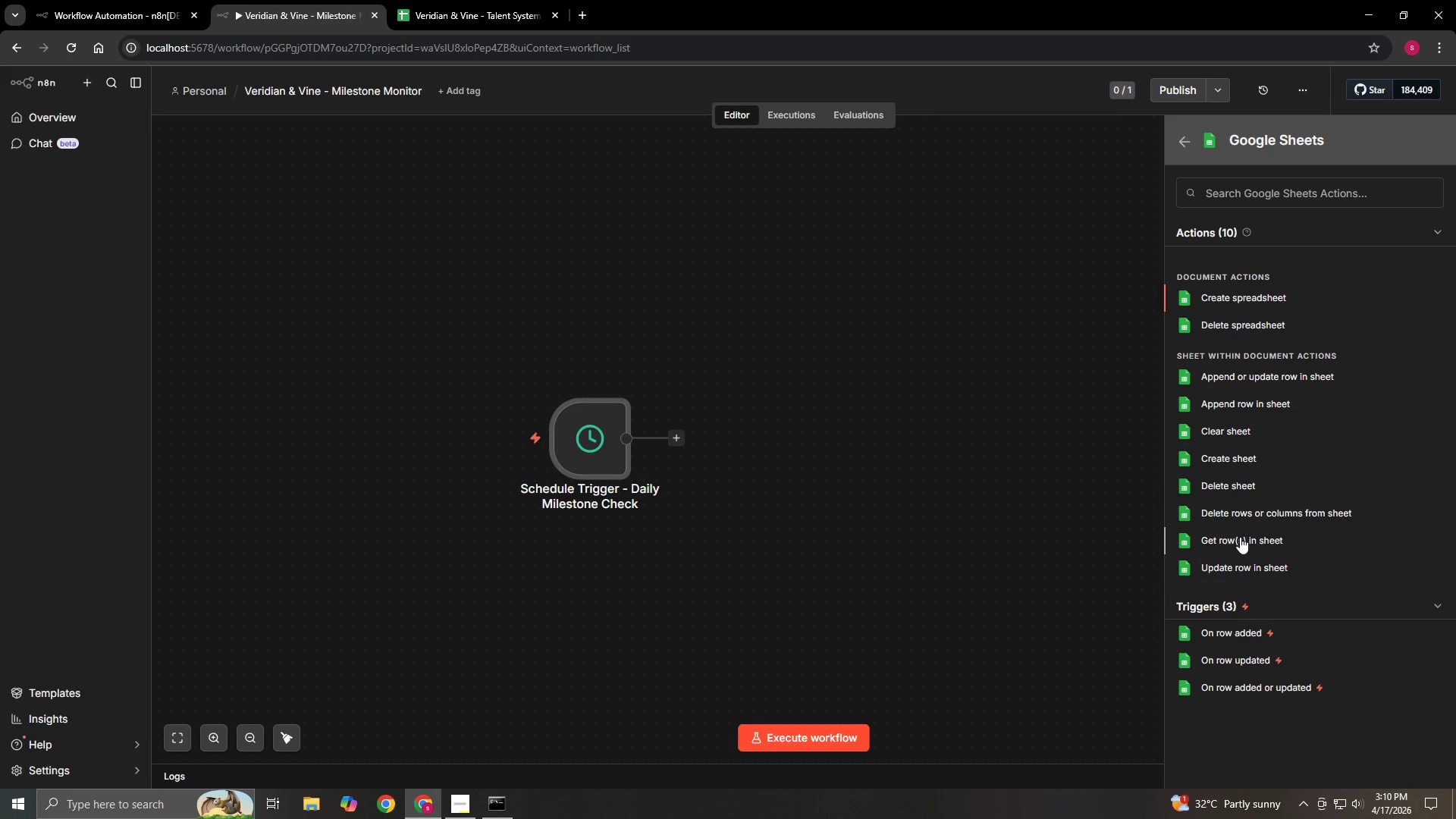 
left_click([1239, 538])
 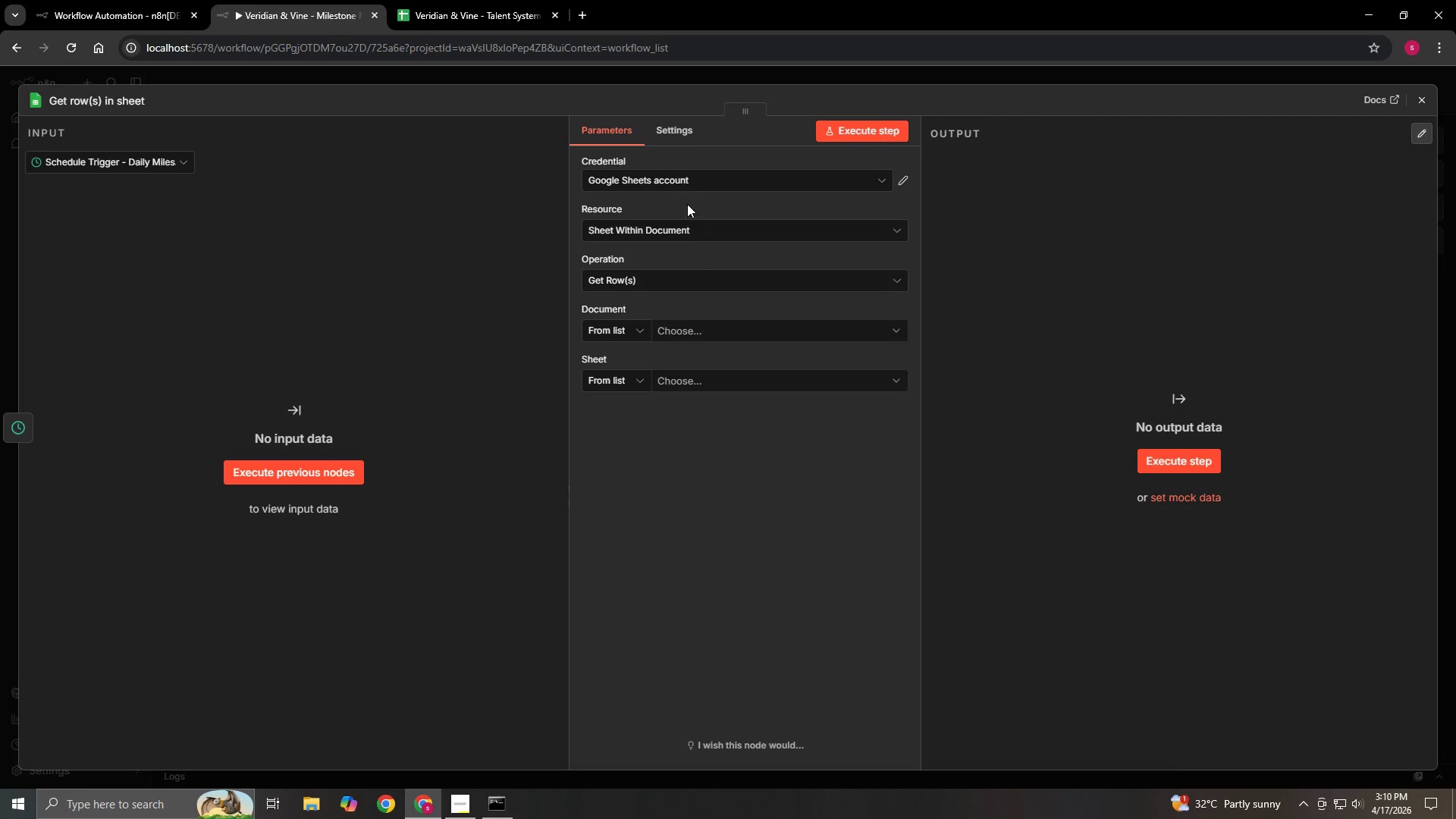 
left_click([689, 290])
 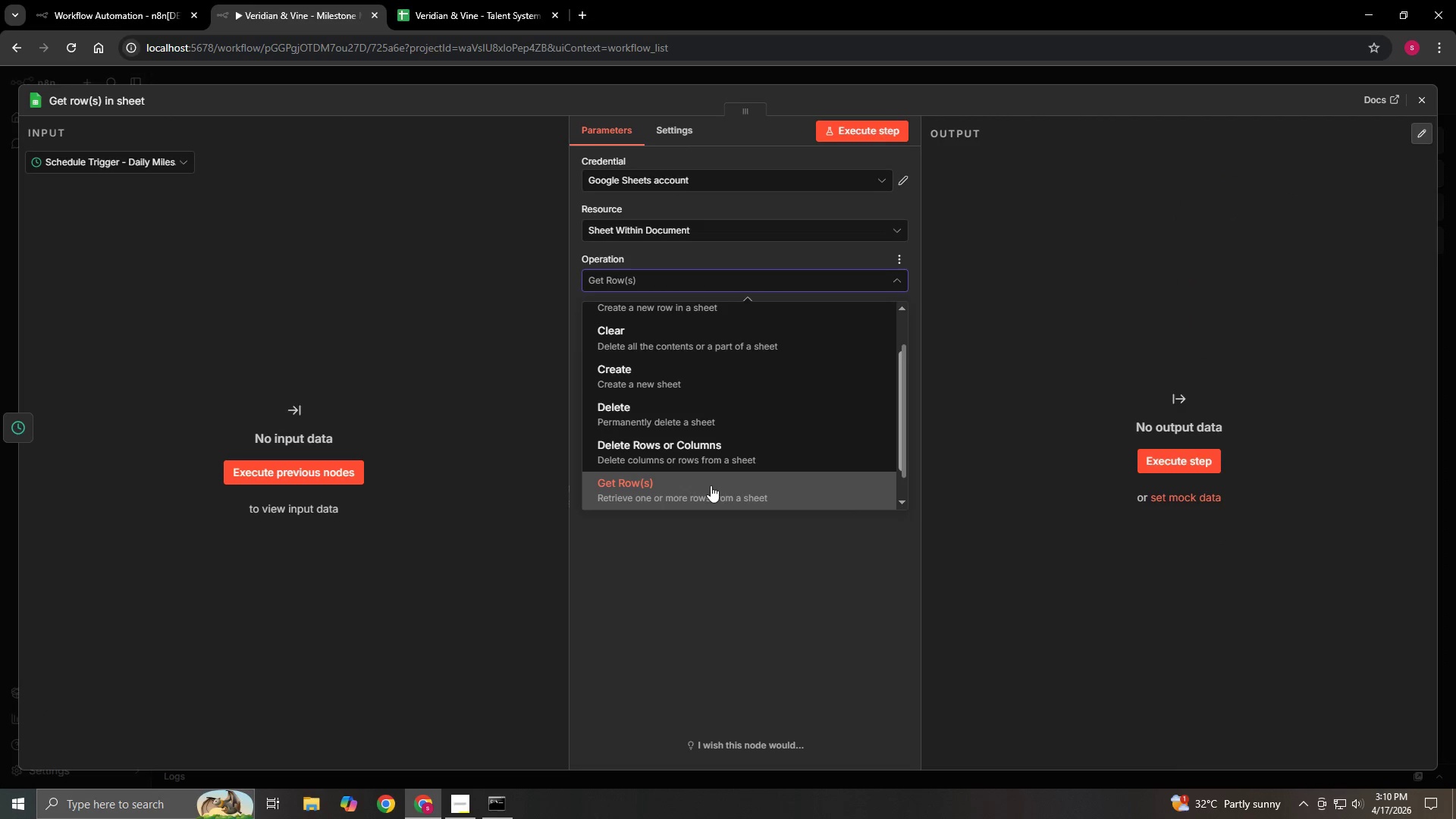 
scroll: coordinate [738, 490], scroll_direction: down, amount: 2.0
 